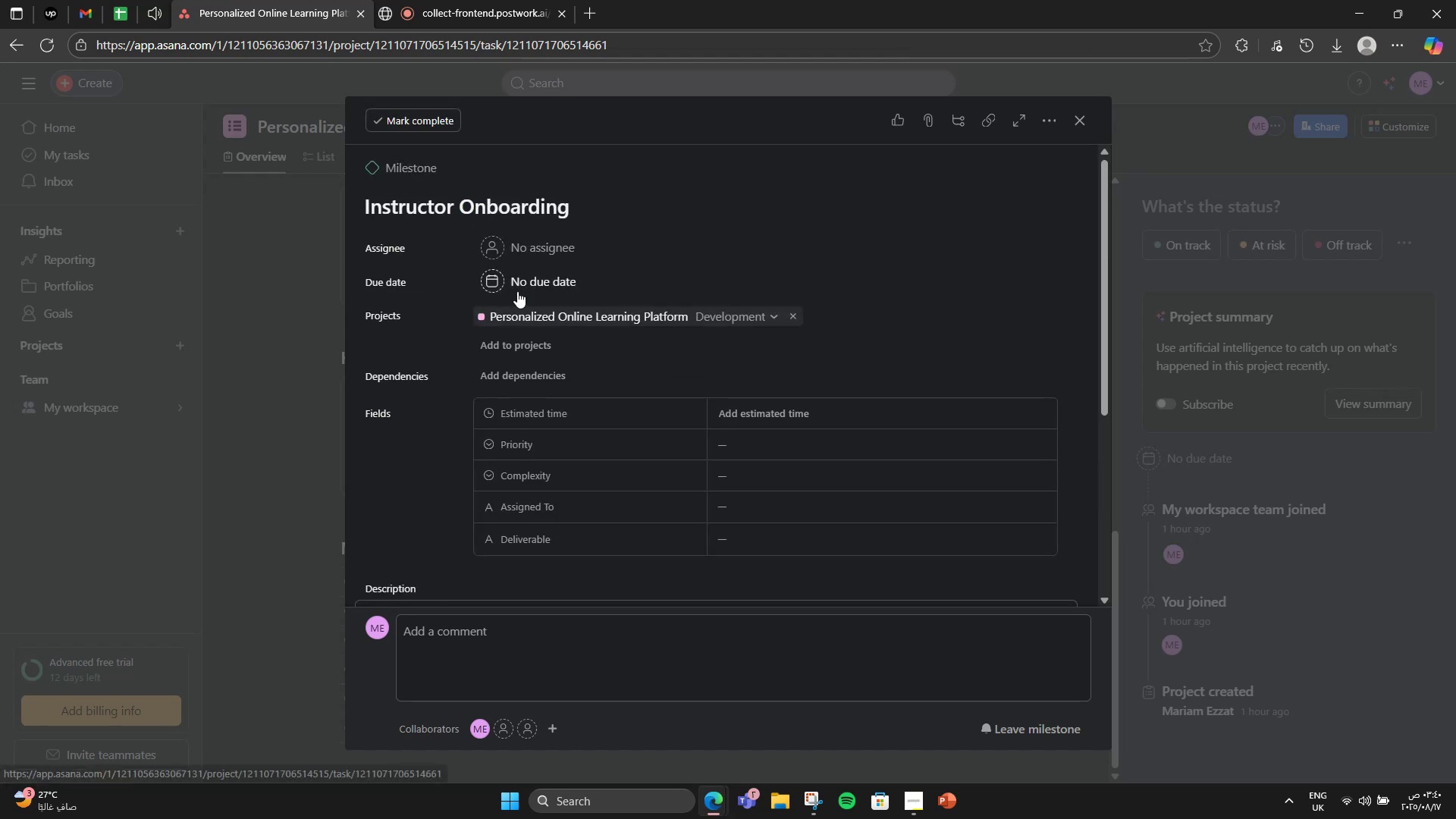 
left_click([517, 279])
 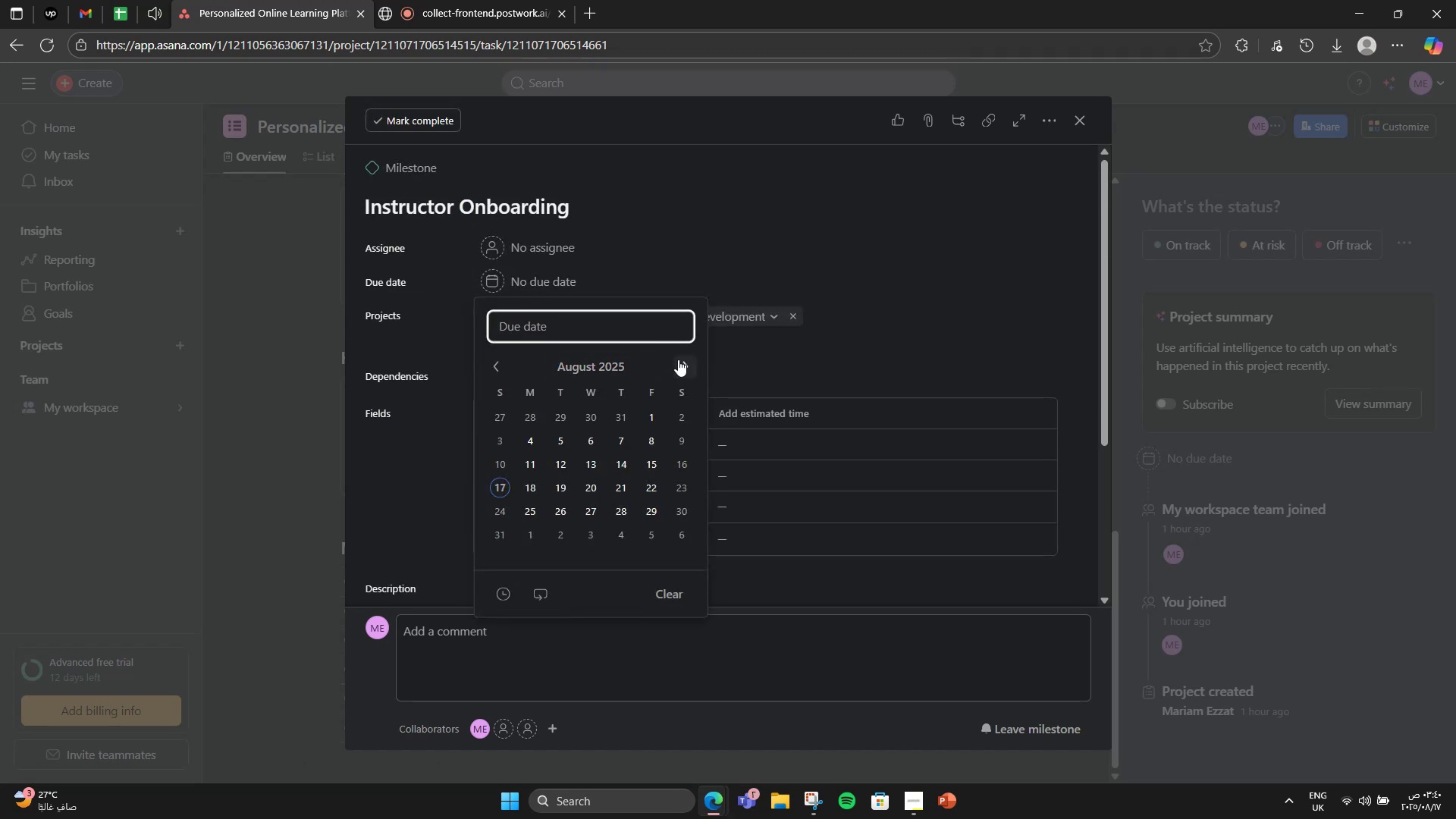 
double_click([678, 359])
 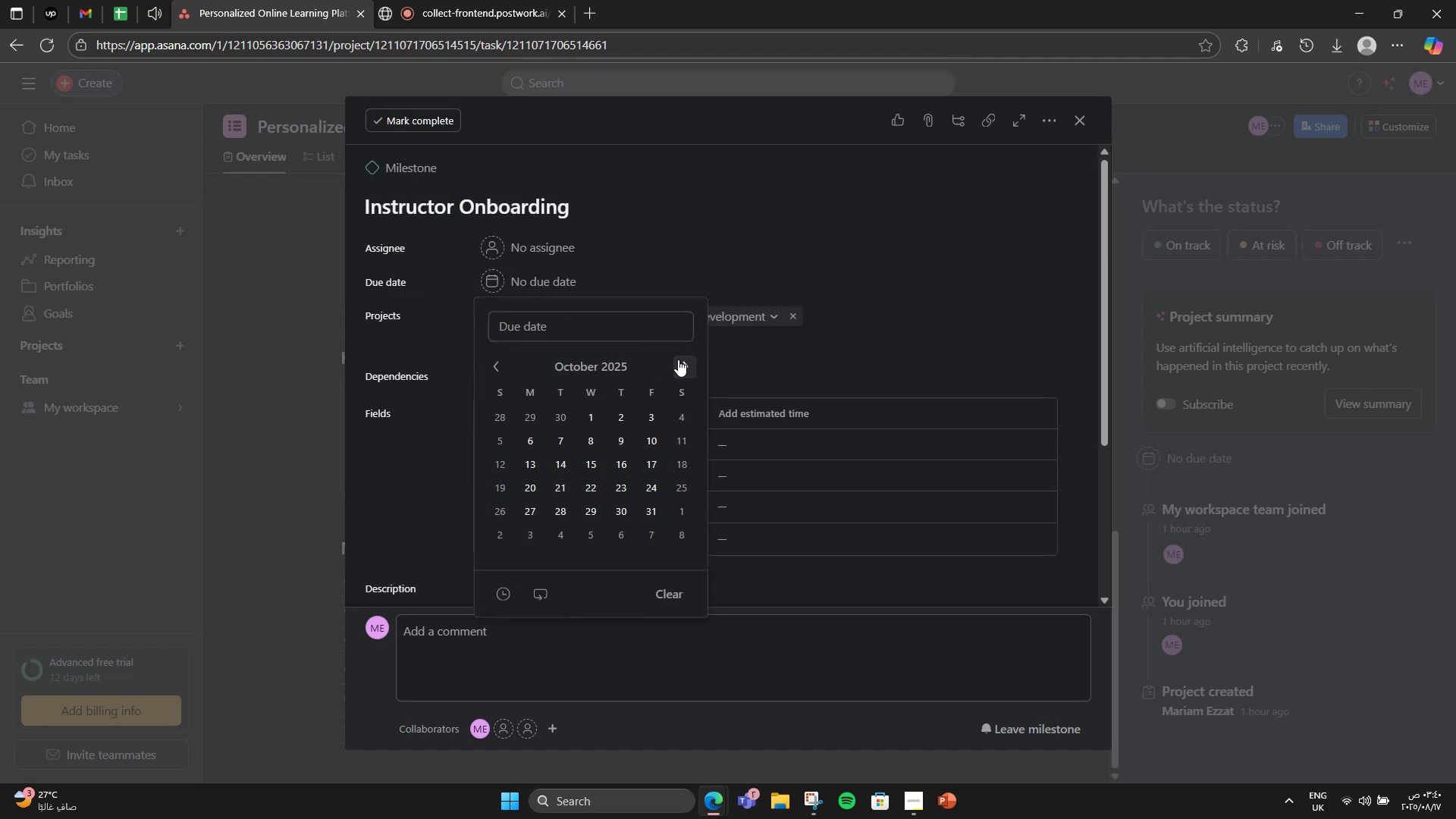 
triple_click([678, 359])
 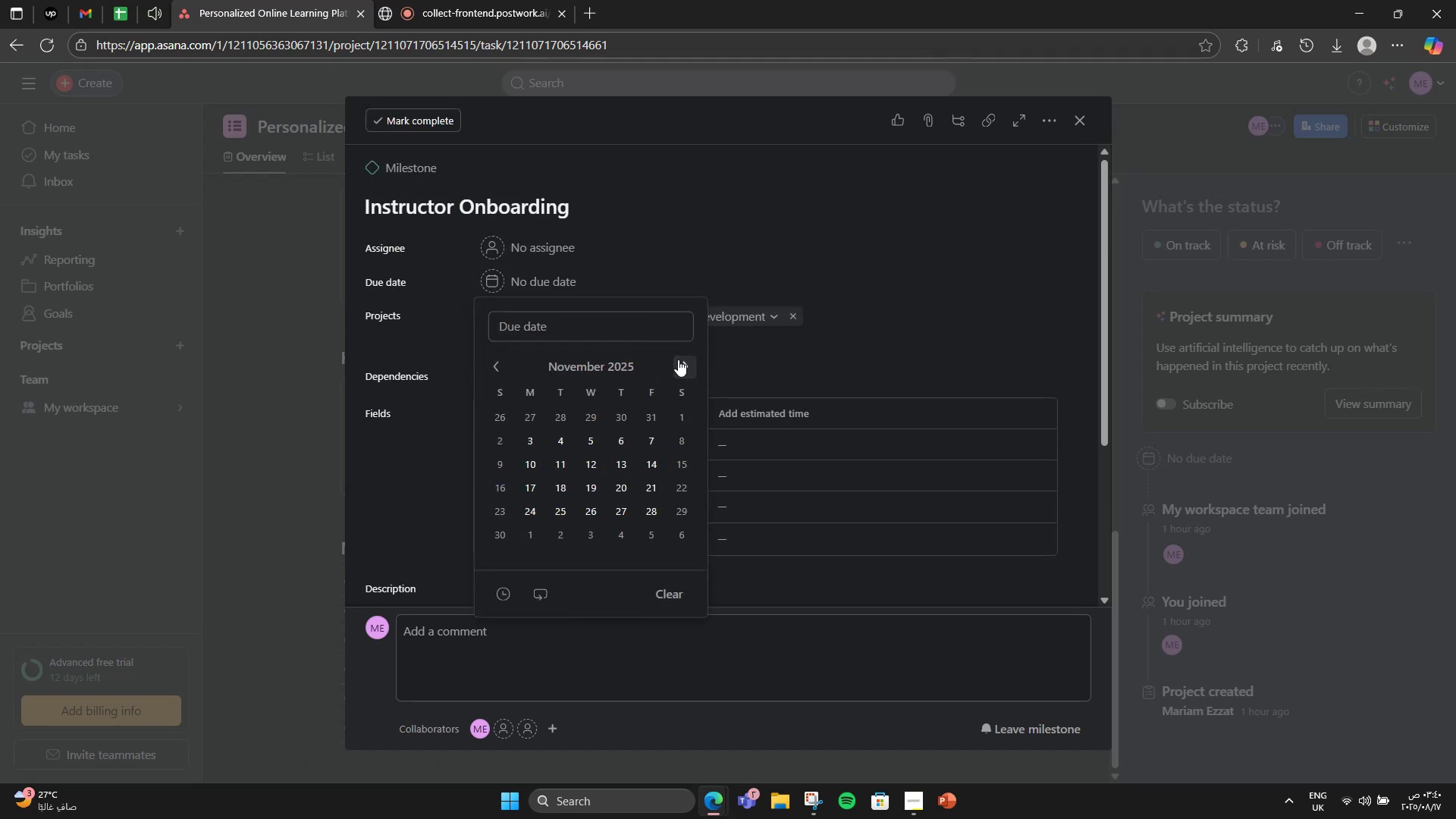 
triple_click([678, 359])
 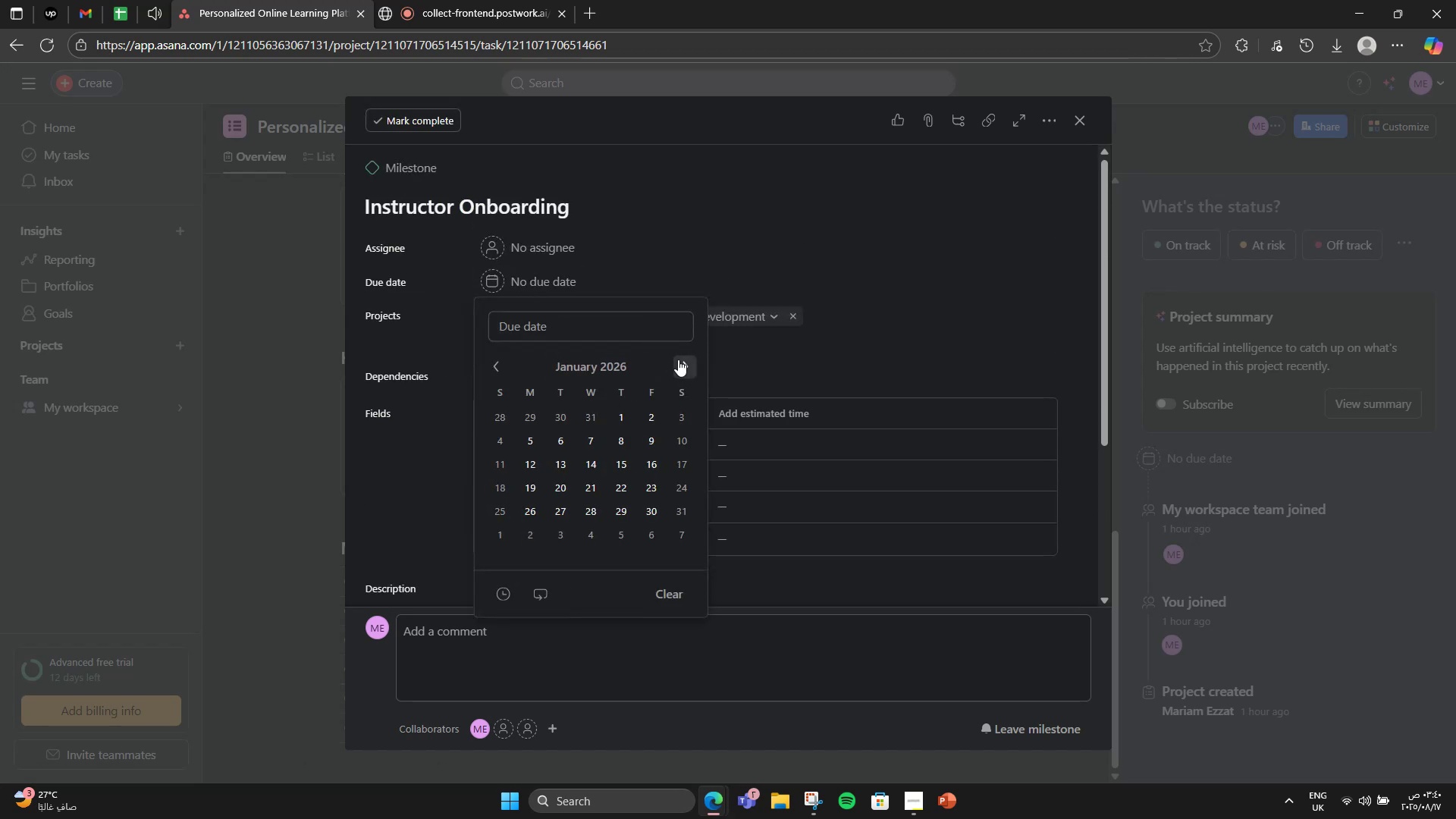 
double_click([678, 359])
 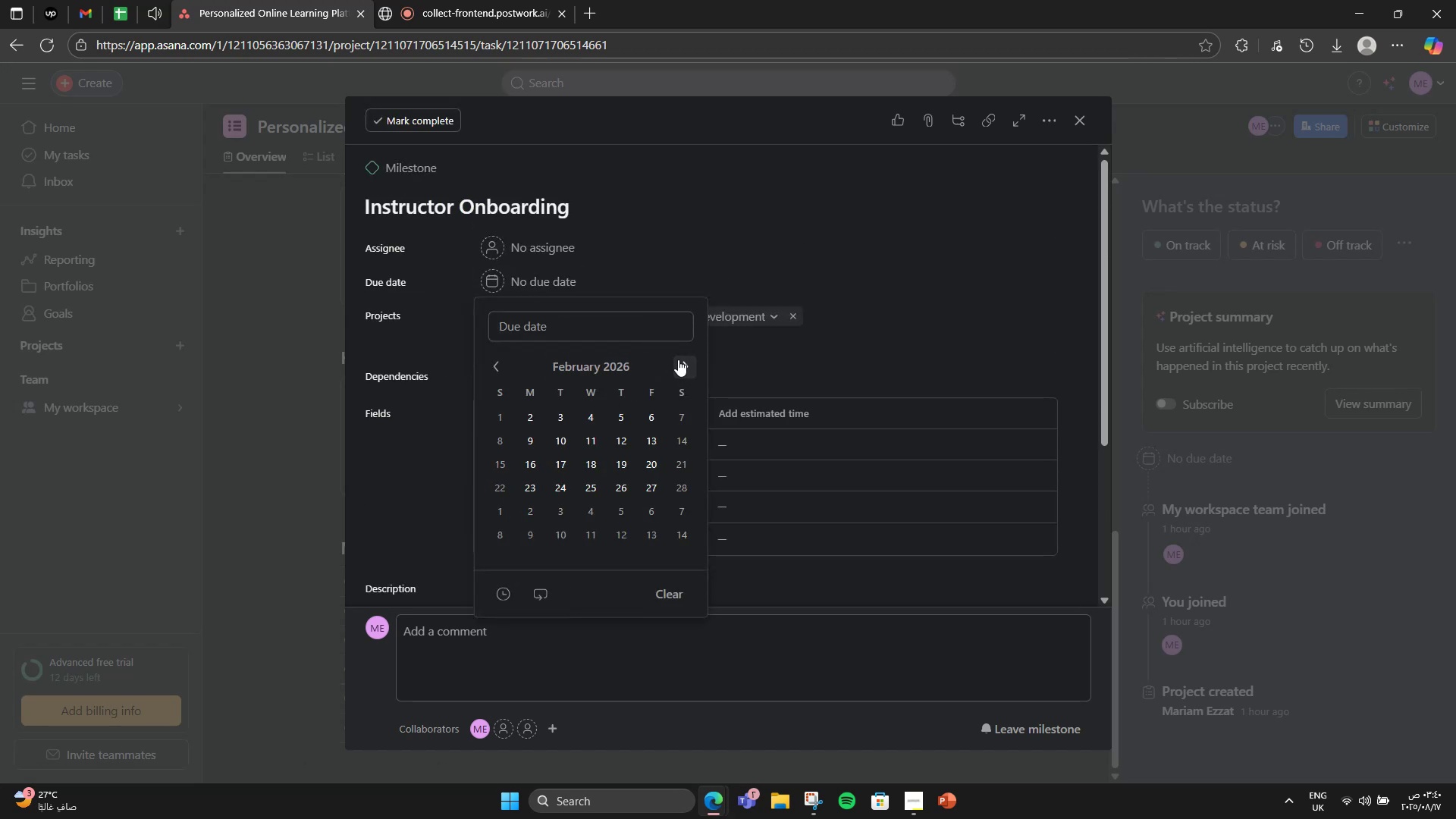 
triple_click([678, 359])
 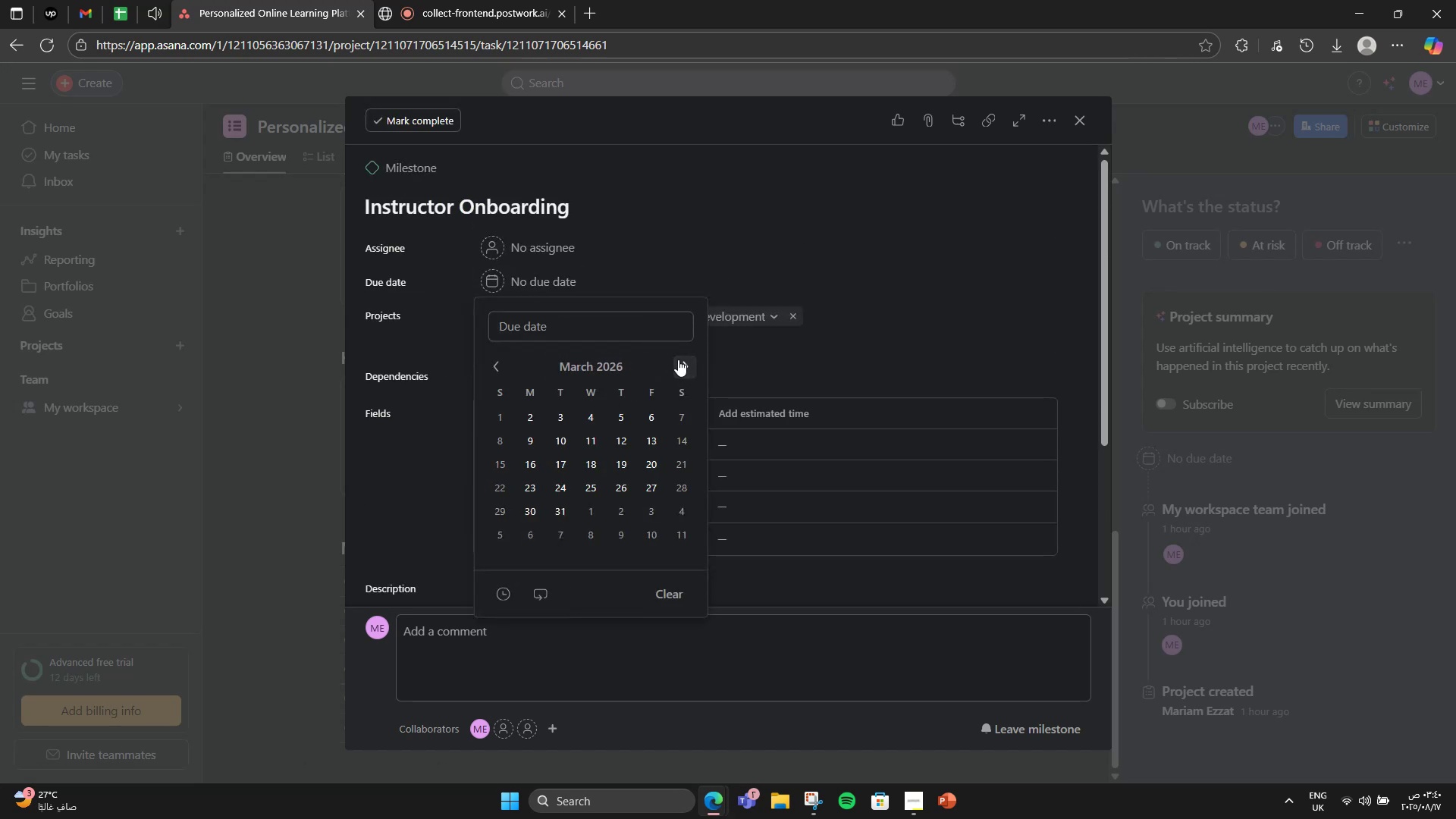 
triple_click([678, 359])
 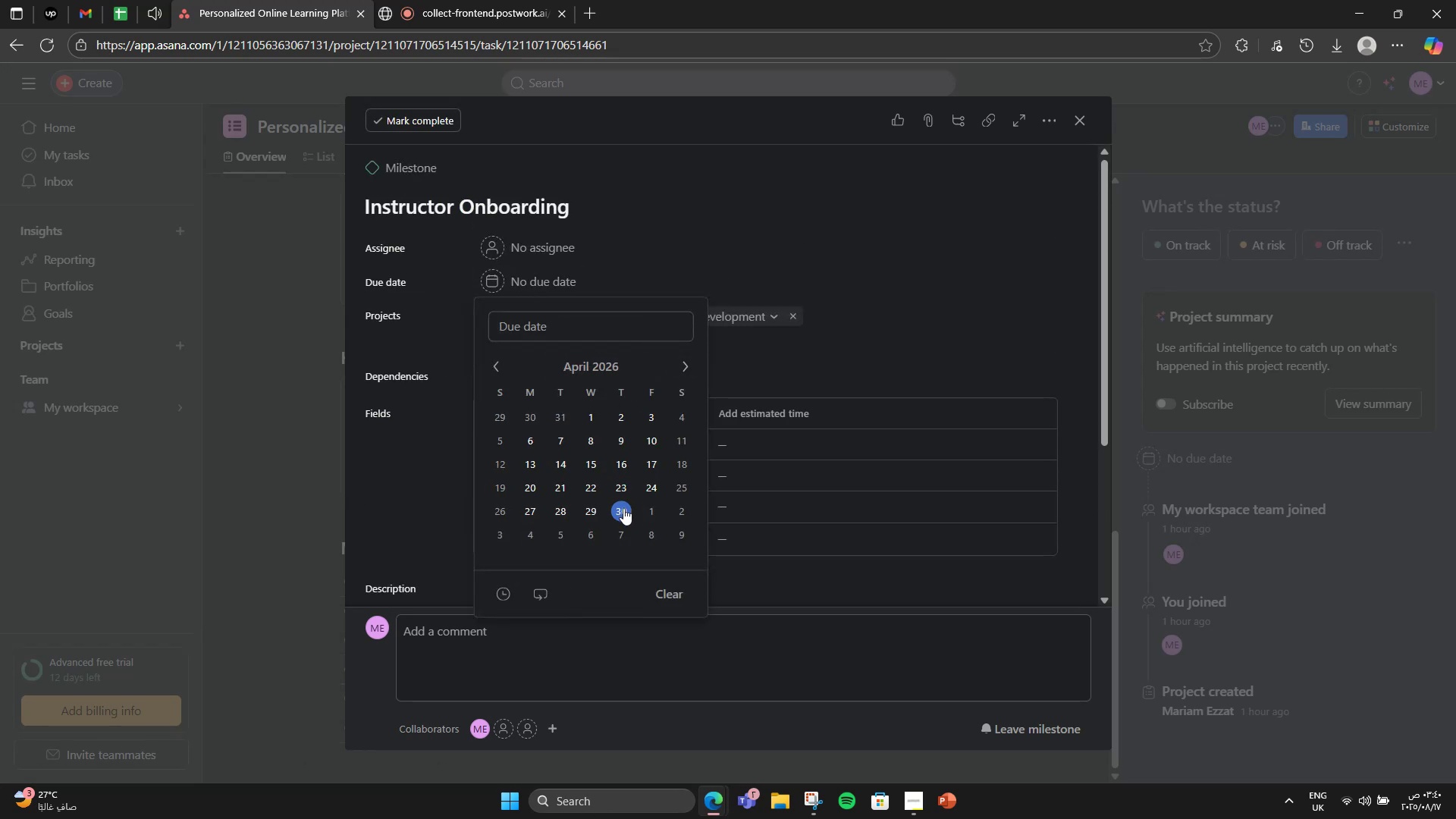 
double_click([956, 363])
 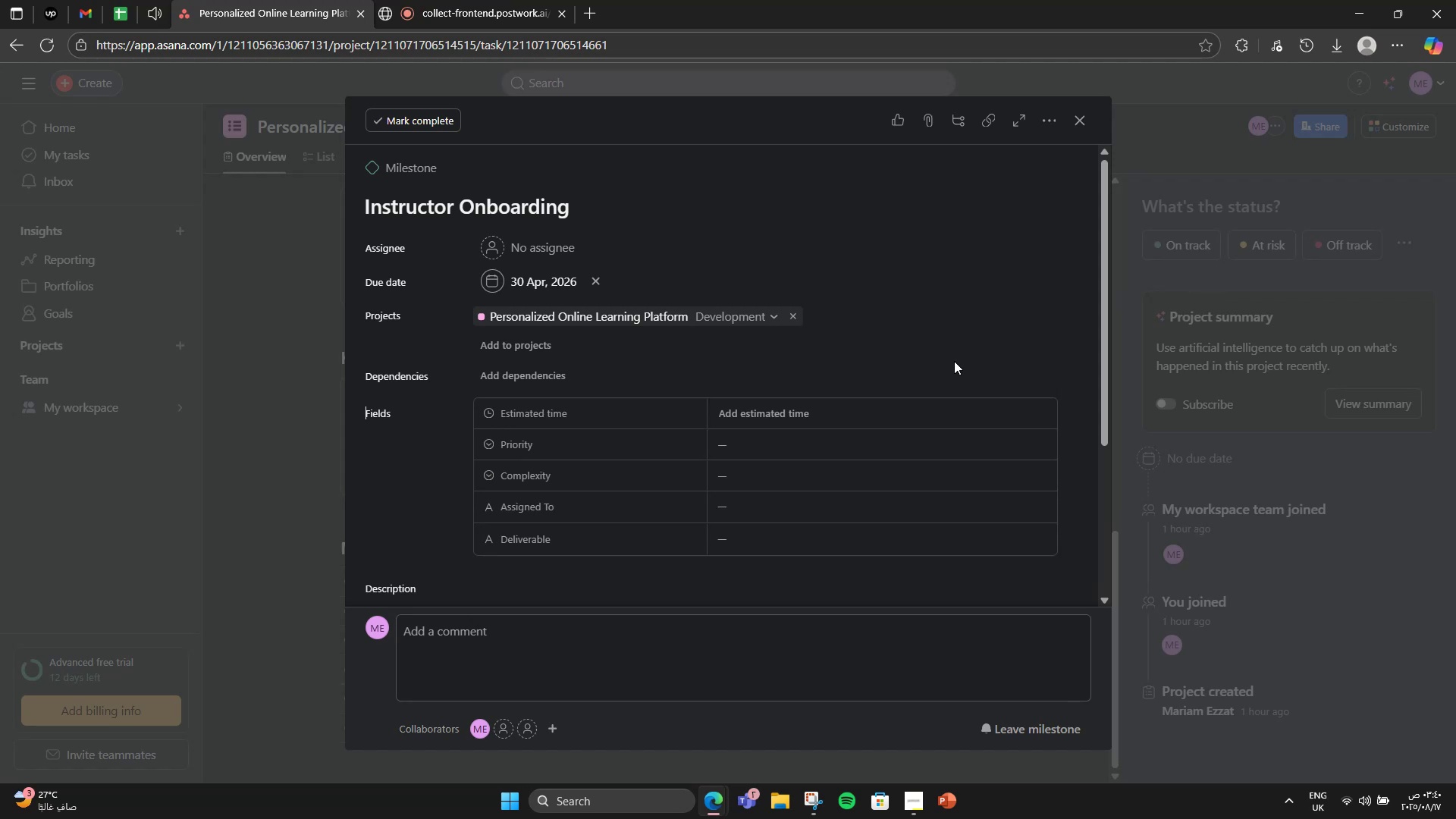 
scroll: coordinate [954, 355], scroll_direction: down, amount: 4.0
 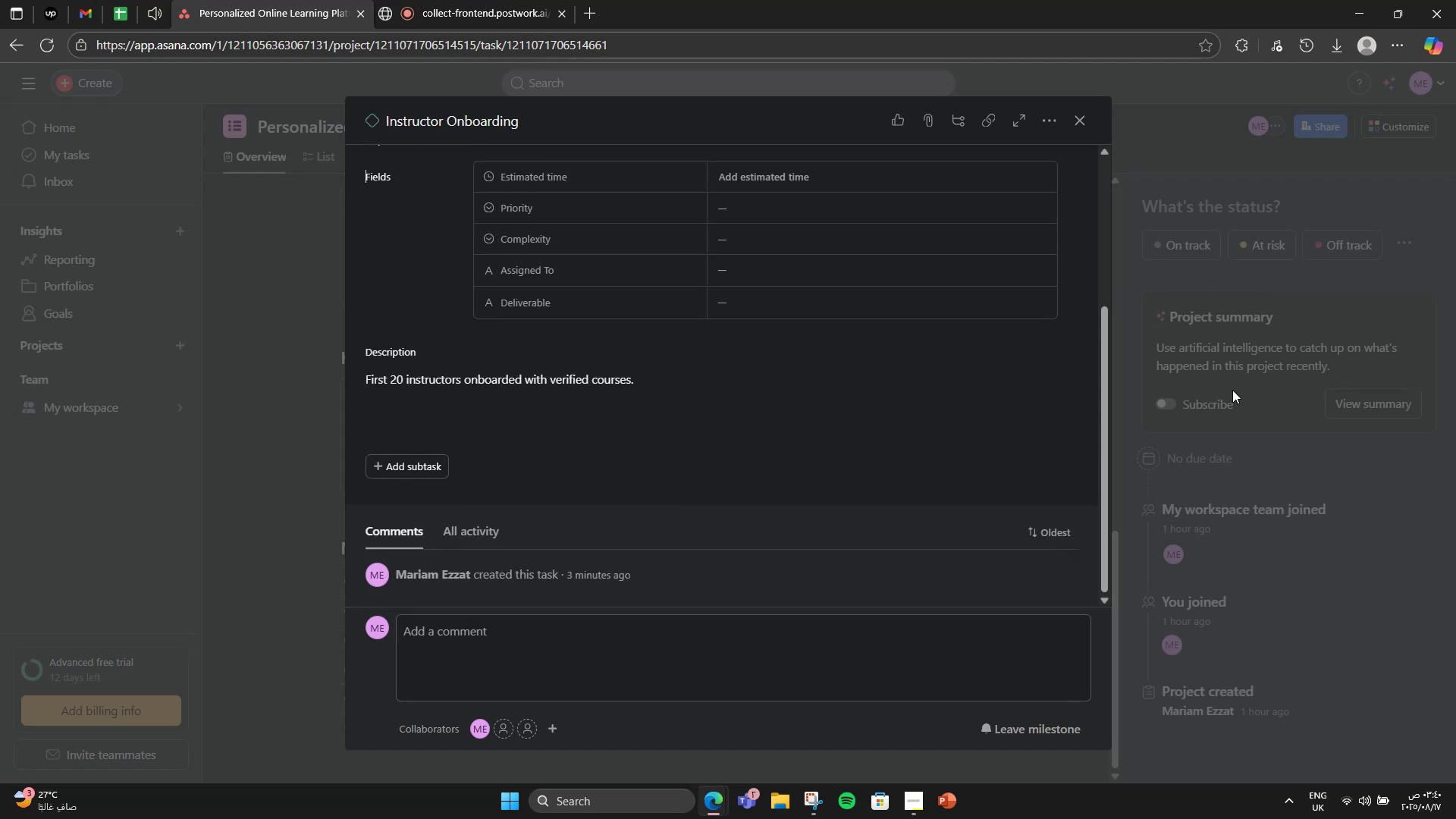 
left_click([1230, 390])
 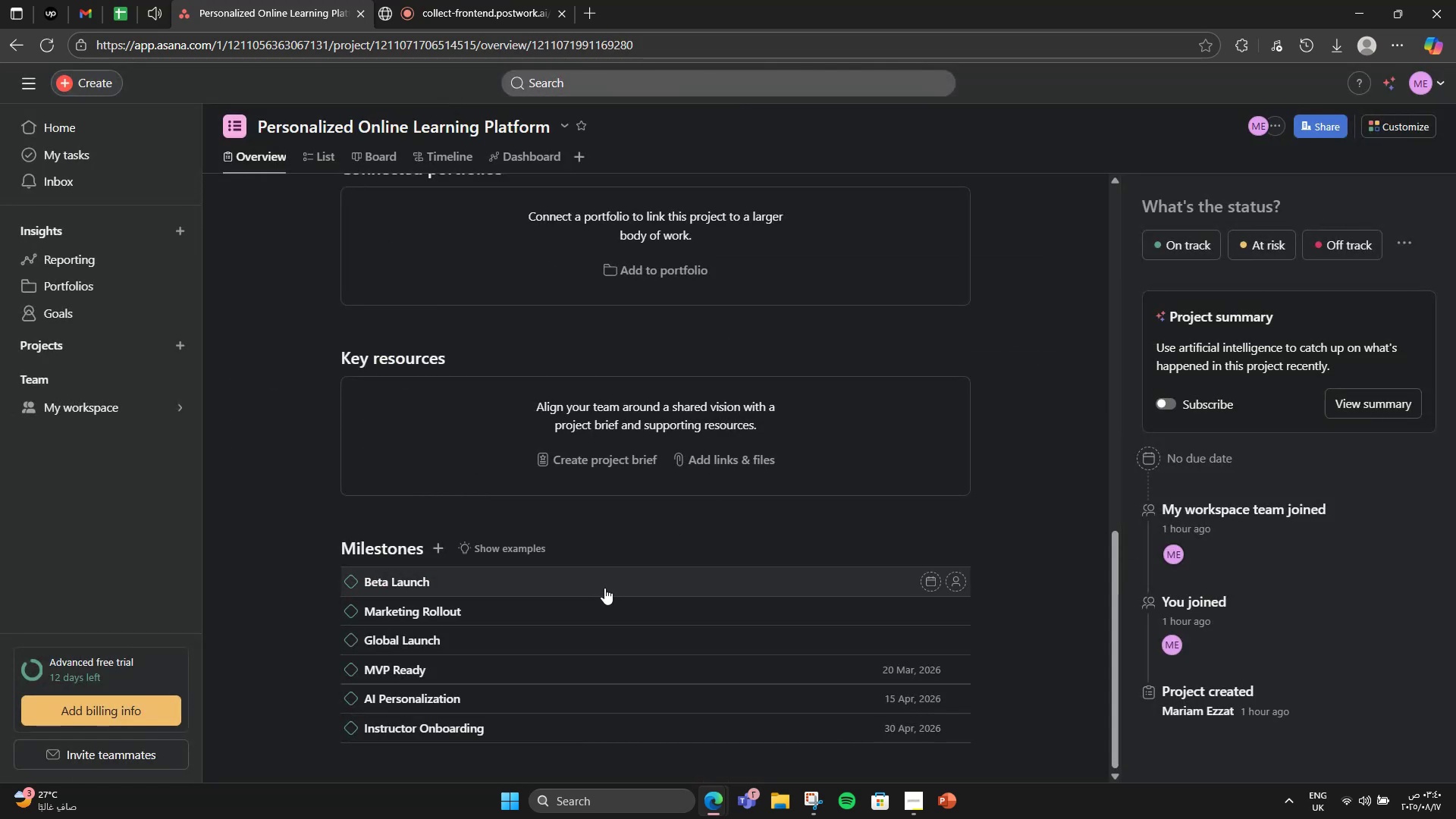 
left_click([604, 588])
 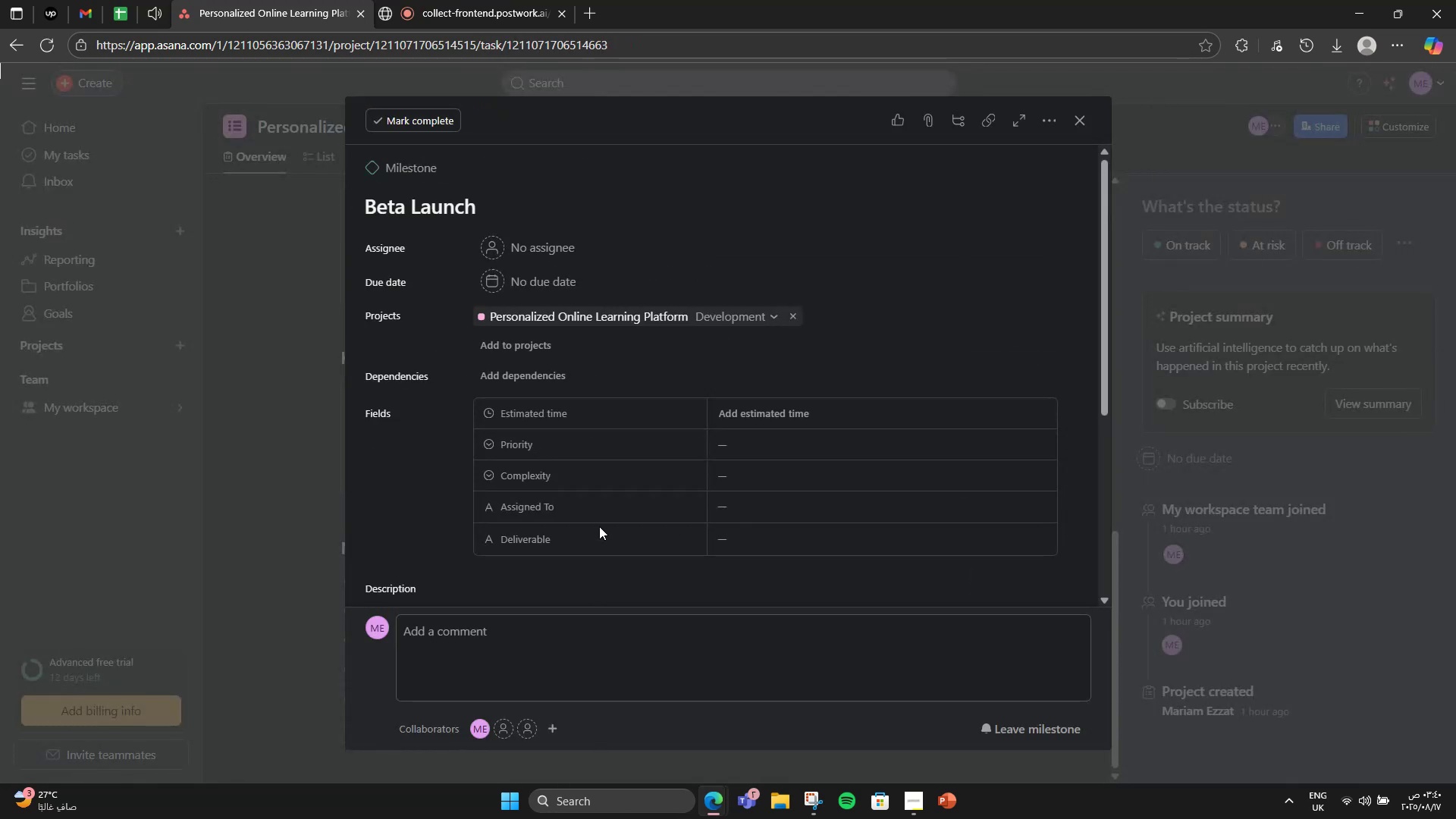 
scroll: coordinate [597, 522], scroll_direction: down, amount: 3.0
 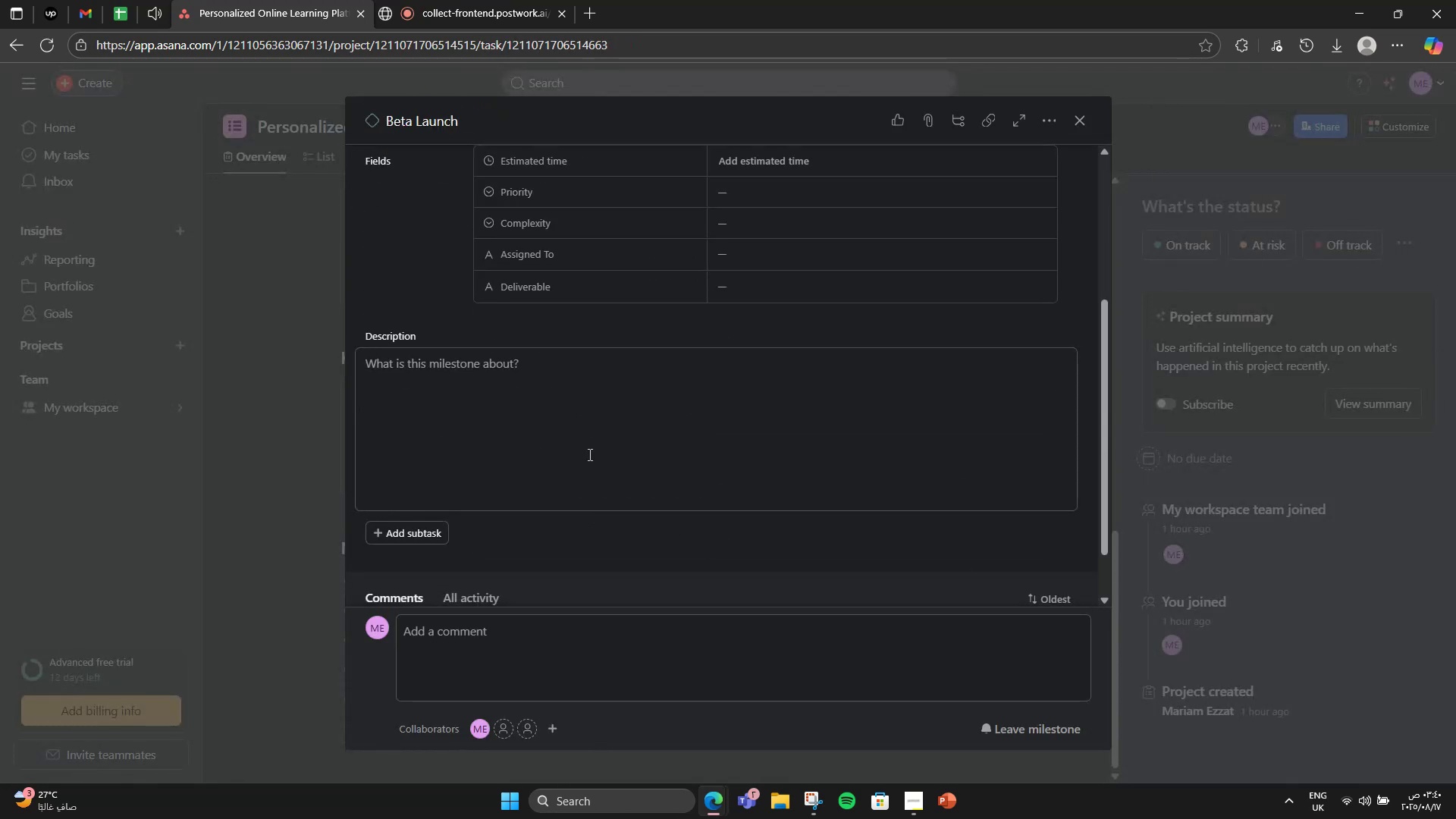 
left_click([588, 453])
 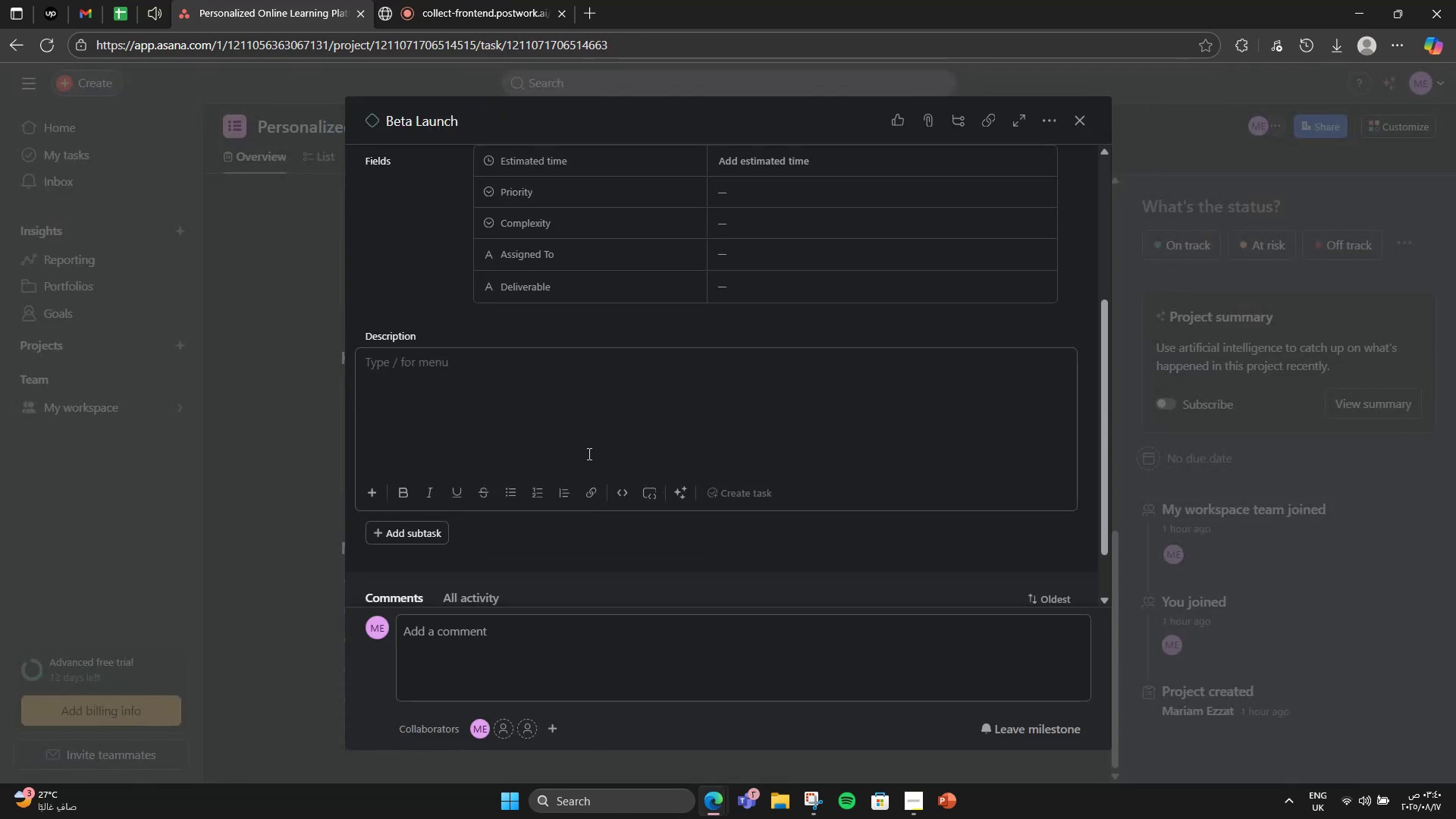 
type(Limited release to test with early learners.)
 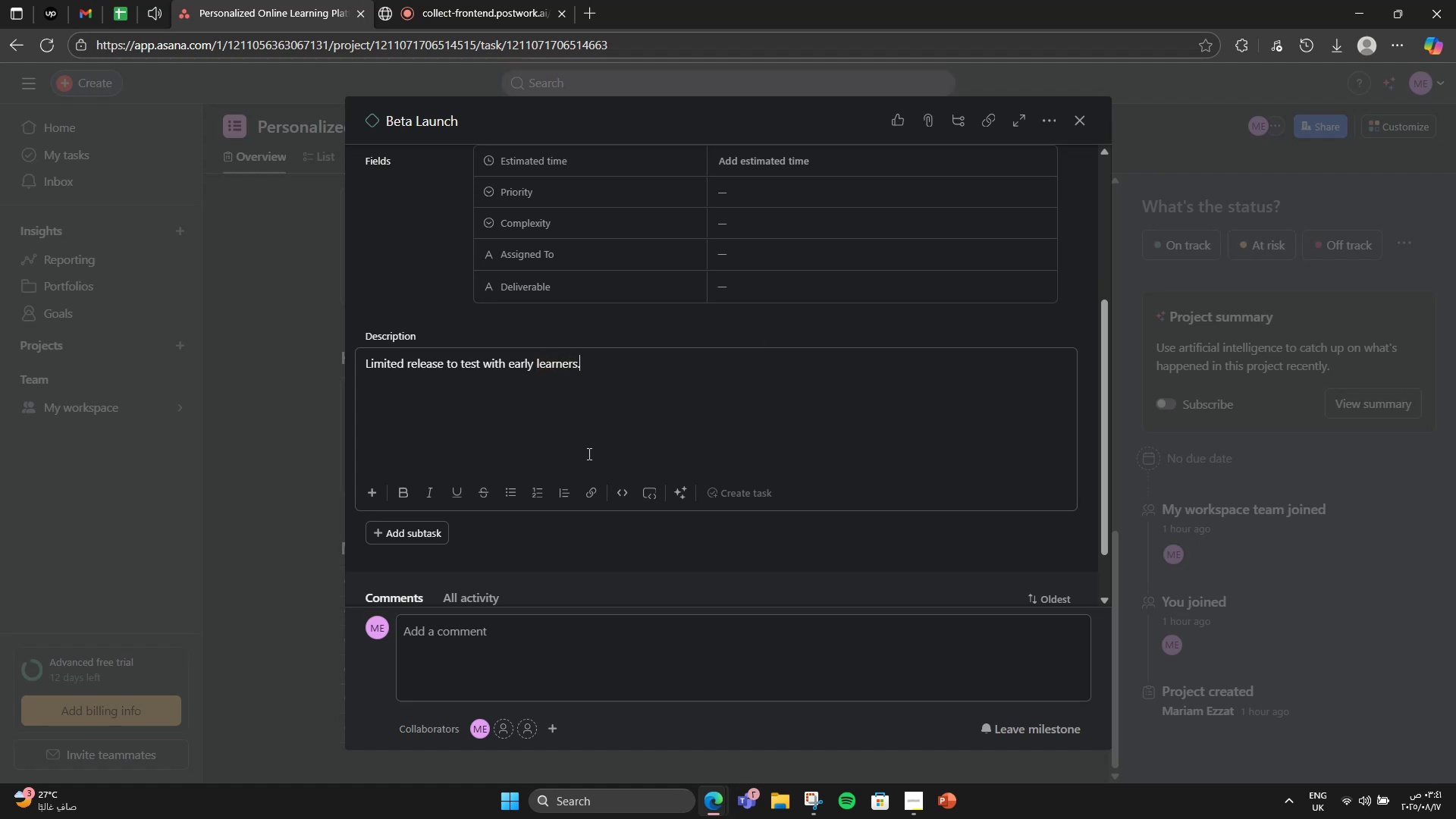 
scroll: coordinate [591, 456], scroll_direction: up, amount: 4.0
 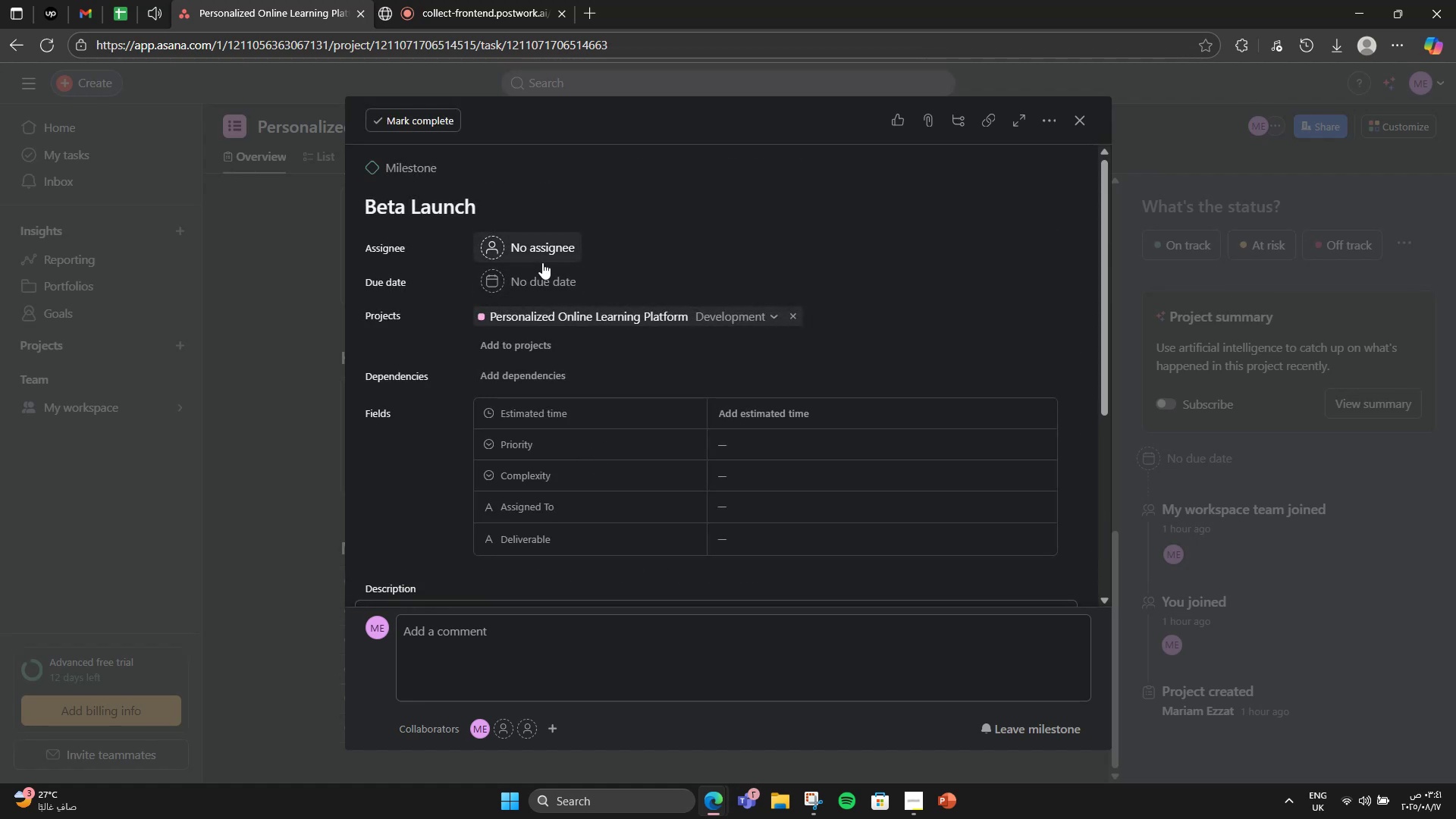 
left_click([550, 278])
 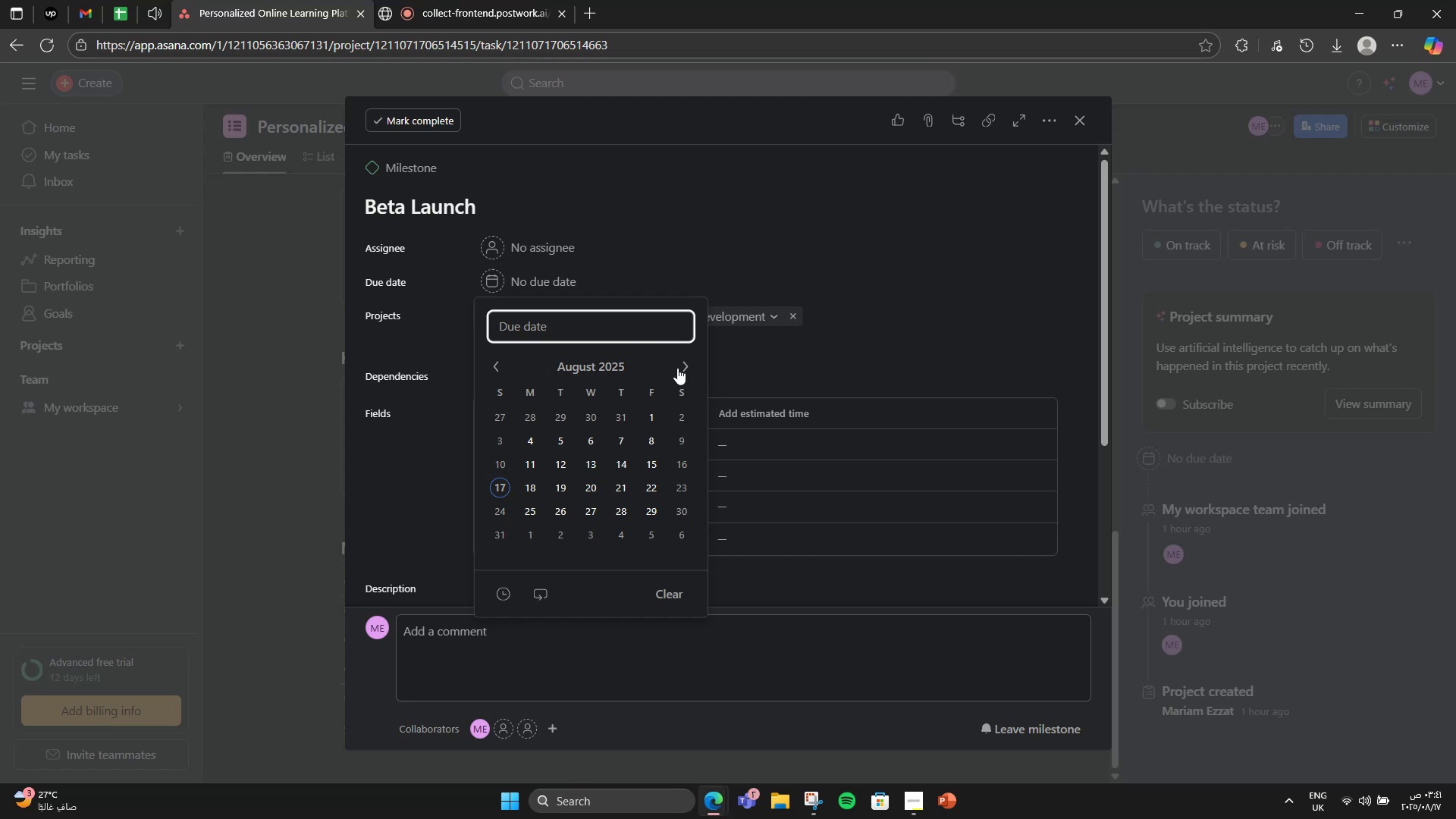 
double_click([678, 367])
 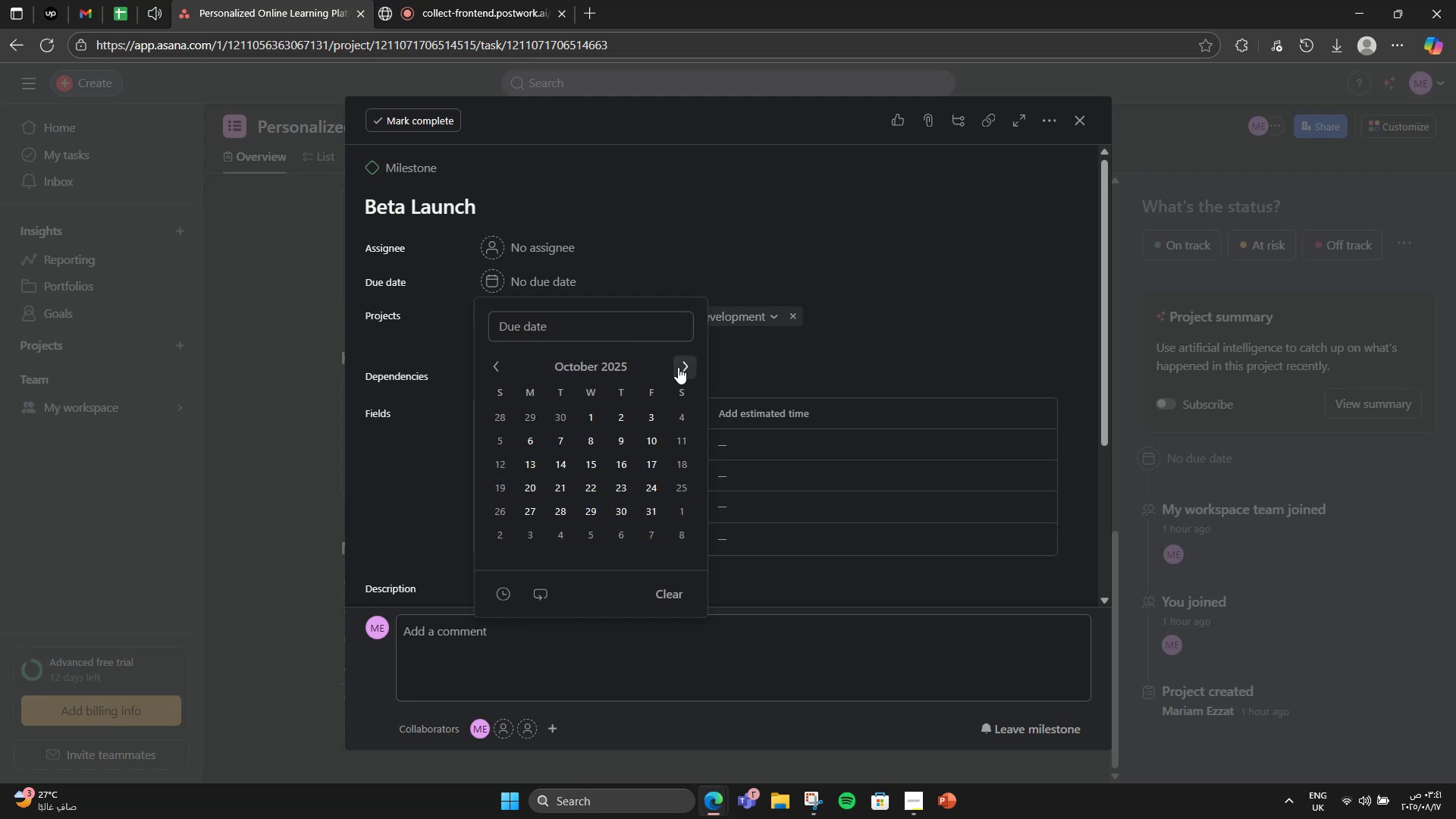 
triple_click([678, 367])
 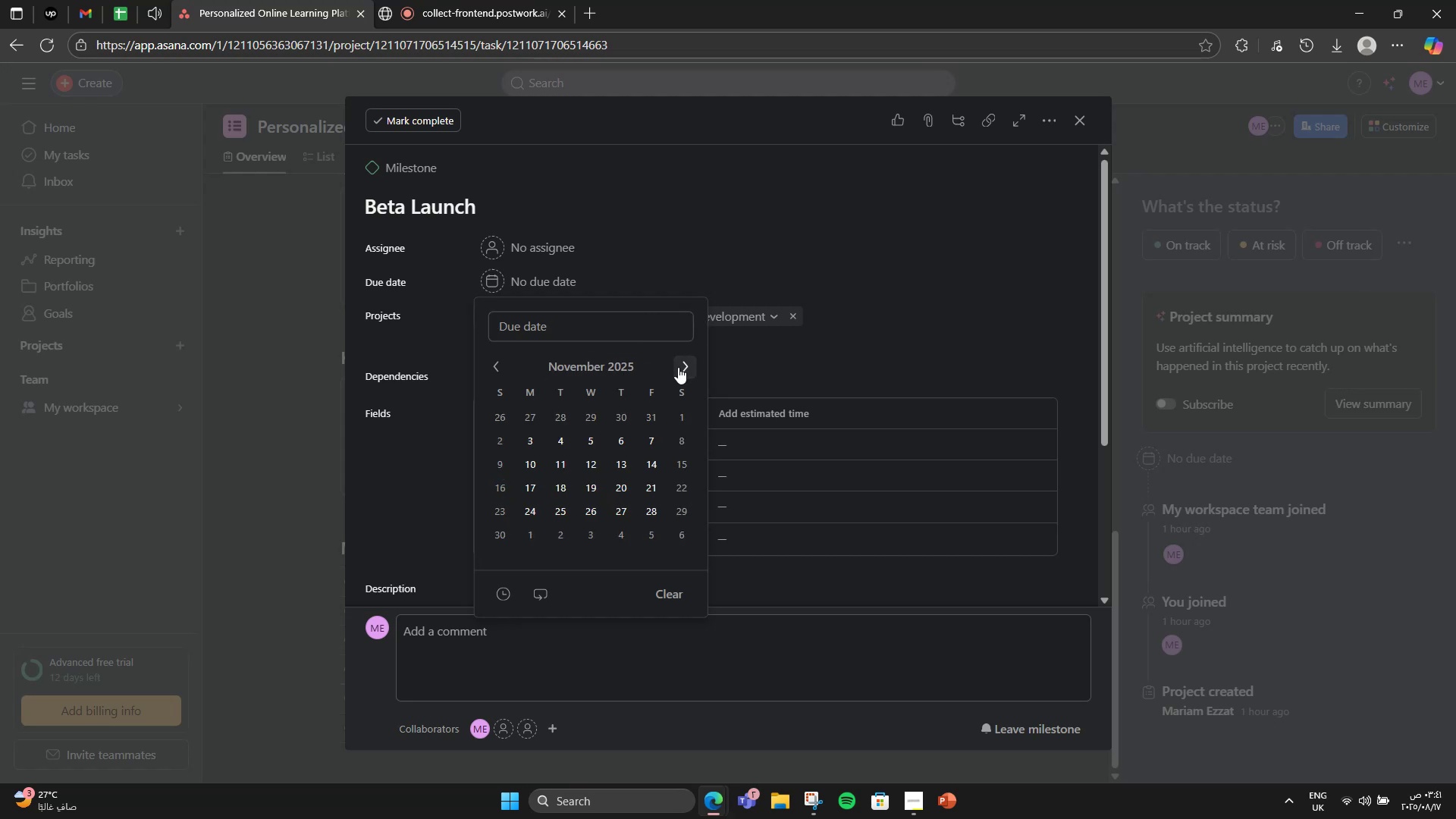 
double_click([678, 367])
 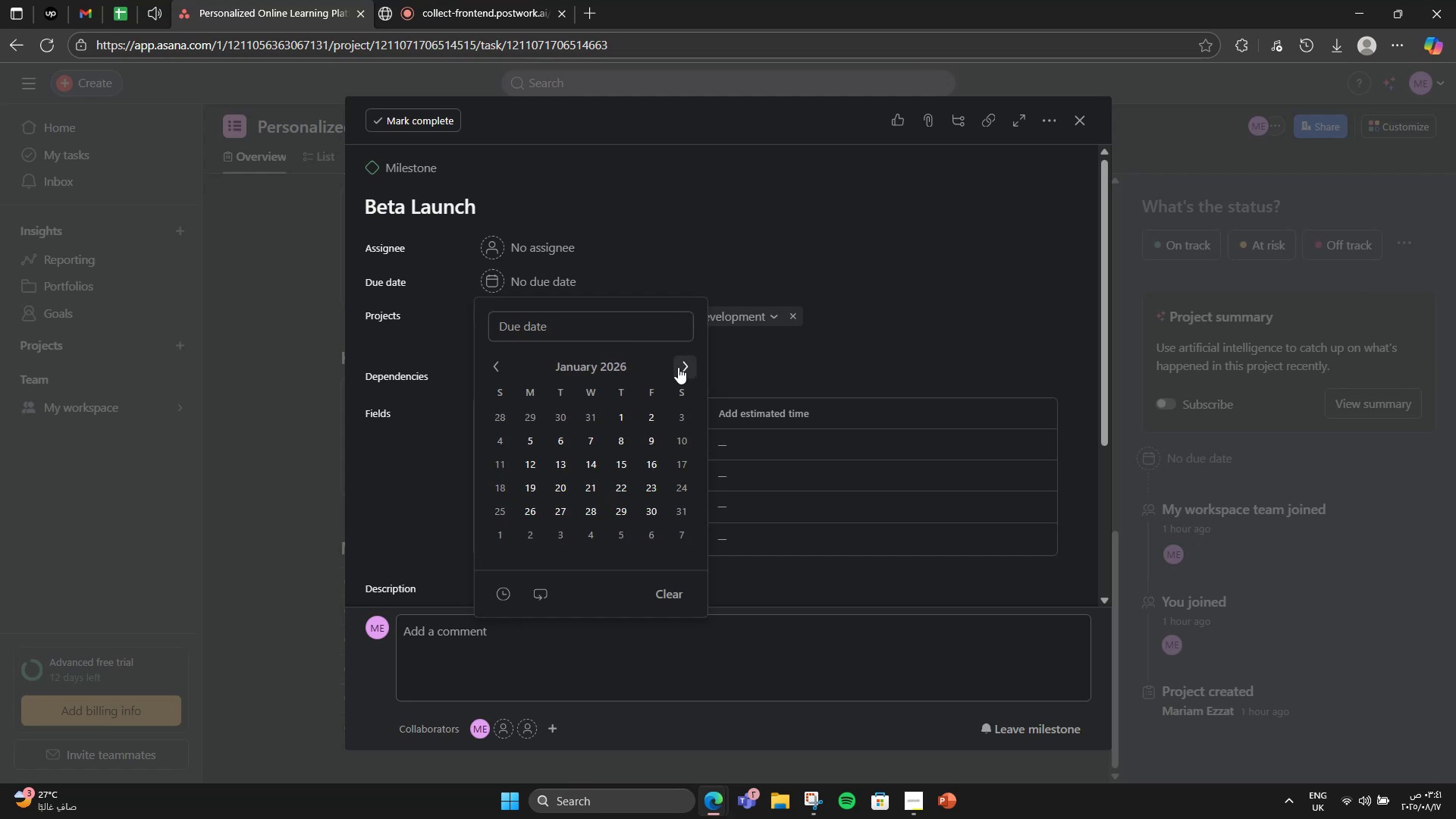 
triple_click([678, 367])
 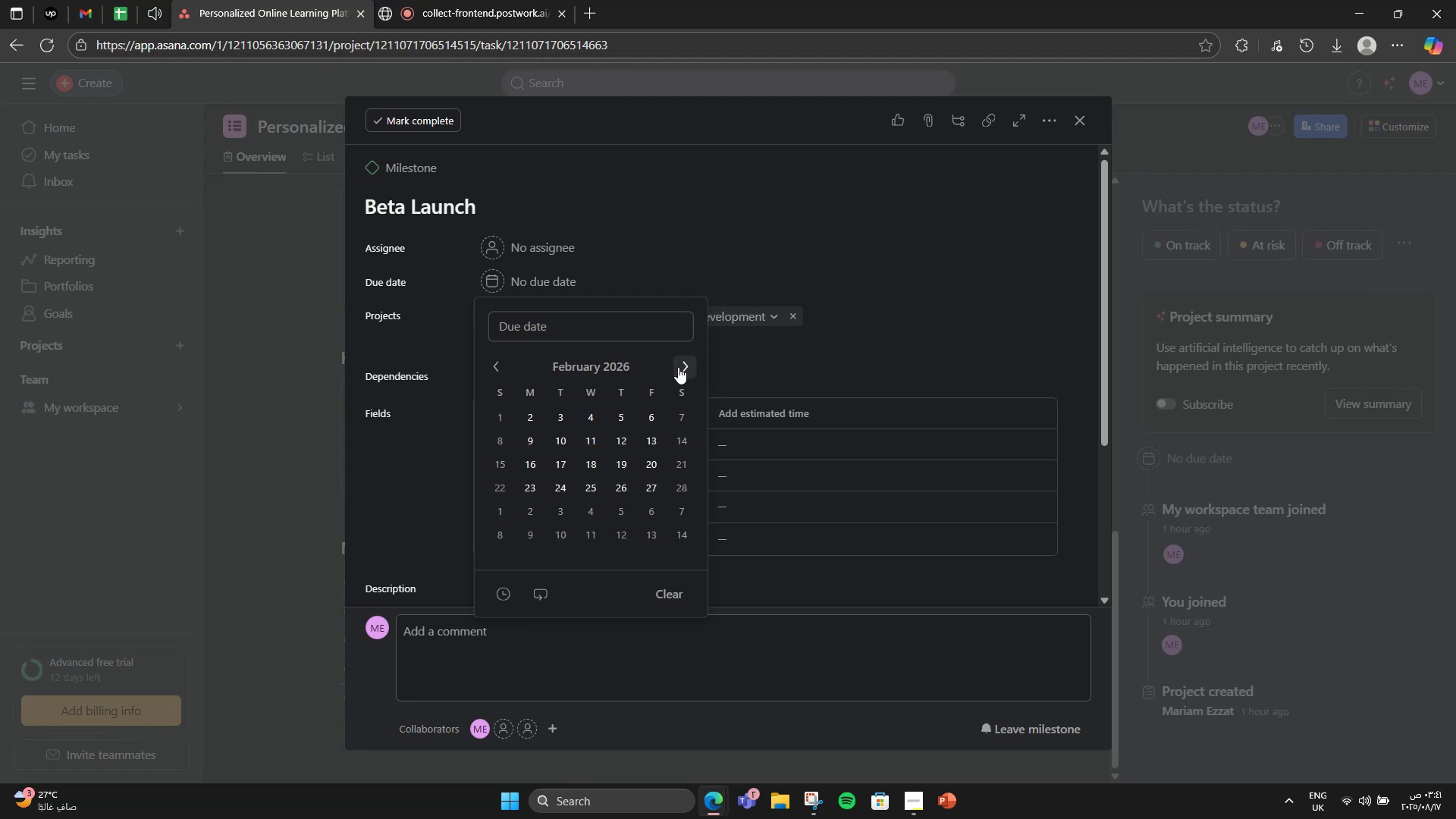 
triple_click([678, 367])
 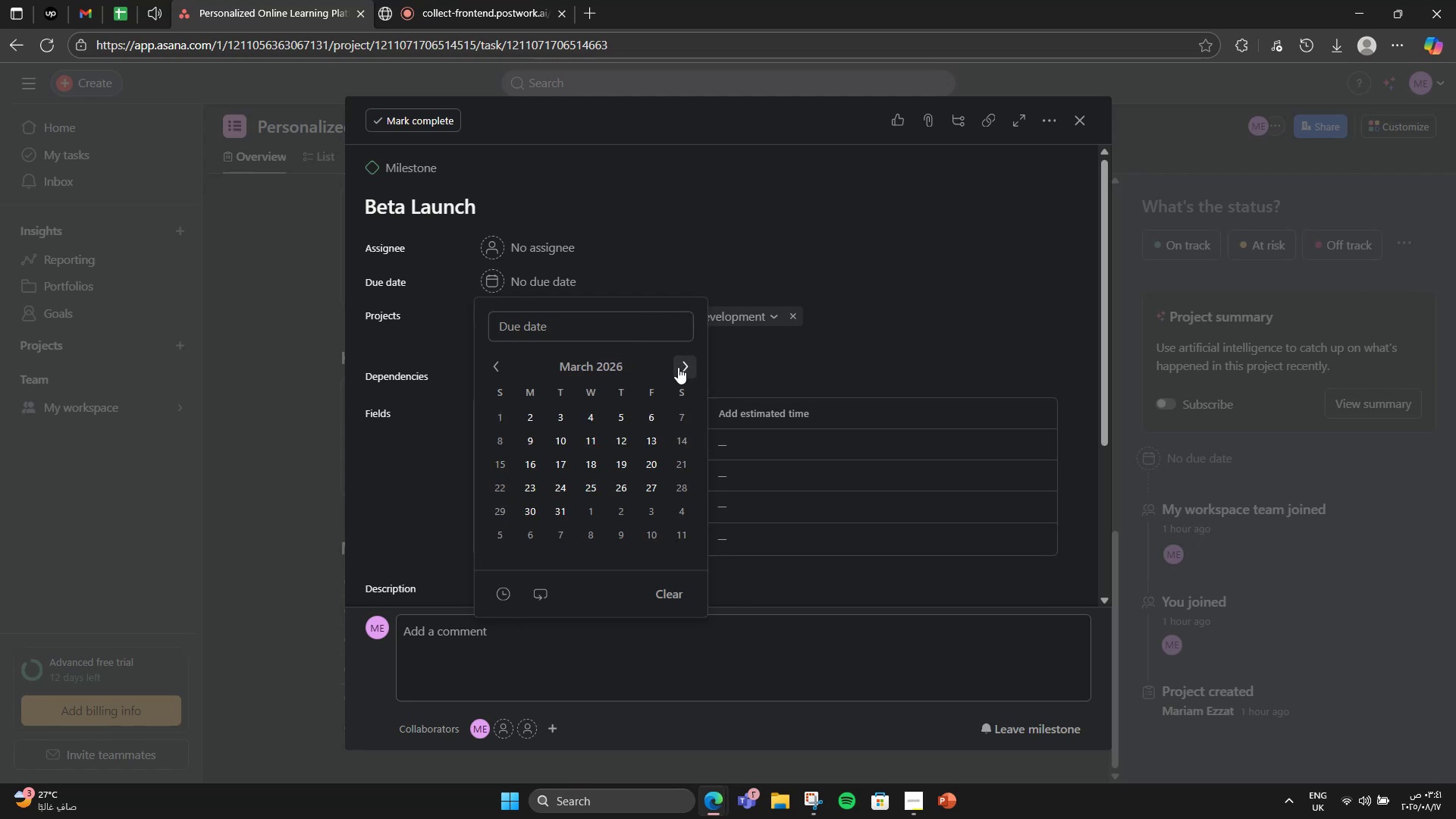 
triple_click([678, 367])
 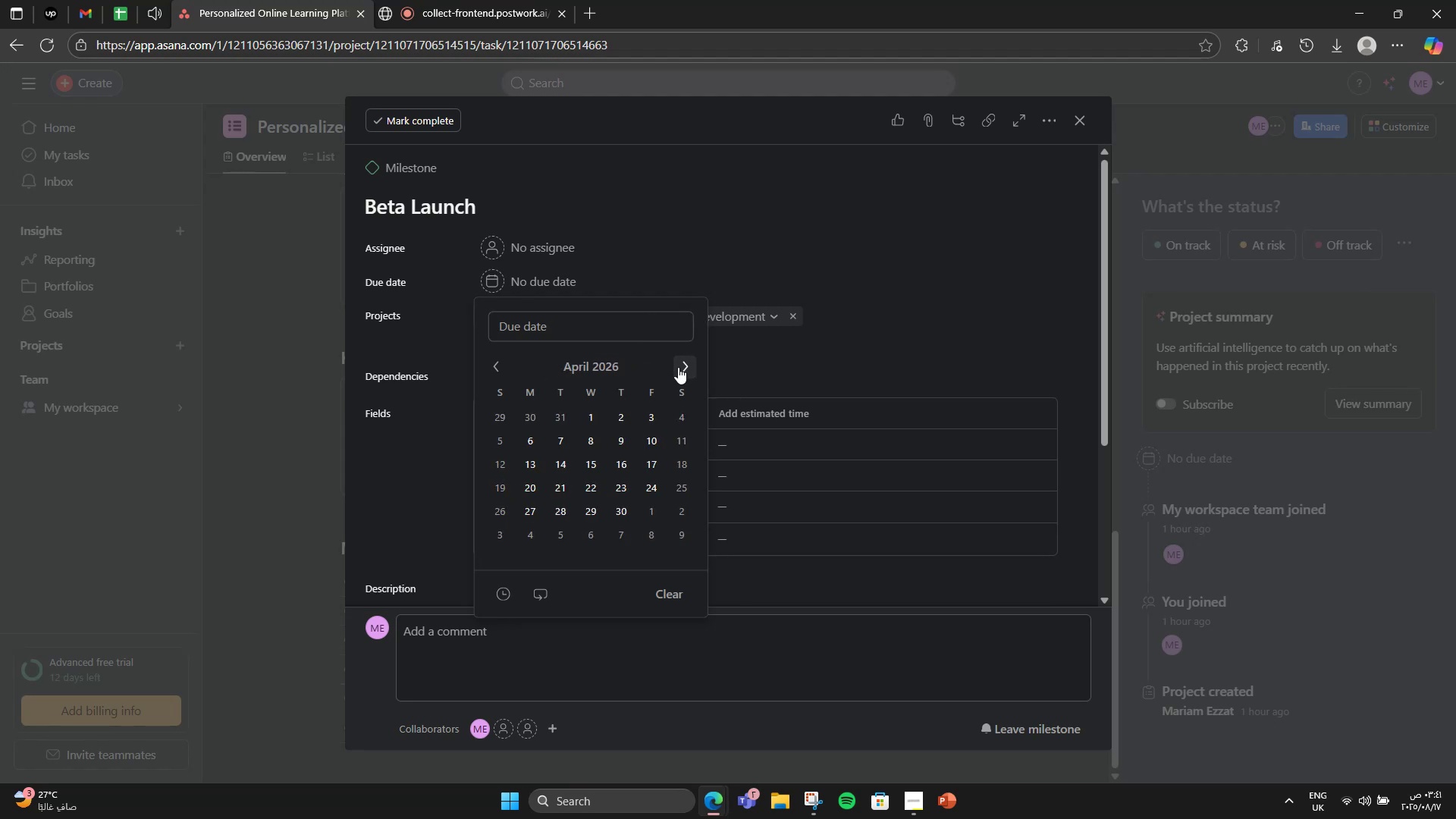 
triple_click([678, 367])
 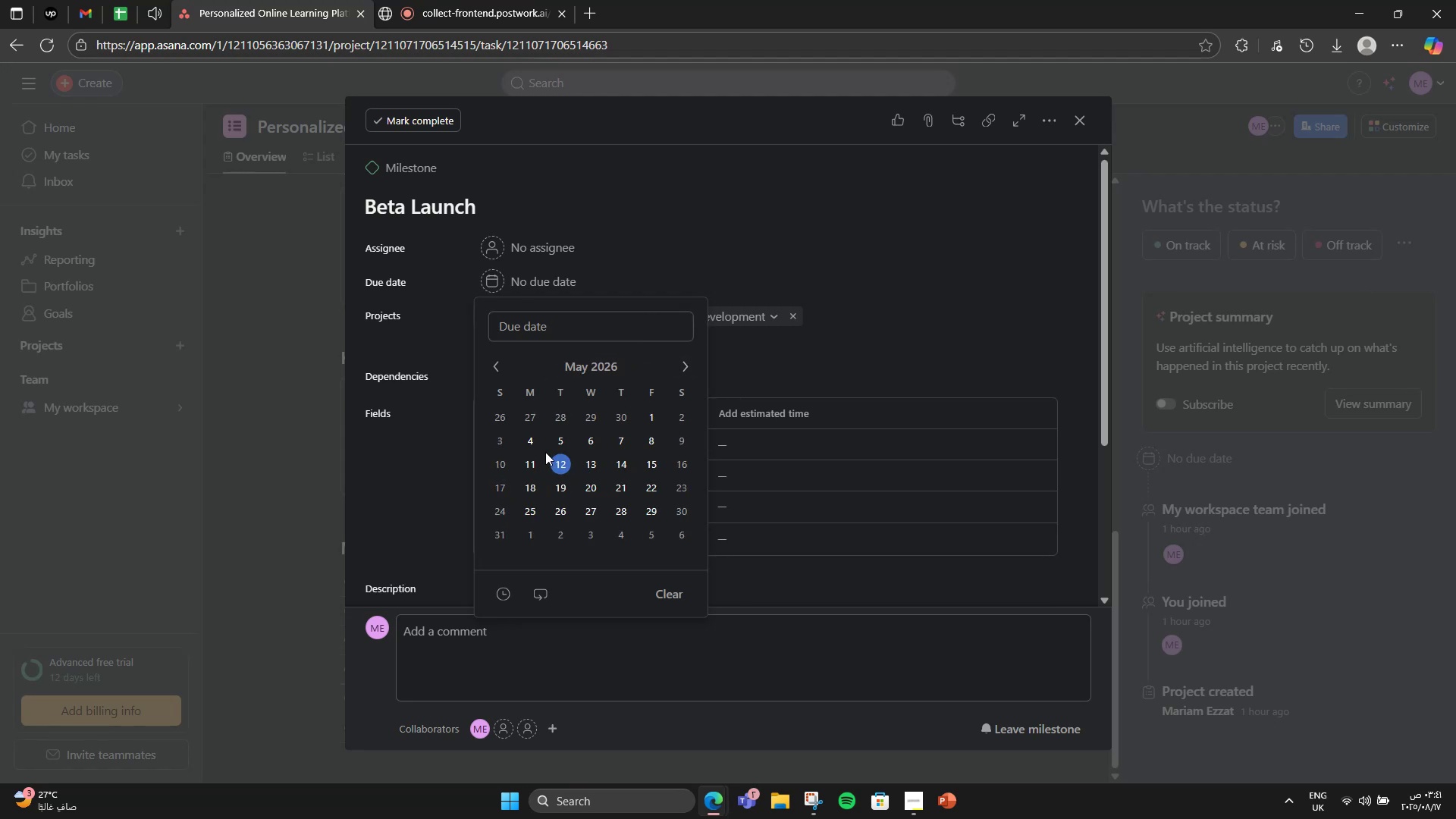 
left_click([554, 441])
 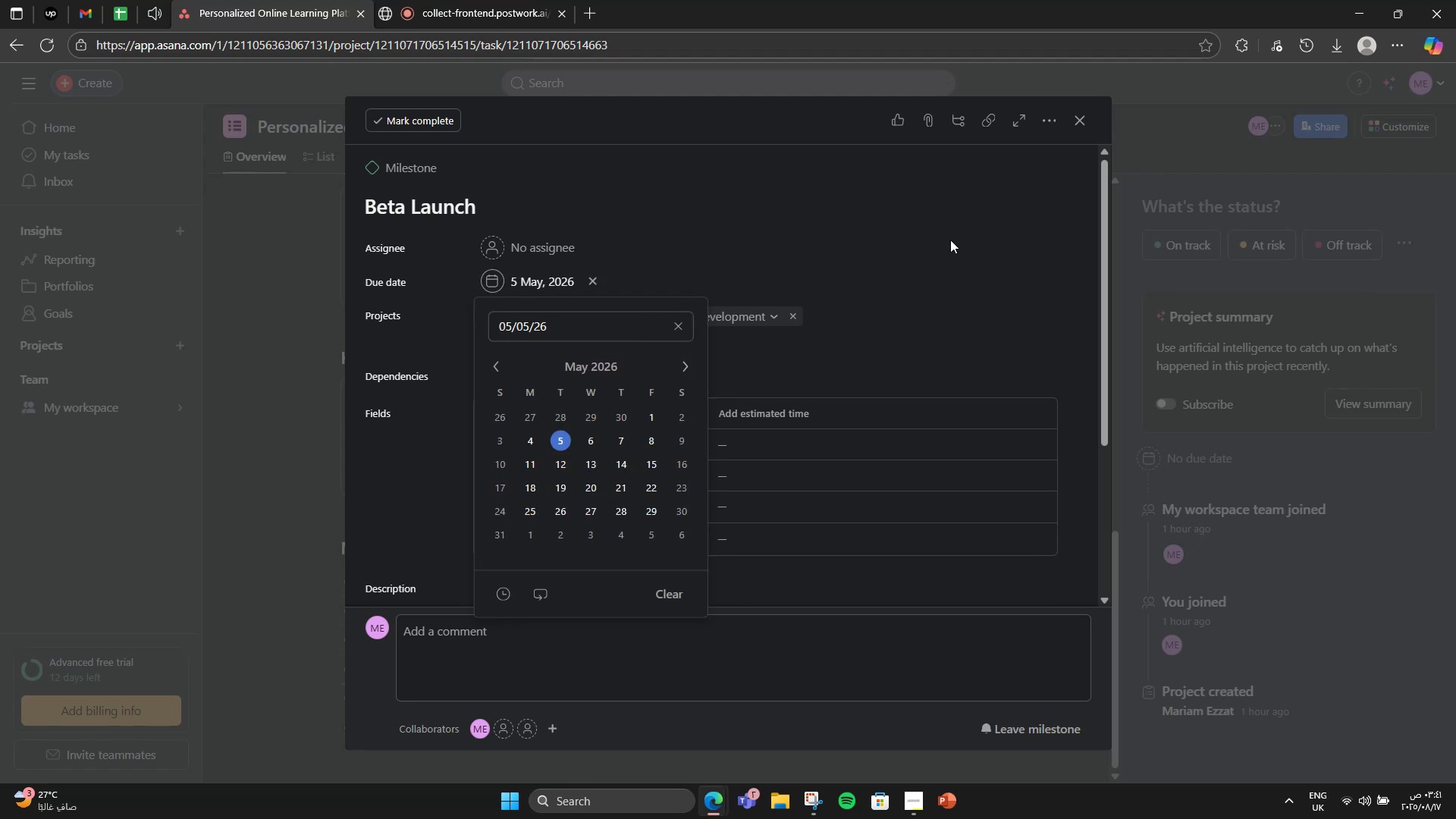 
left_click([950, 240])
 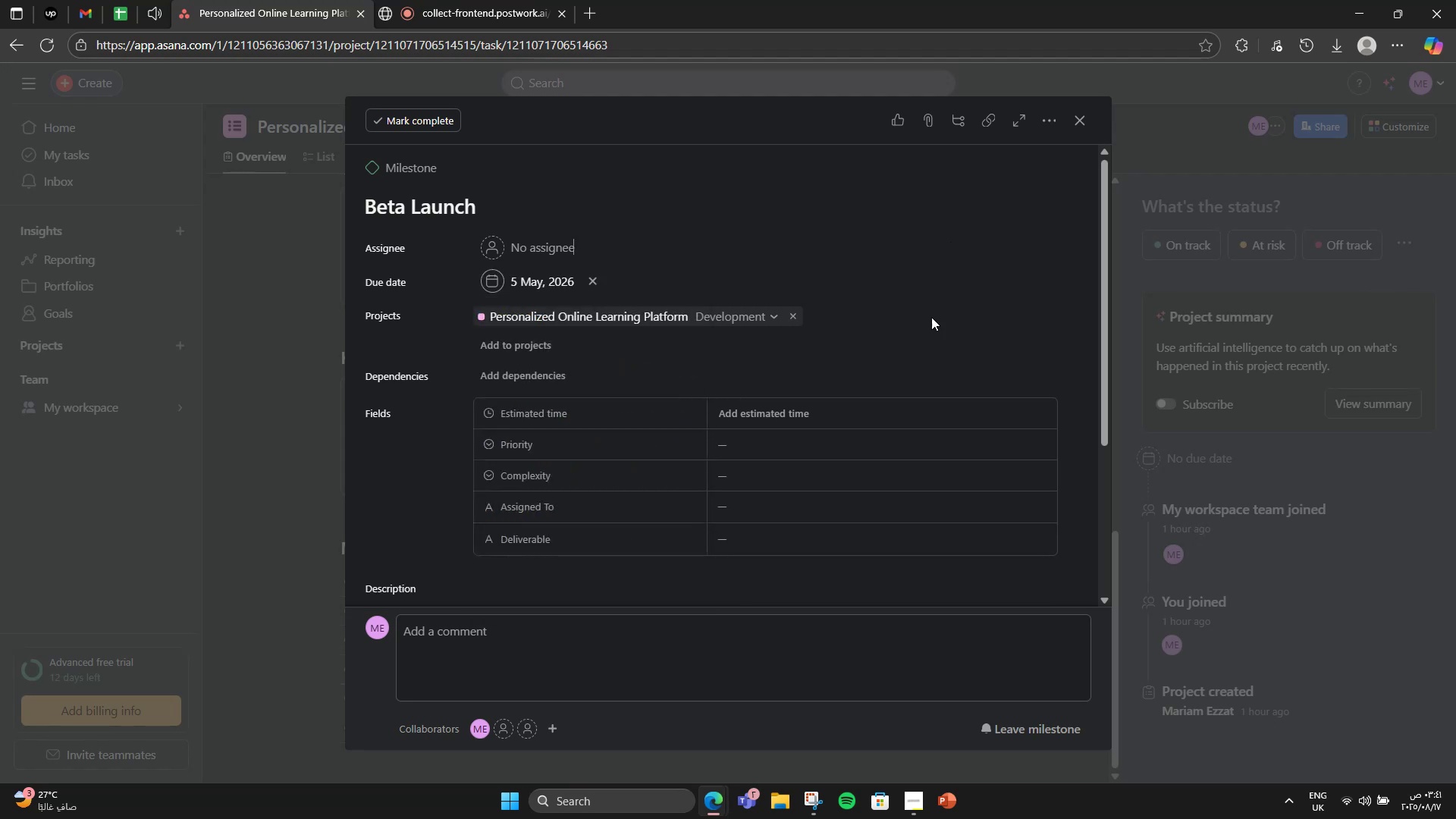 
scroll: coordinate [870, 425], scroll_direction: down, amount: 3.0
 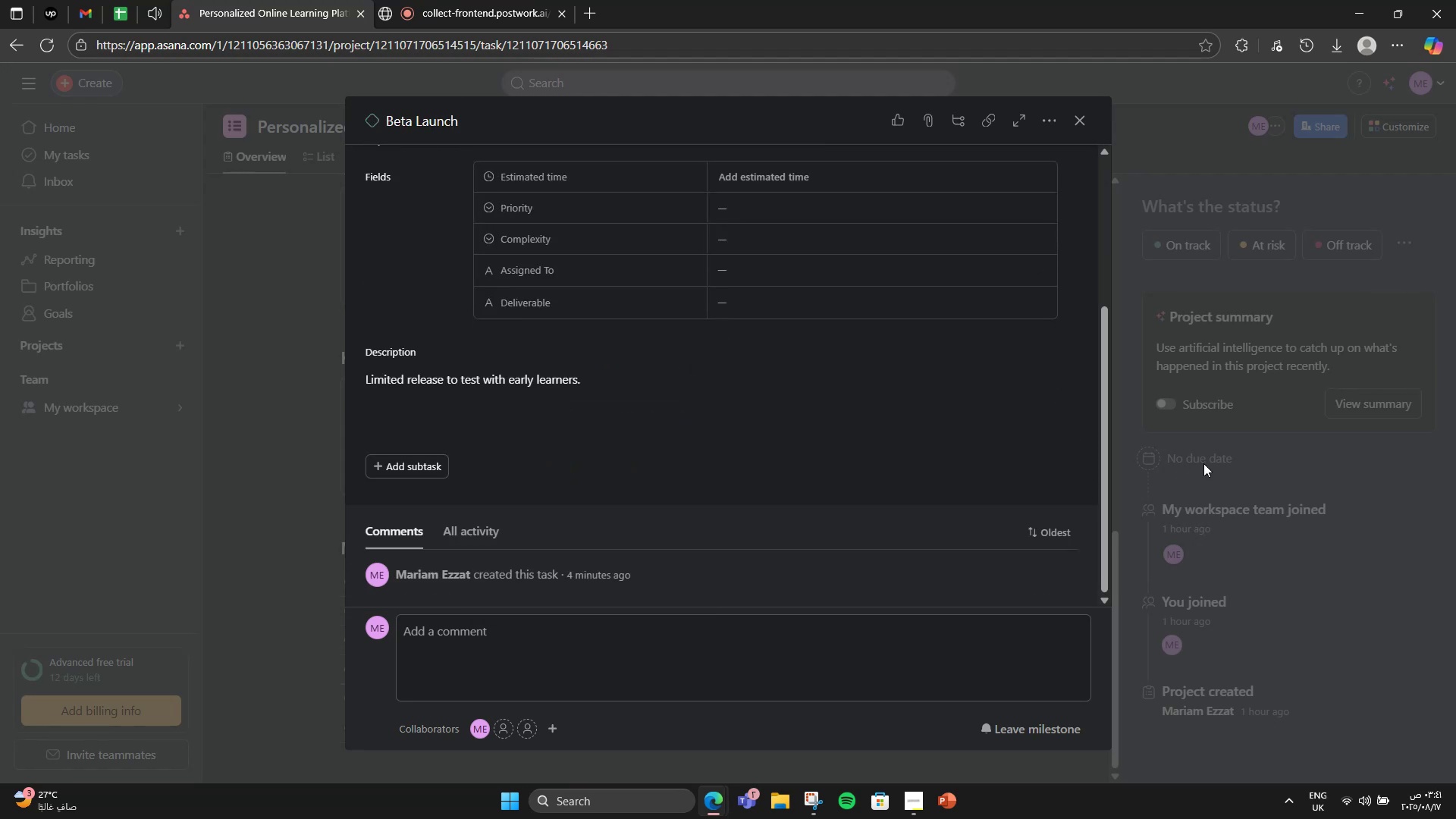 
left_click([1203, 463])
 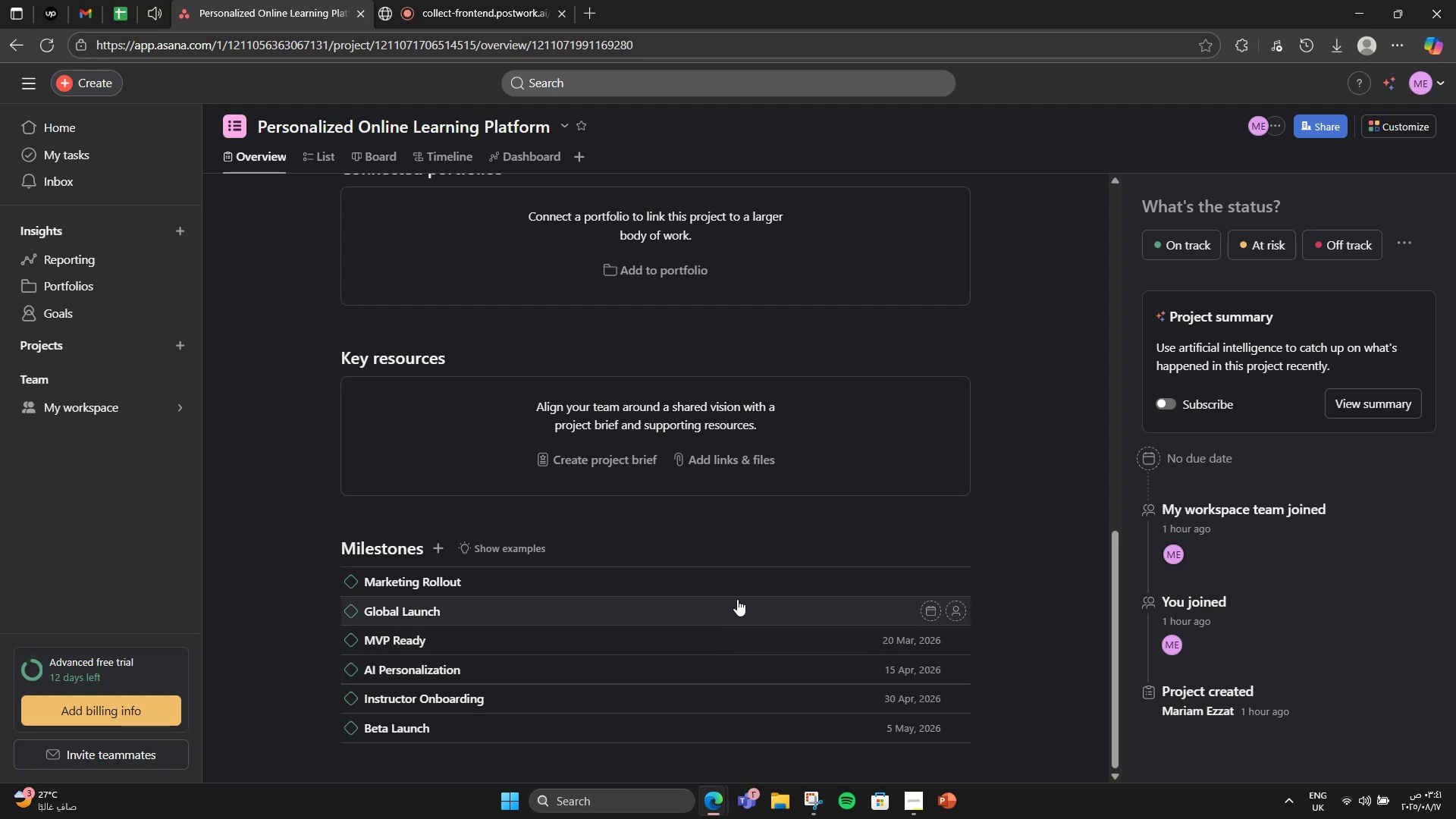 
left_click([721, 584])
 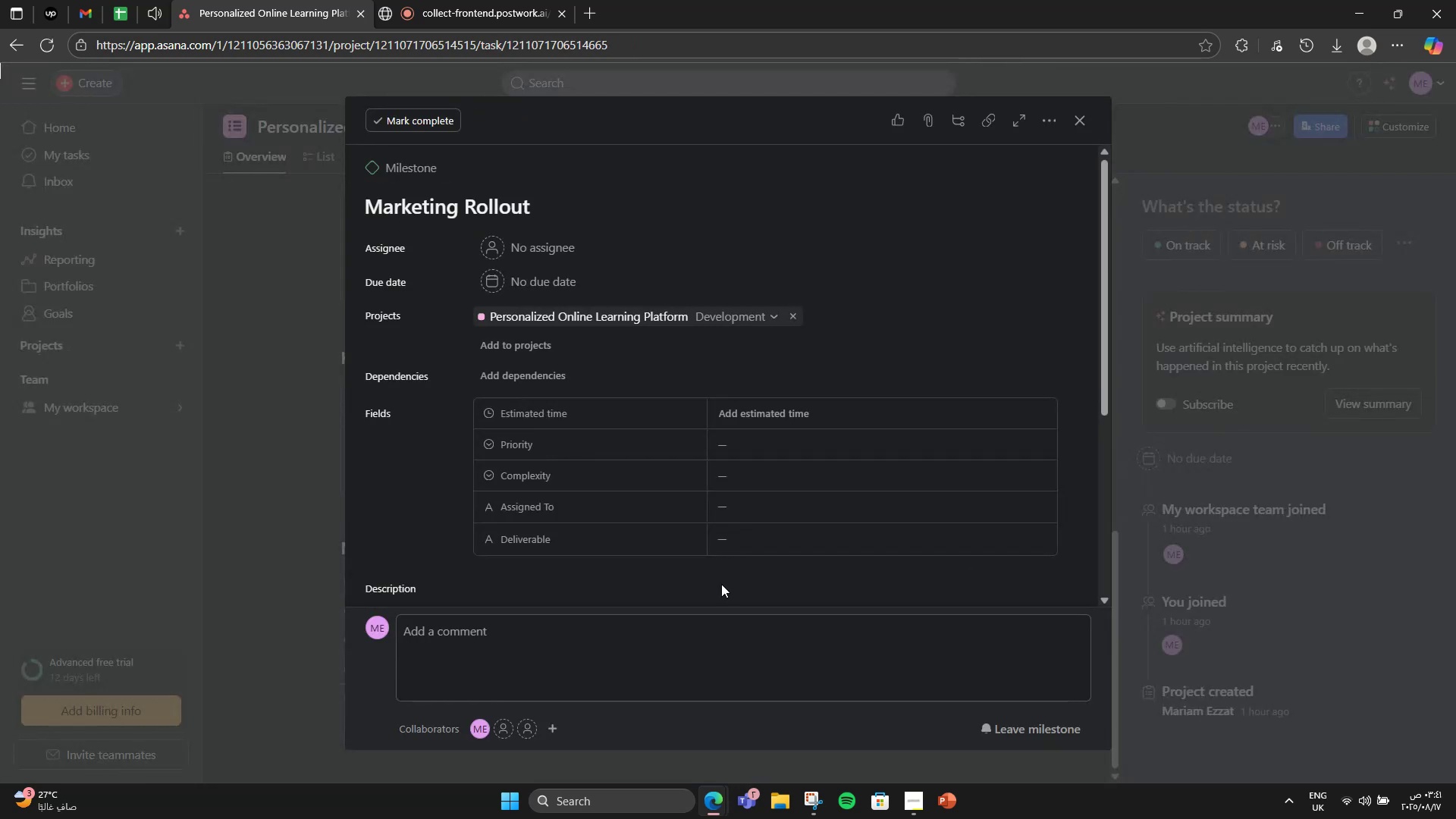 
scroll: coordinate [721, 584], scroll_direction: down, amount: 3.0
 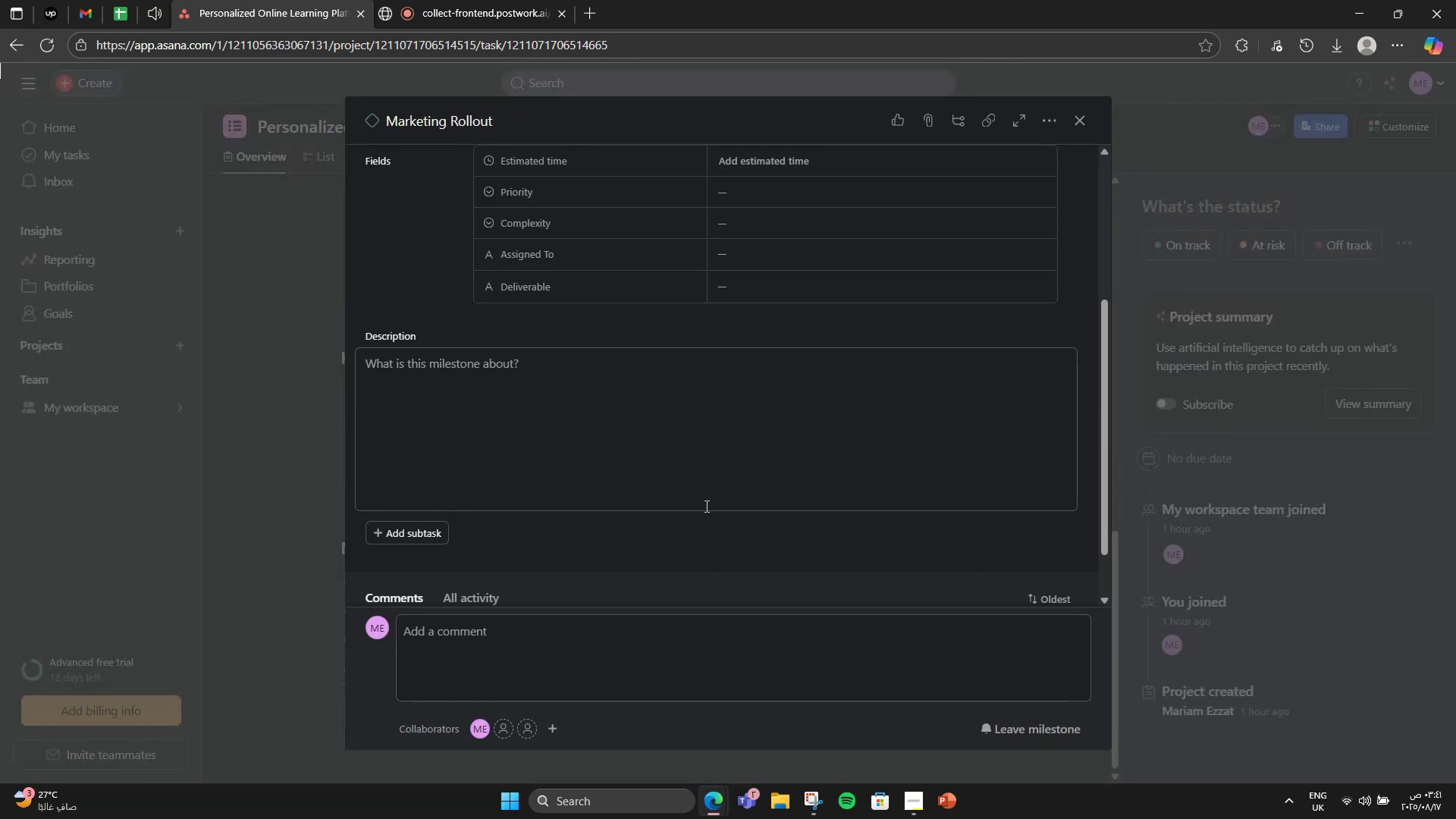 
left_click([705, 506])
 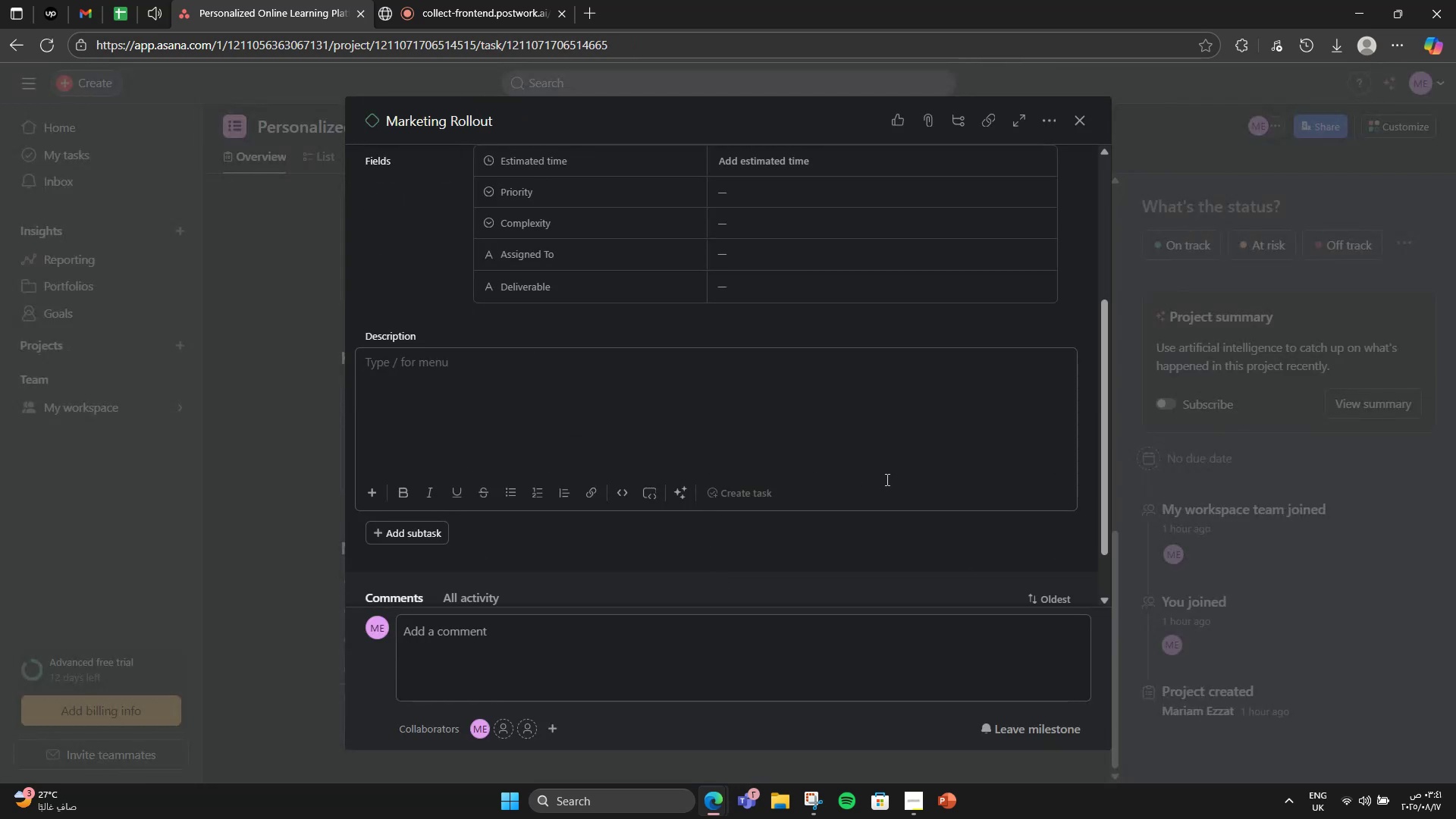 
type(Campaign launch with influencers, social ads, and webinars.)
 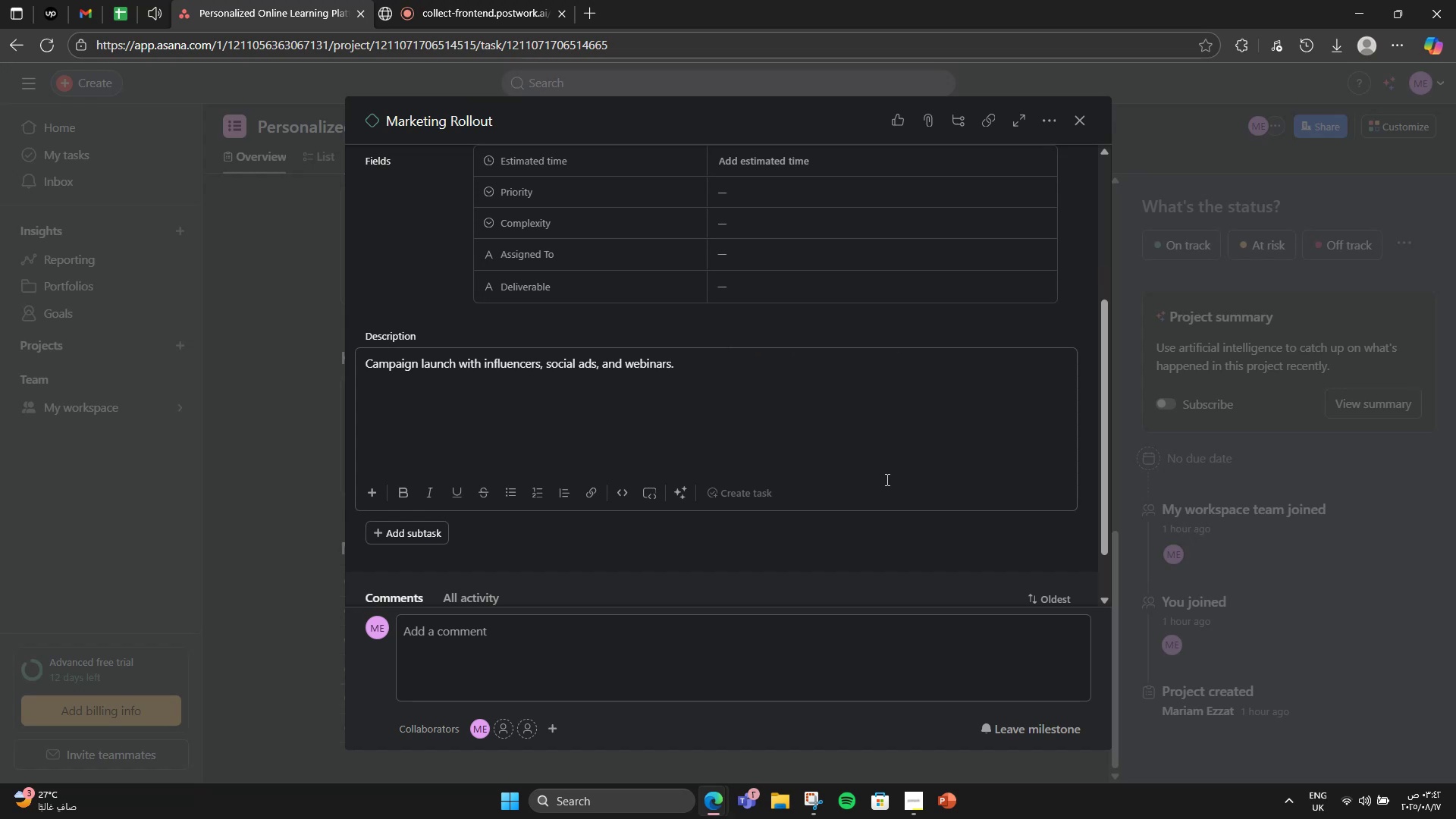 
scroll: coordinate [884, 448], scroll_direction: up, amount: 2.0
 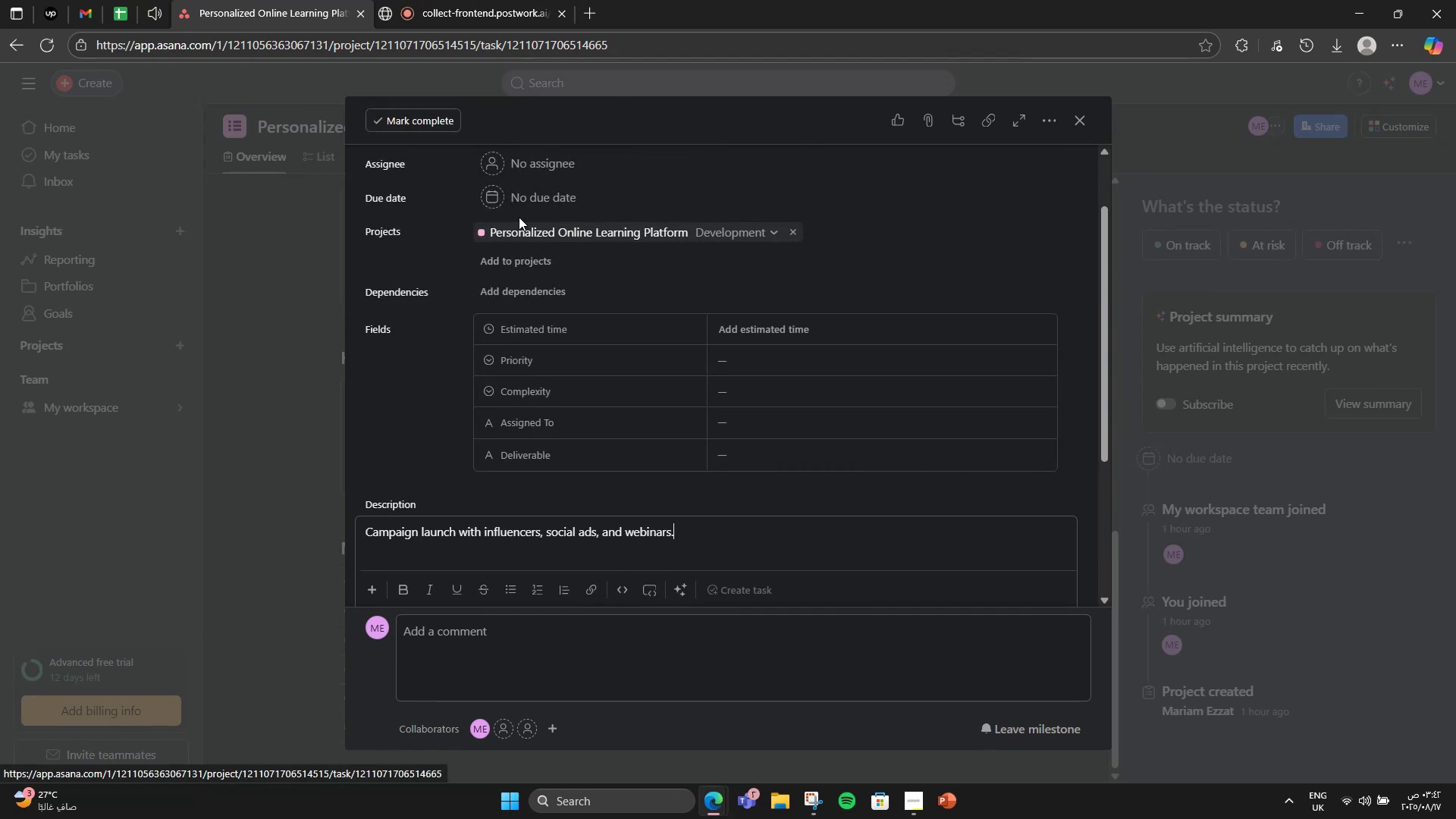 
left_click([520, 209])
 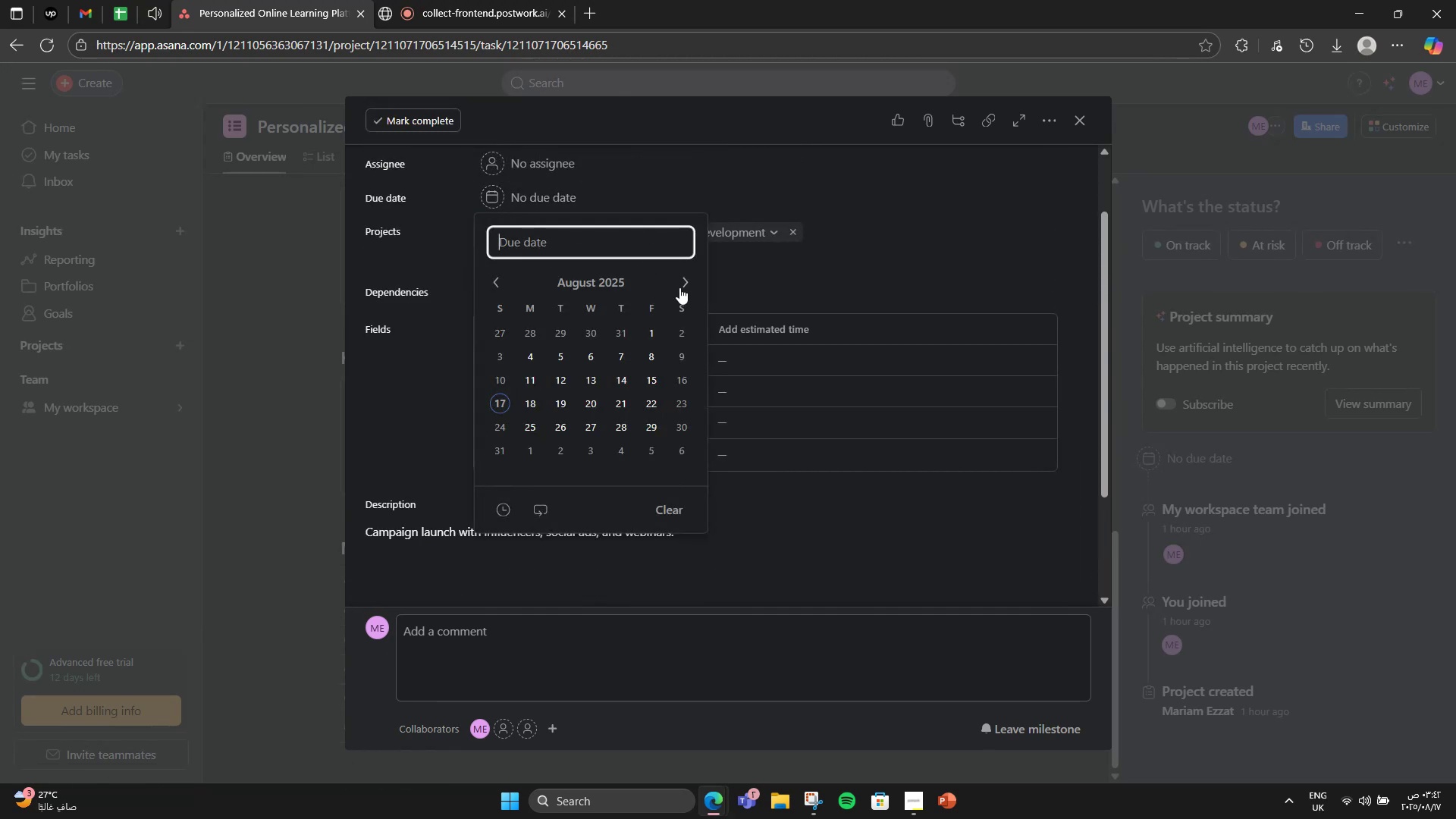 
double_click([682, 281])
 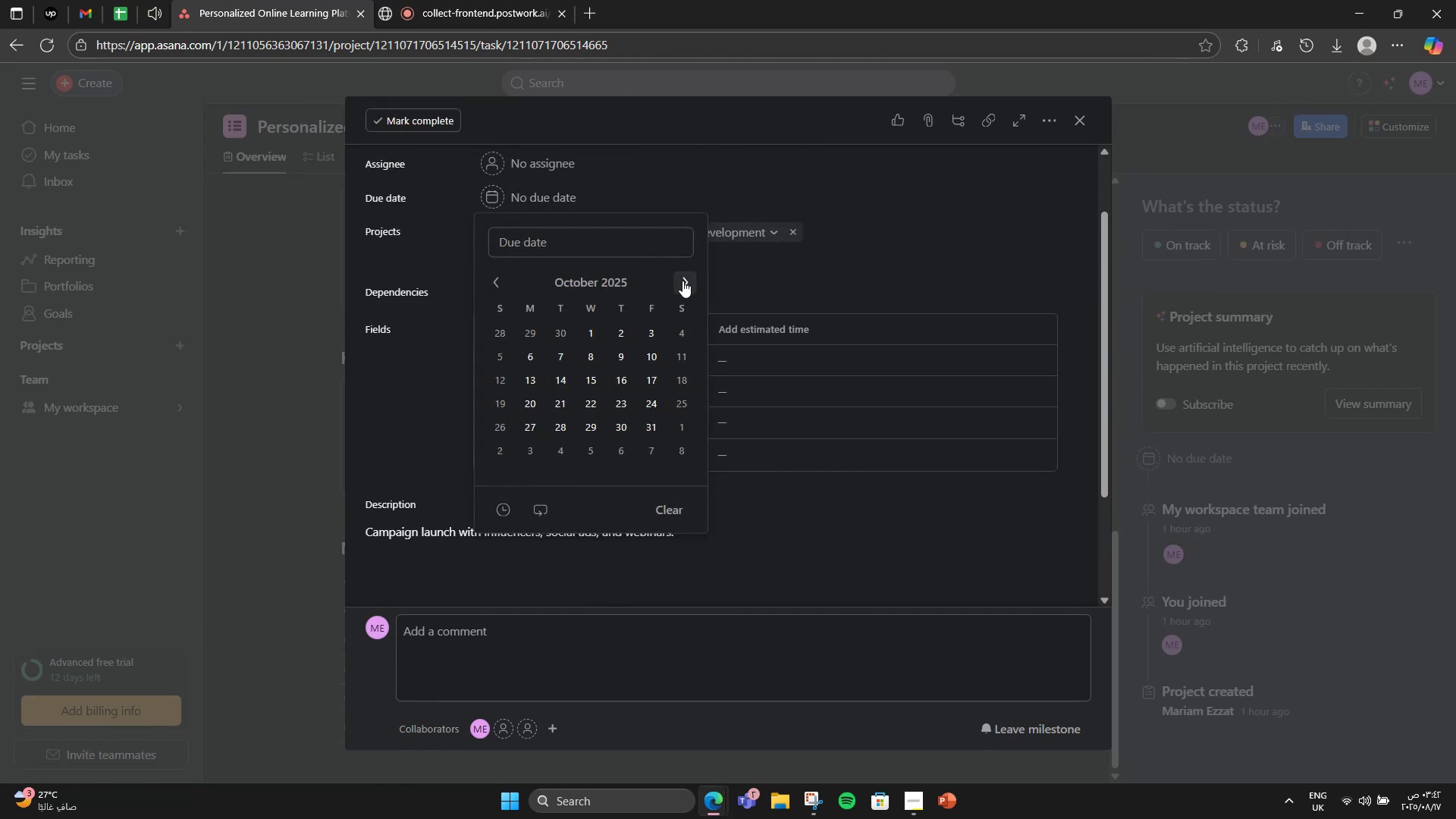 
triple_click([682, 281])
 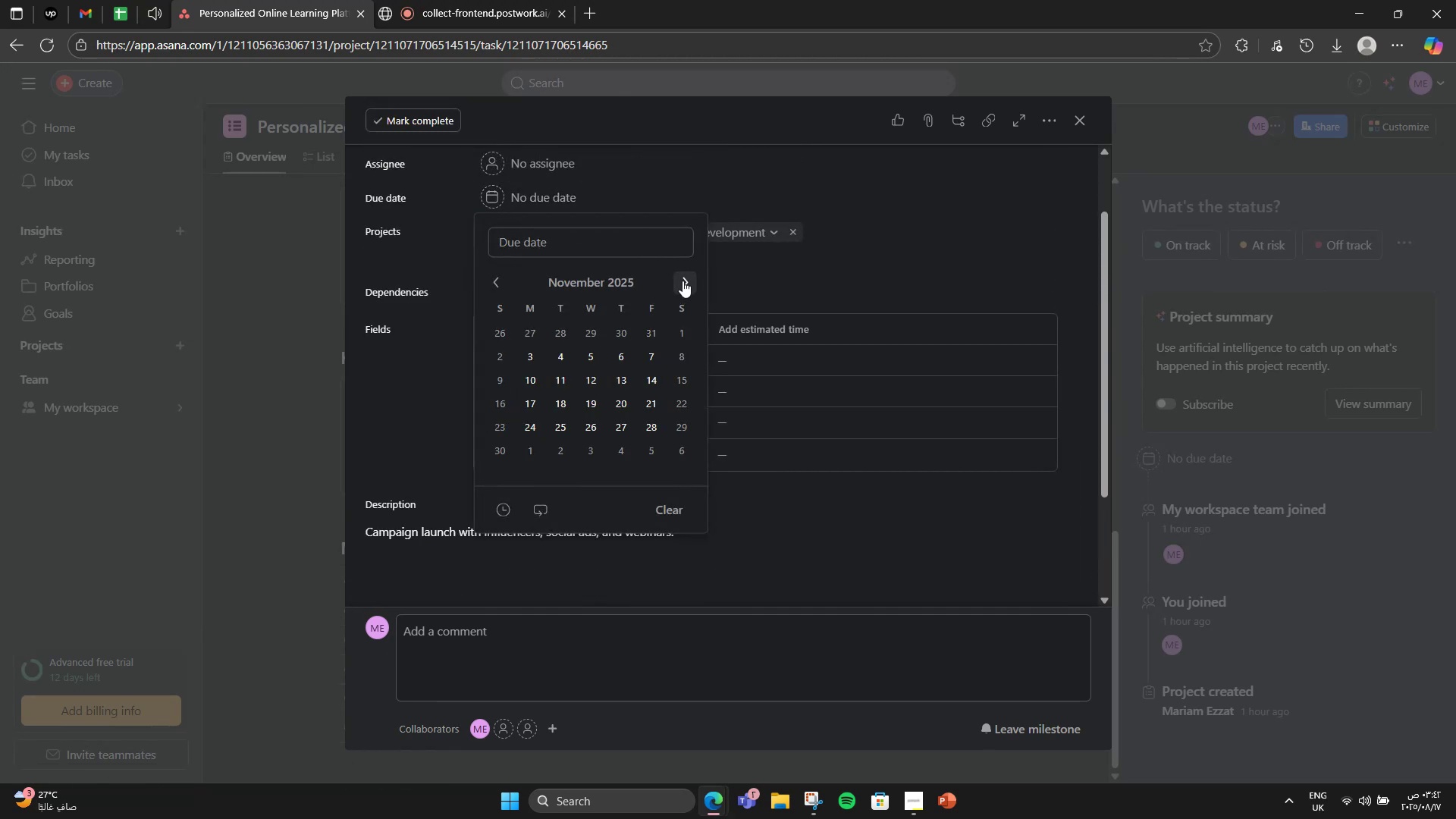 
triple_click([682, 281])
 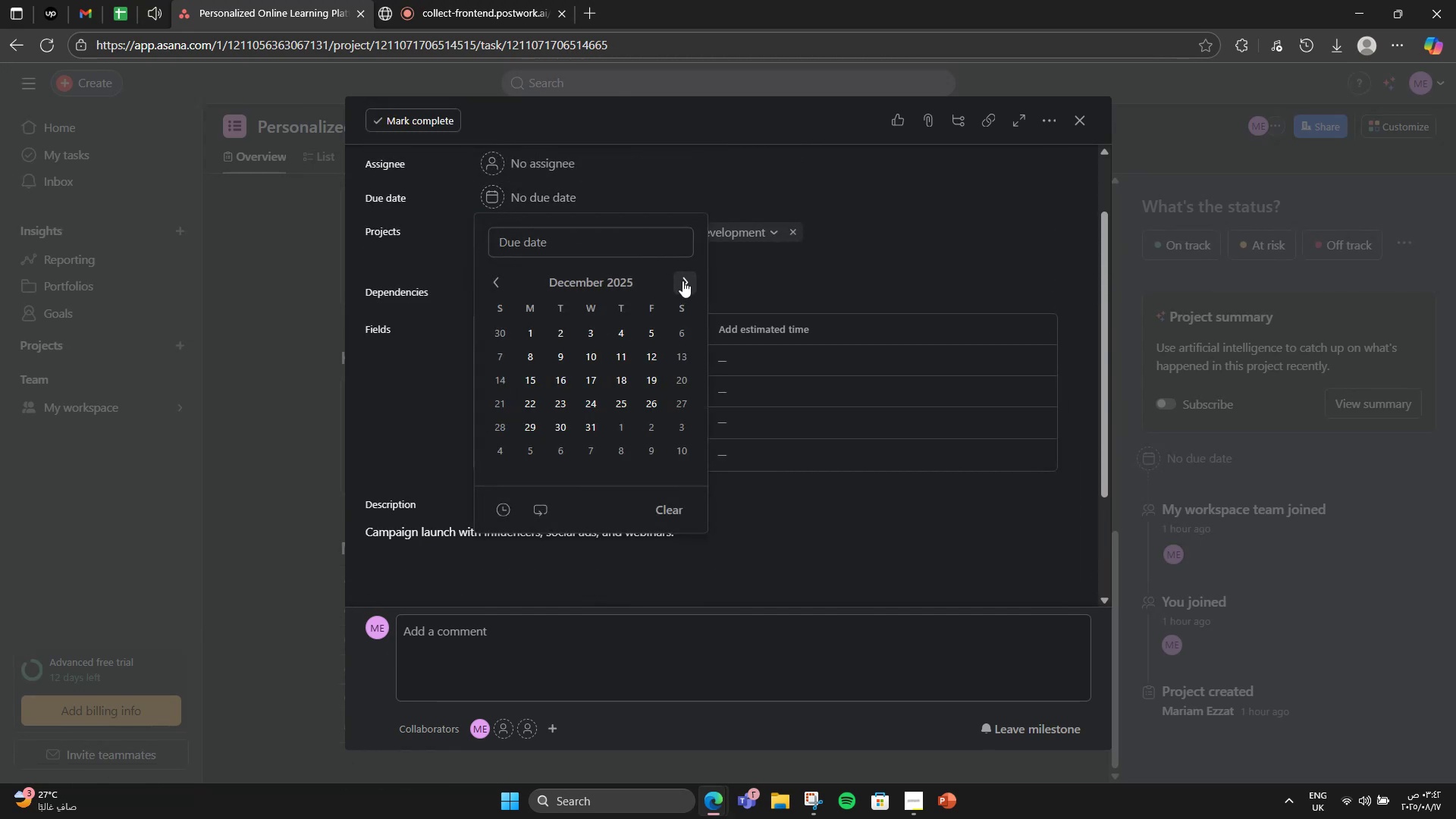 
triple_click([682, 281])
 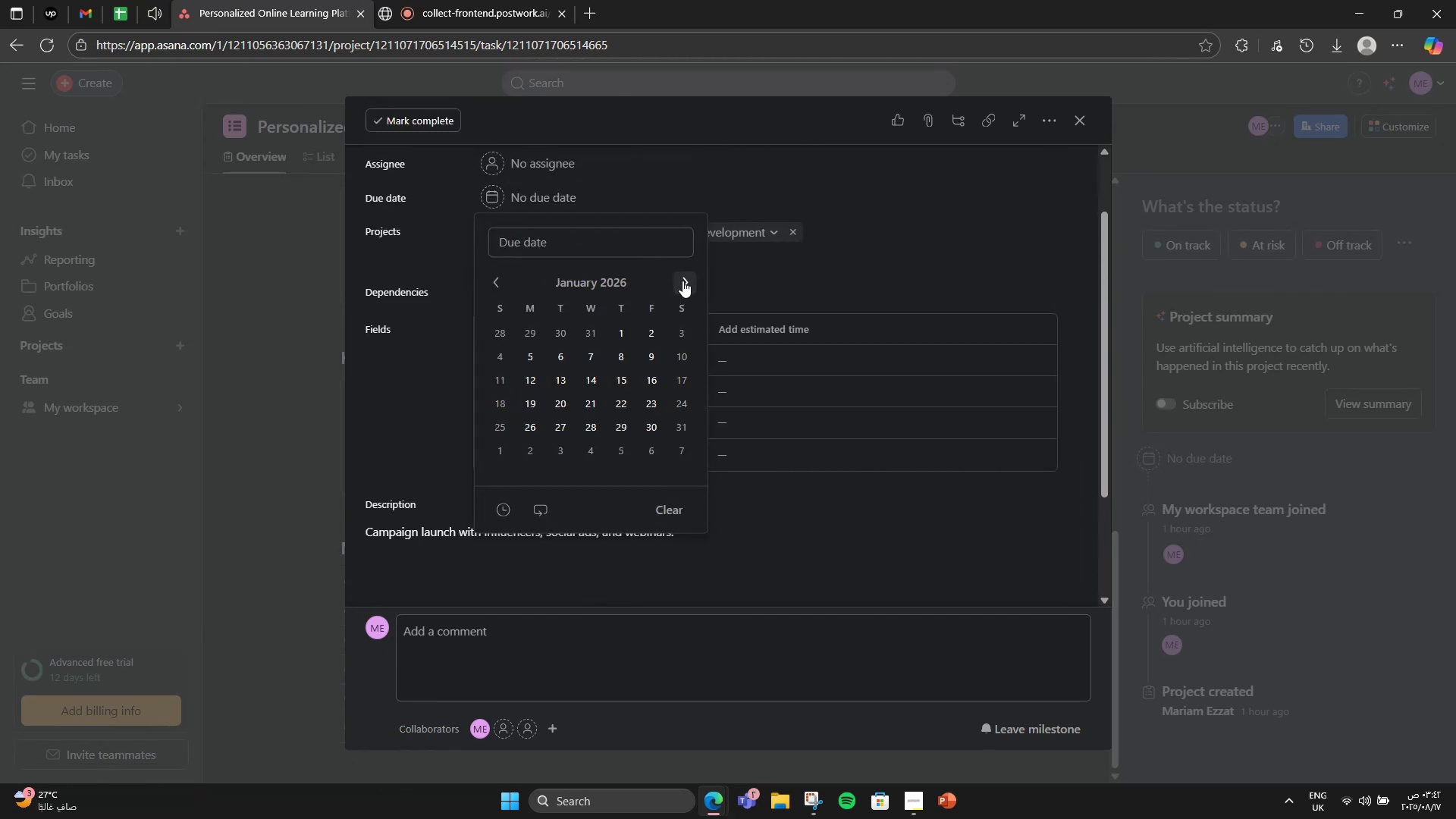 
triple_click([682, 281])
 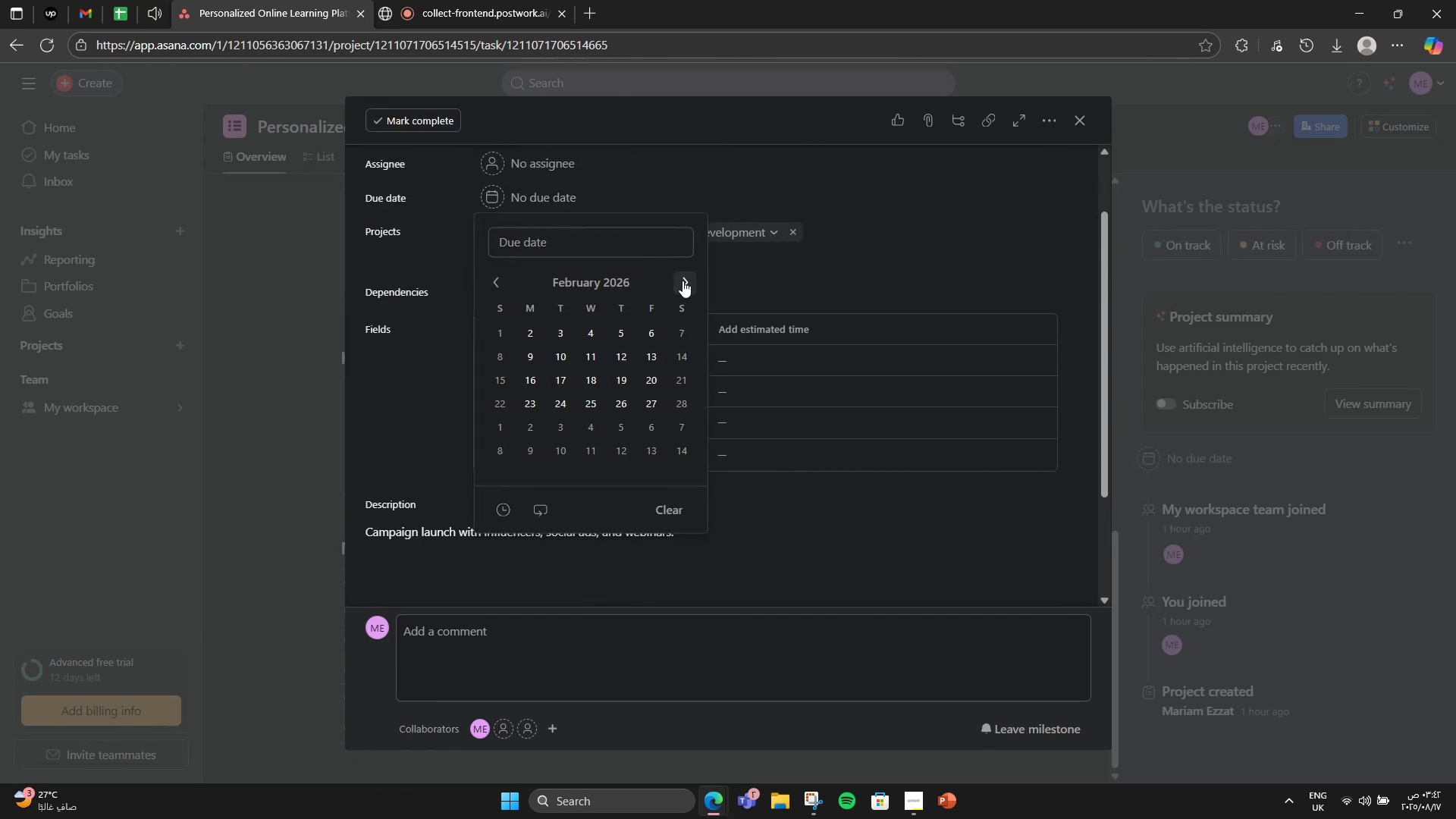 
triple_click([682, 281])
 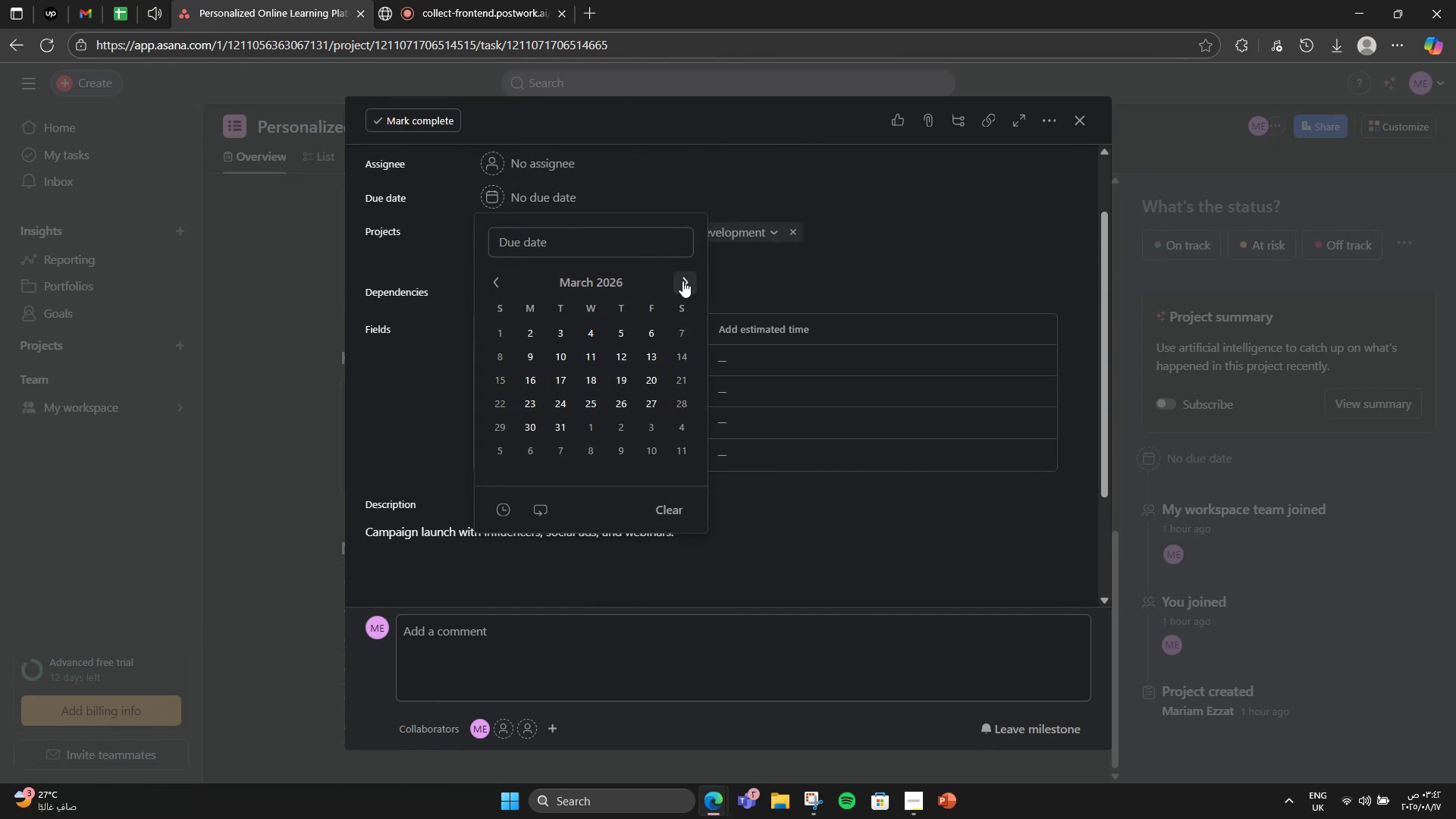 
triple_click([682, 281])
 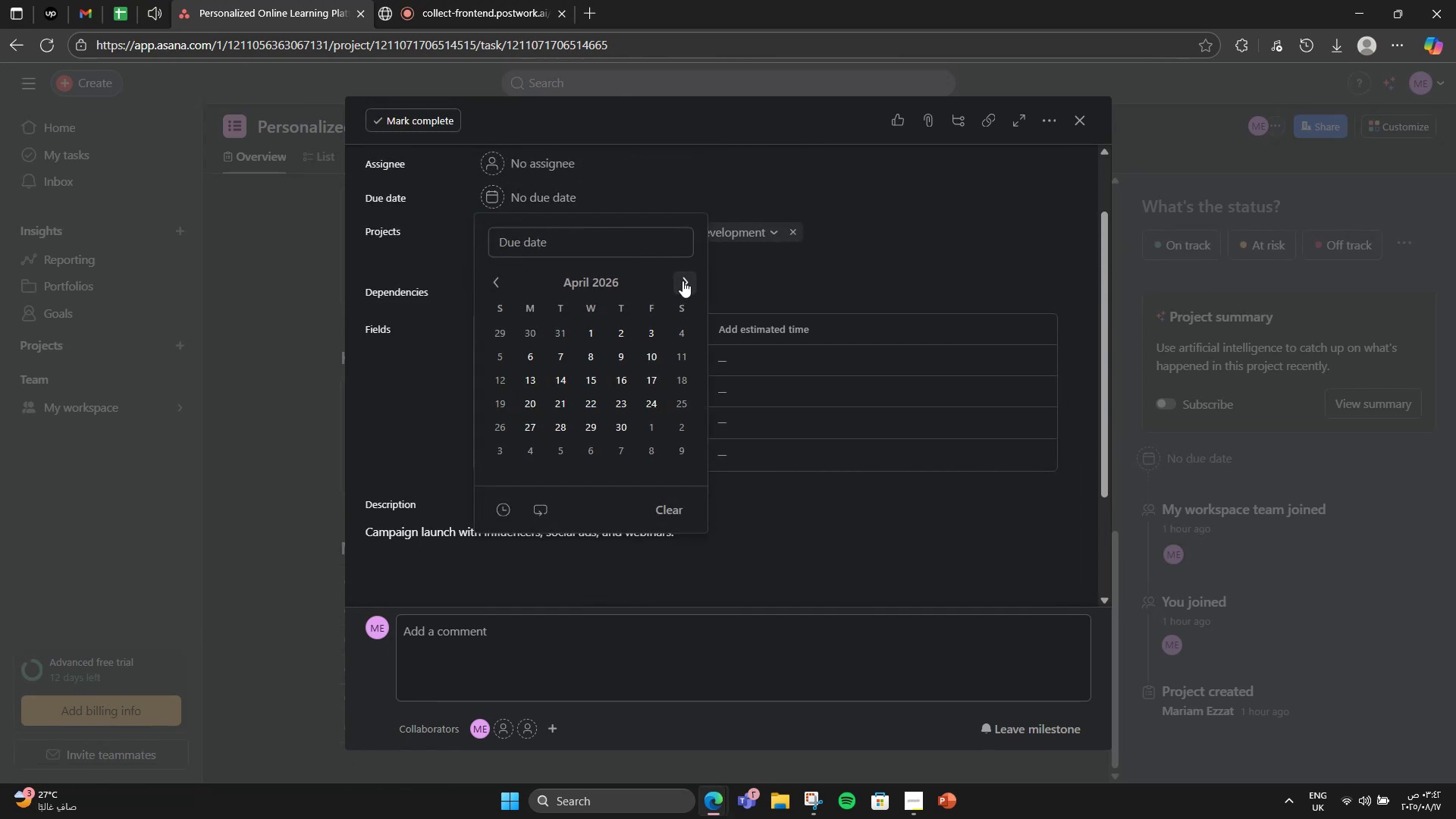 
triple_click([682, 281])
 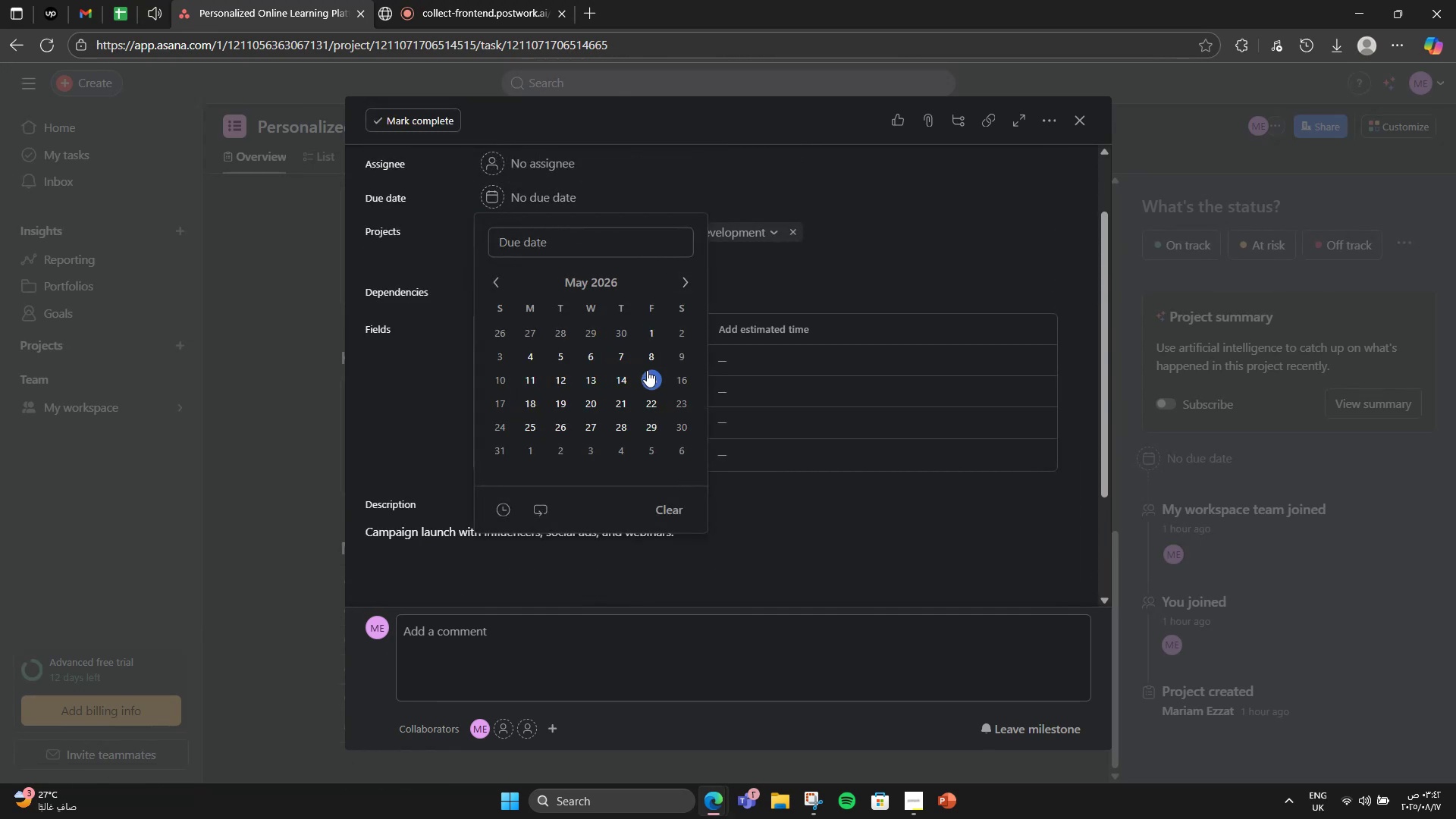 
double_click([814, 246])
 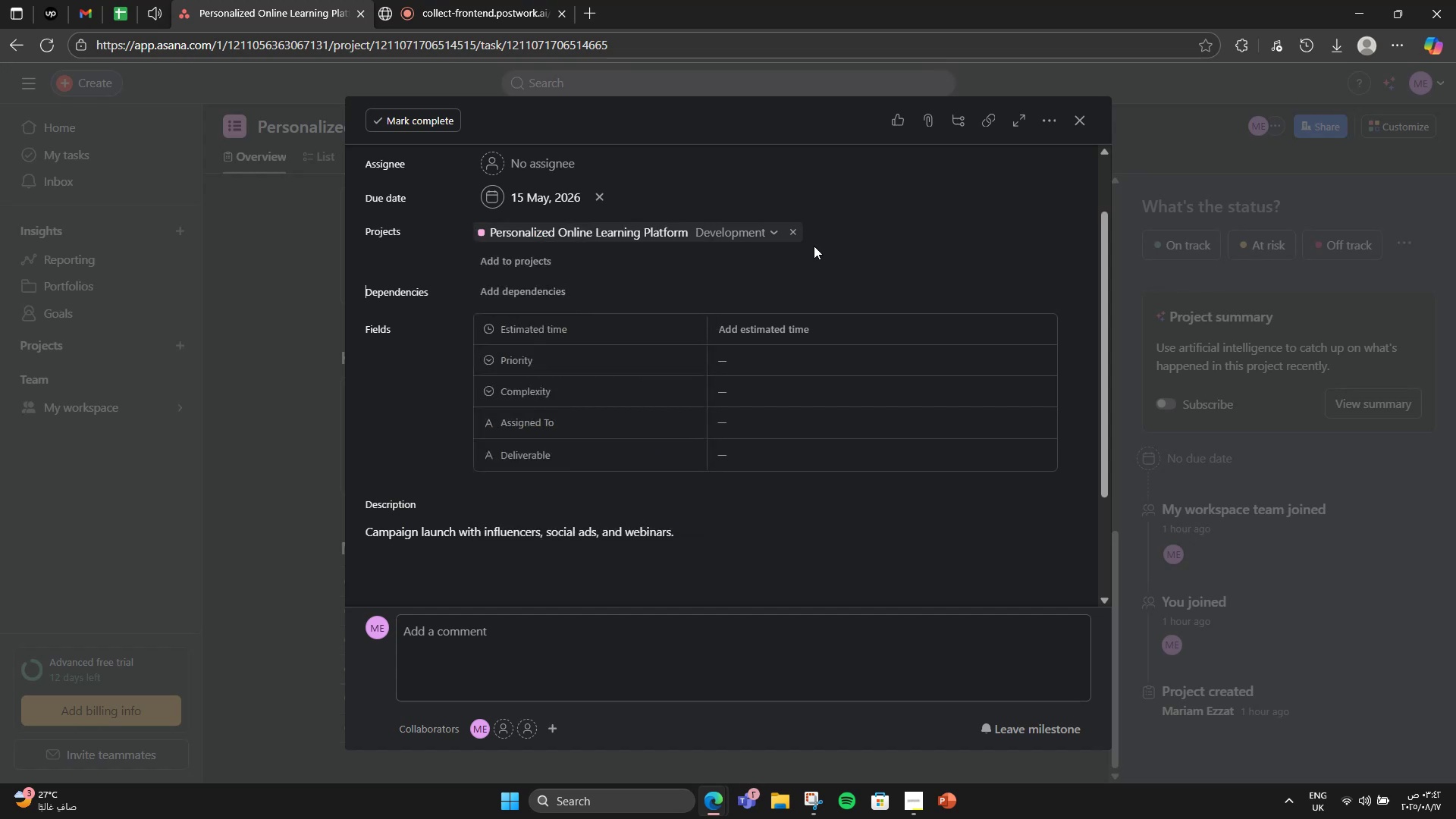 
scroll: coordinate [802, 241], scroll_direction: down, amount: 4.0
 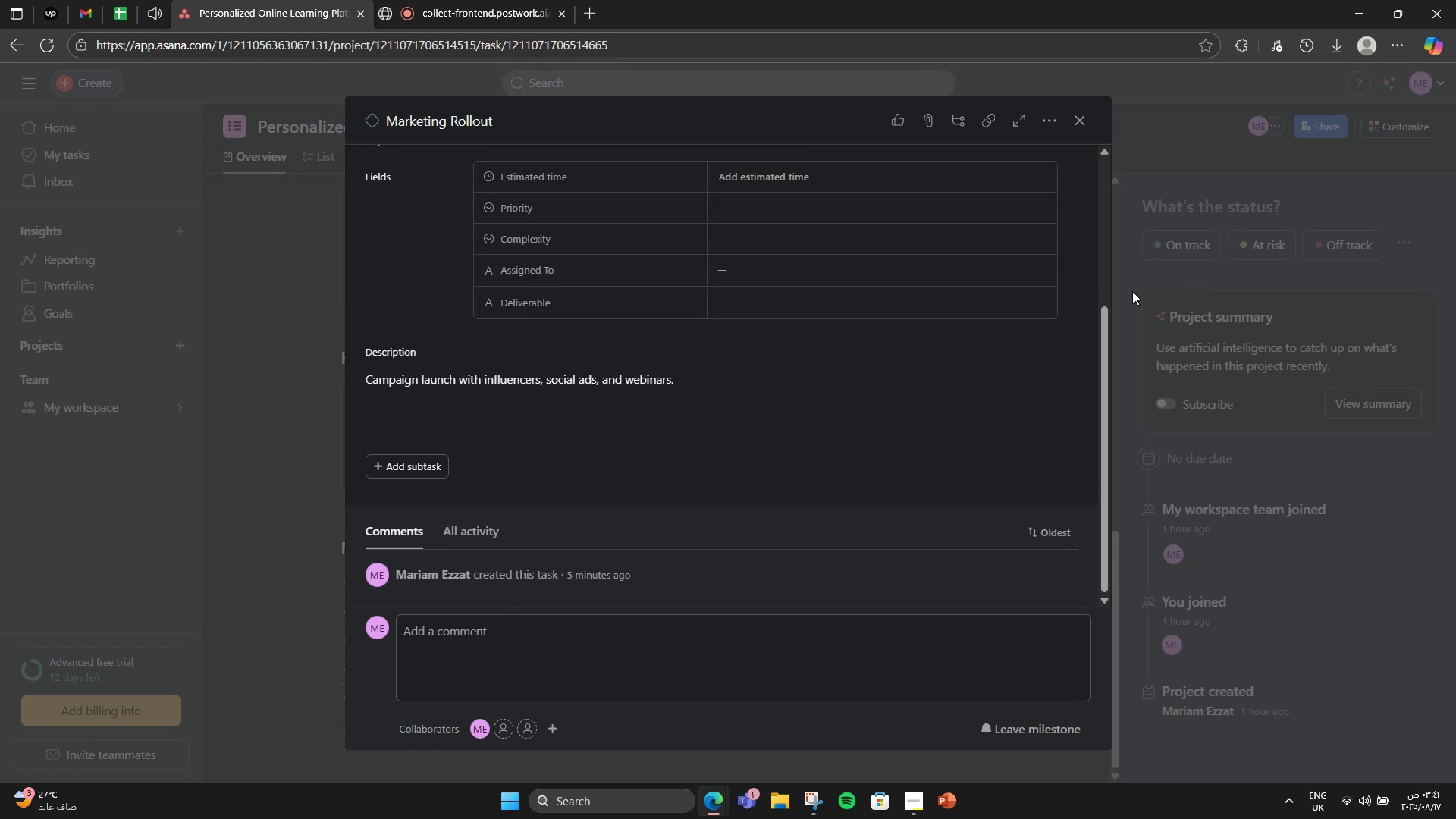 
left_click([1412, 316])
 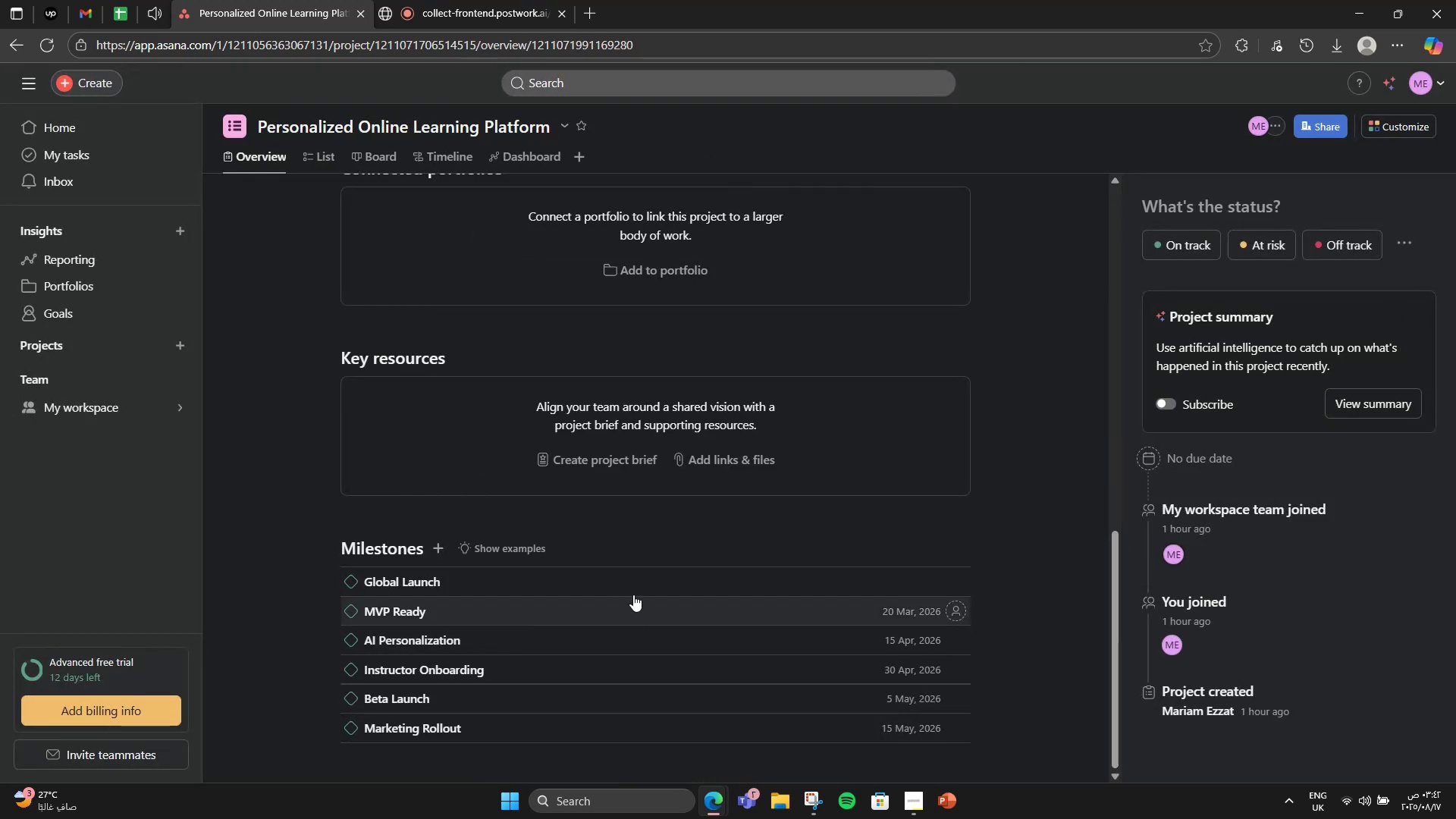 
left_click([633, 586])
 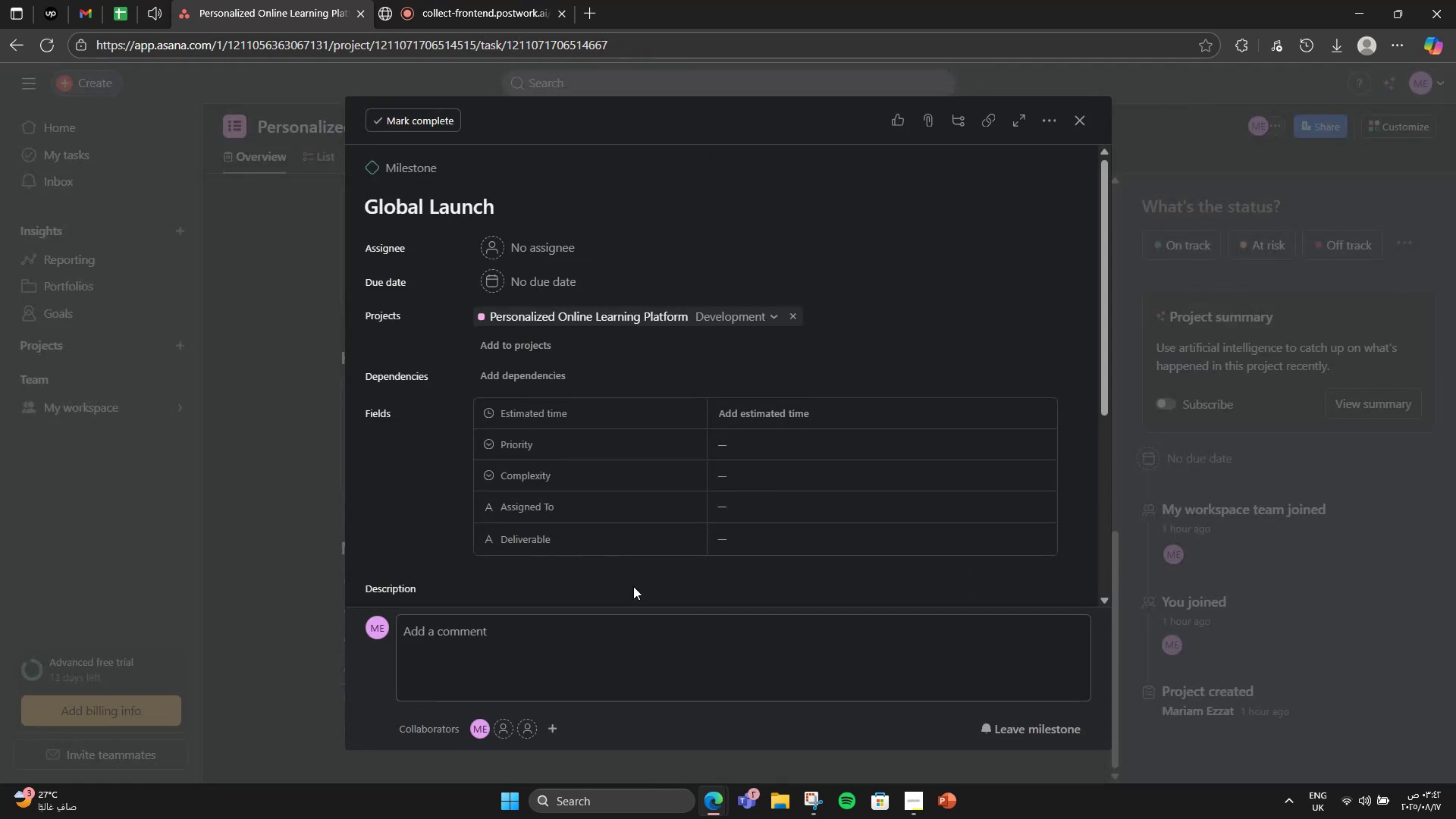 
wait(8.21)
 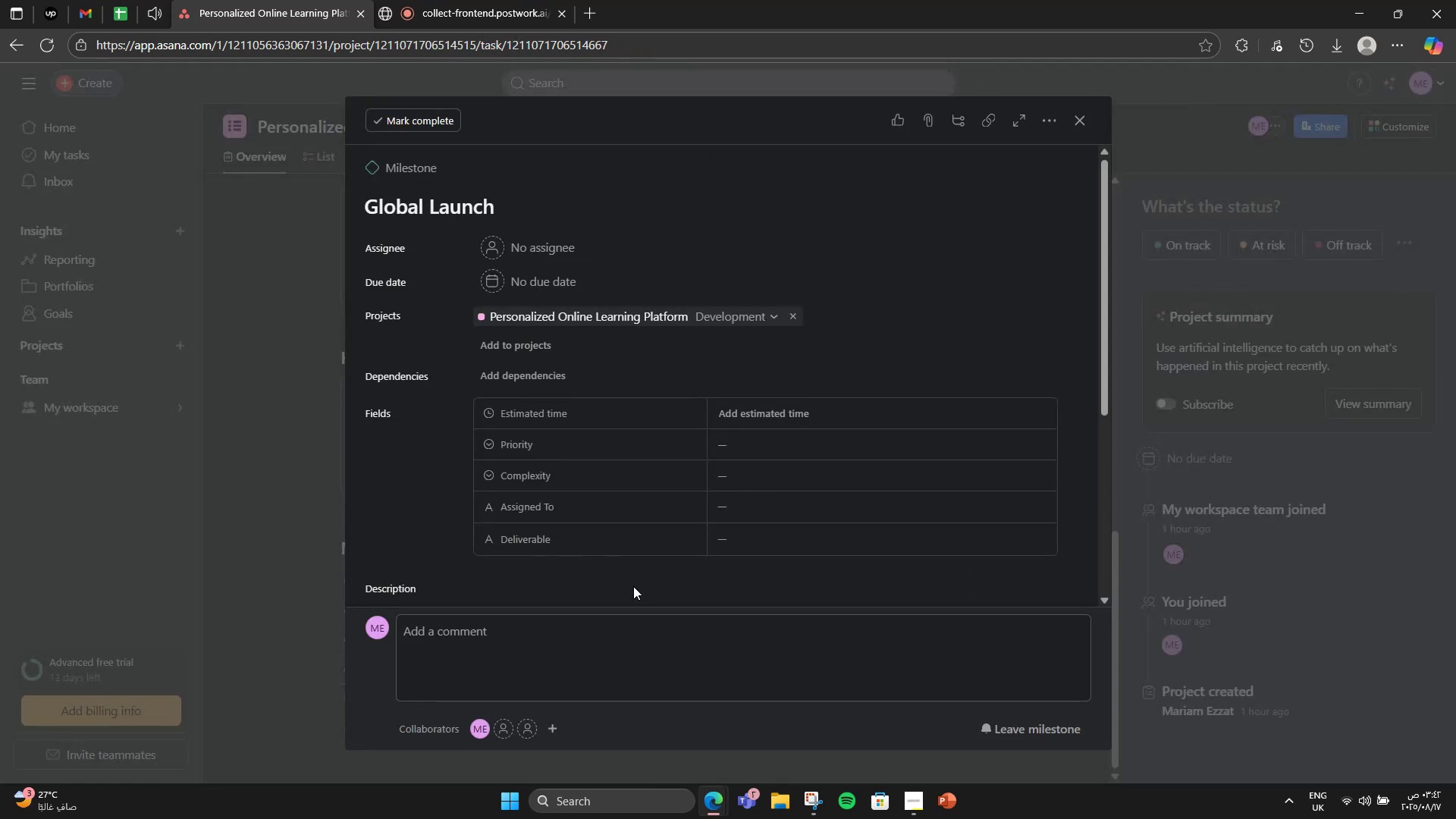 
scroll: coordinate [633, 586], scroll_direction: down, amount: 4.0
 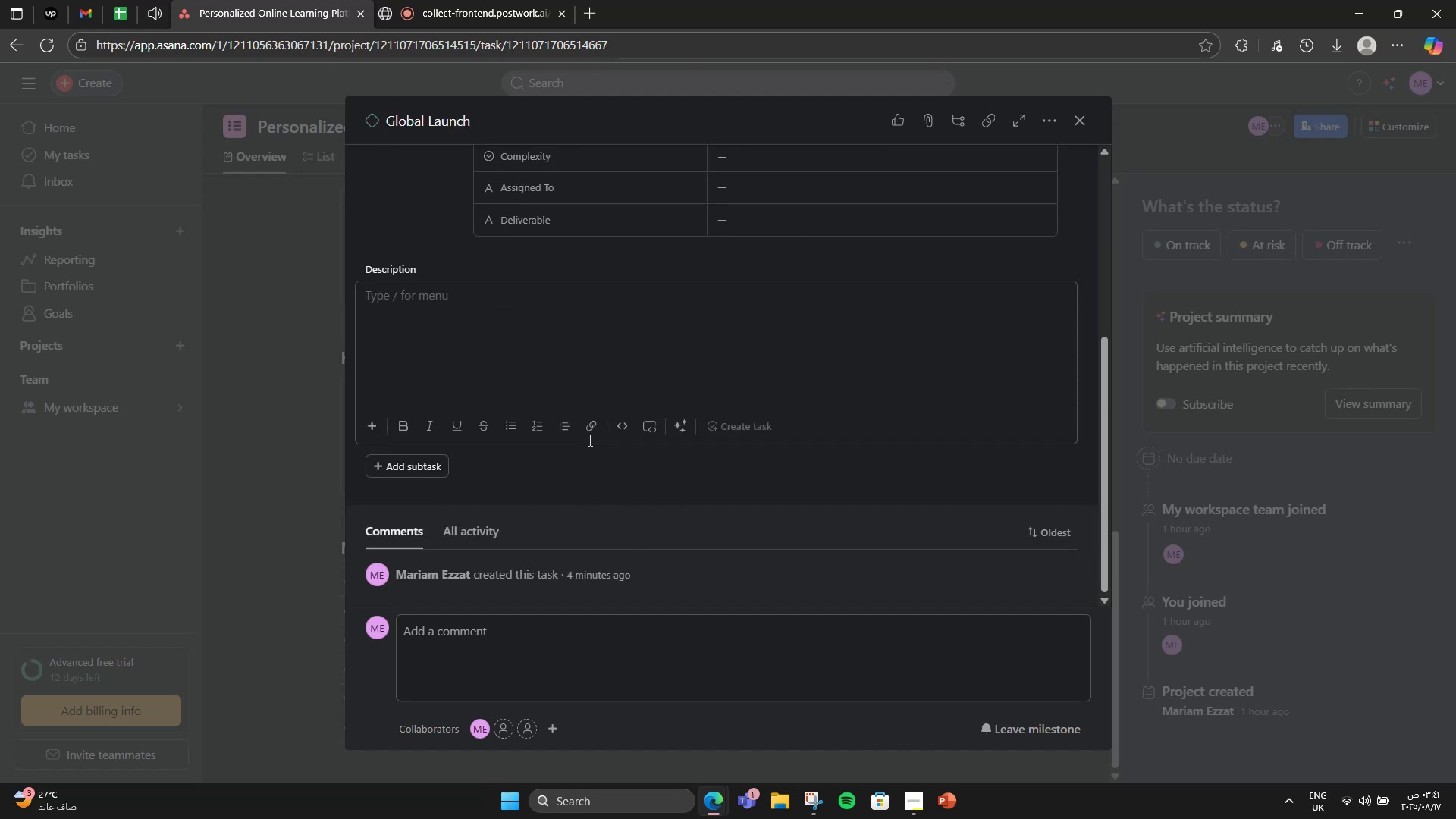 
type(Official public release with subscription model enabled.)
 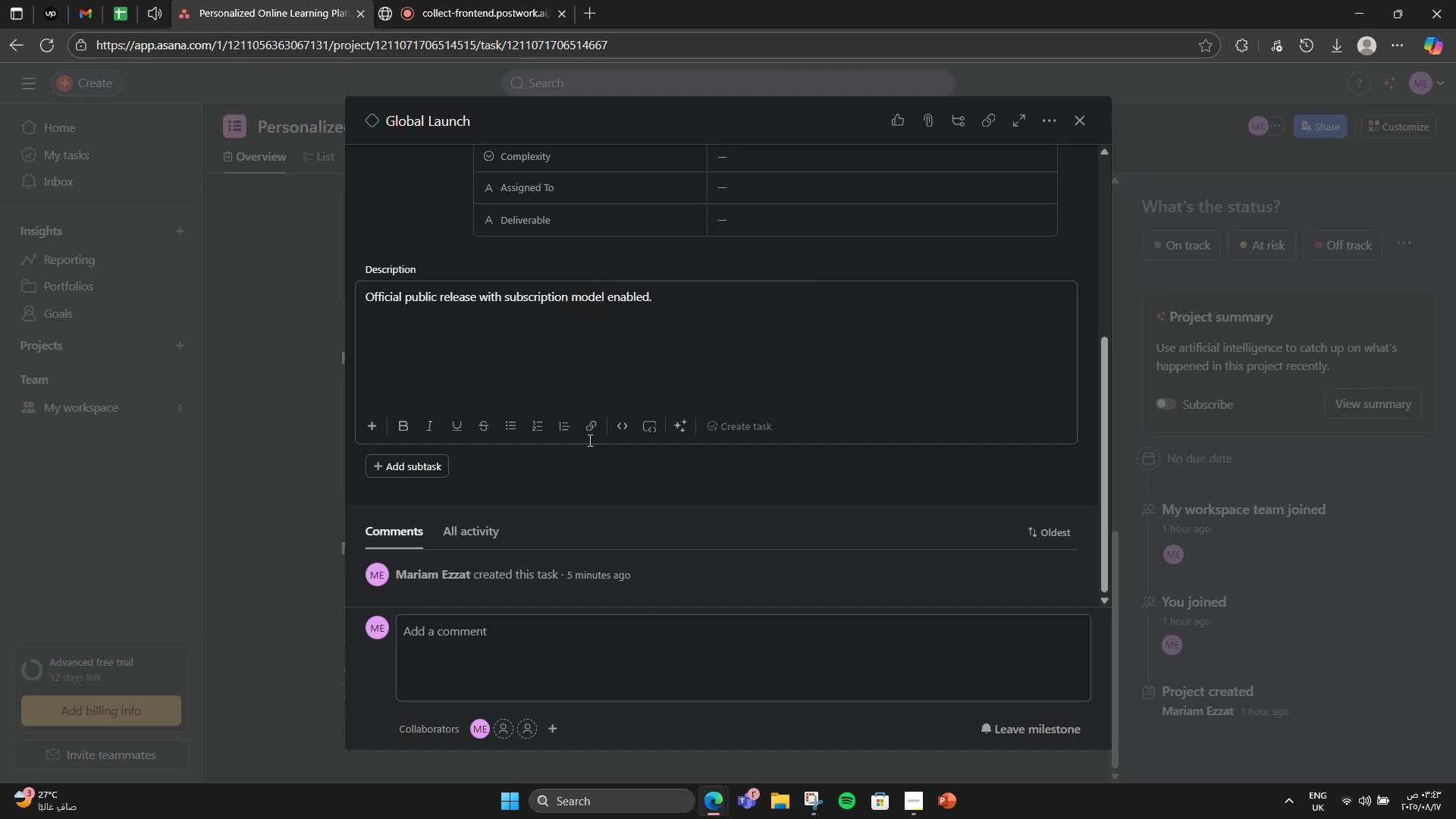 
scroll: coordinate [582, 439], scroll_direction: up, amount: 3.0
 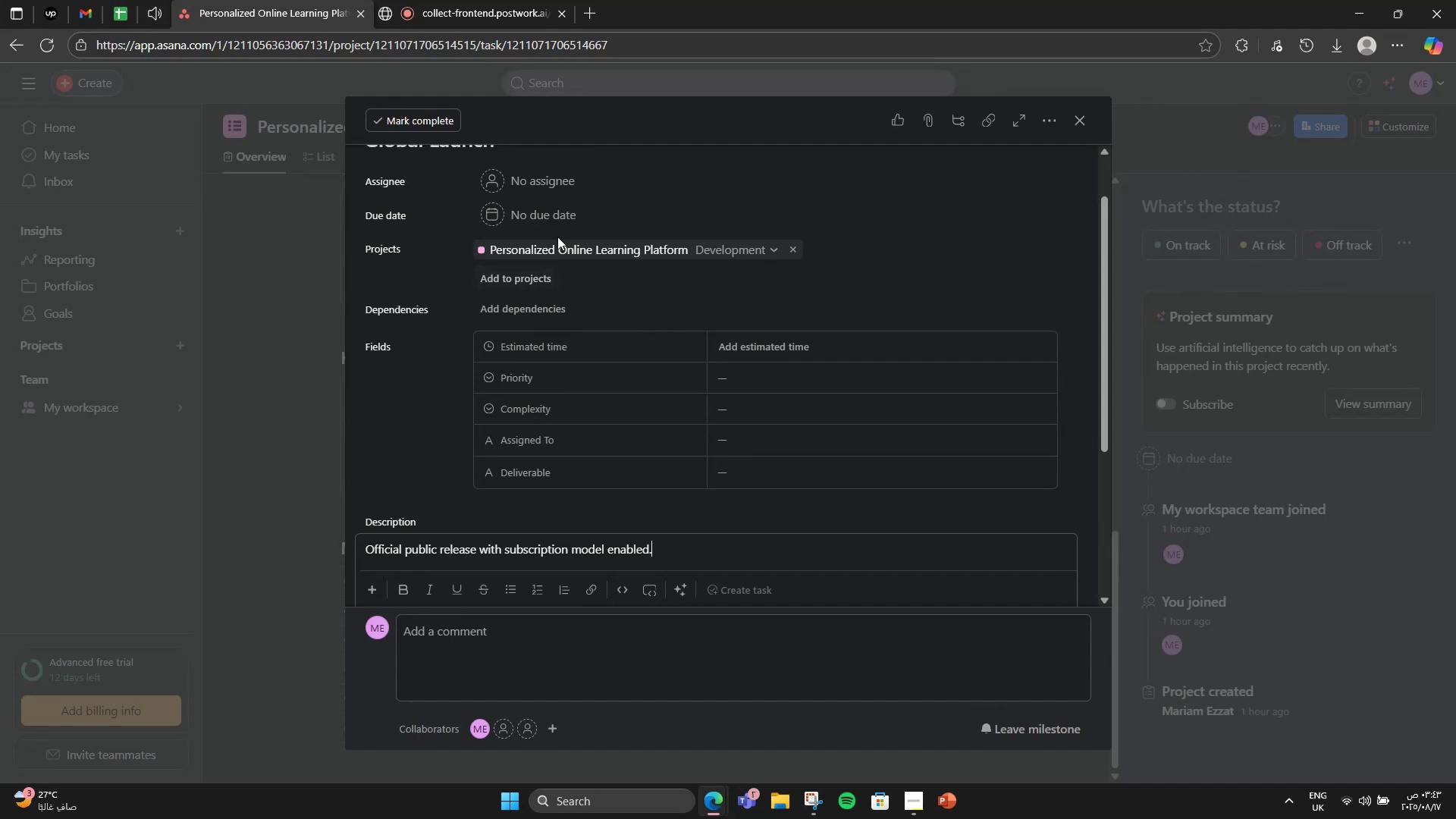 
left_click([564, 218])
 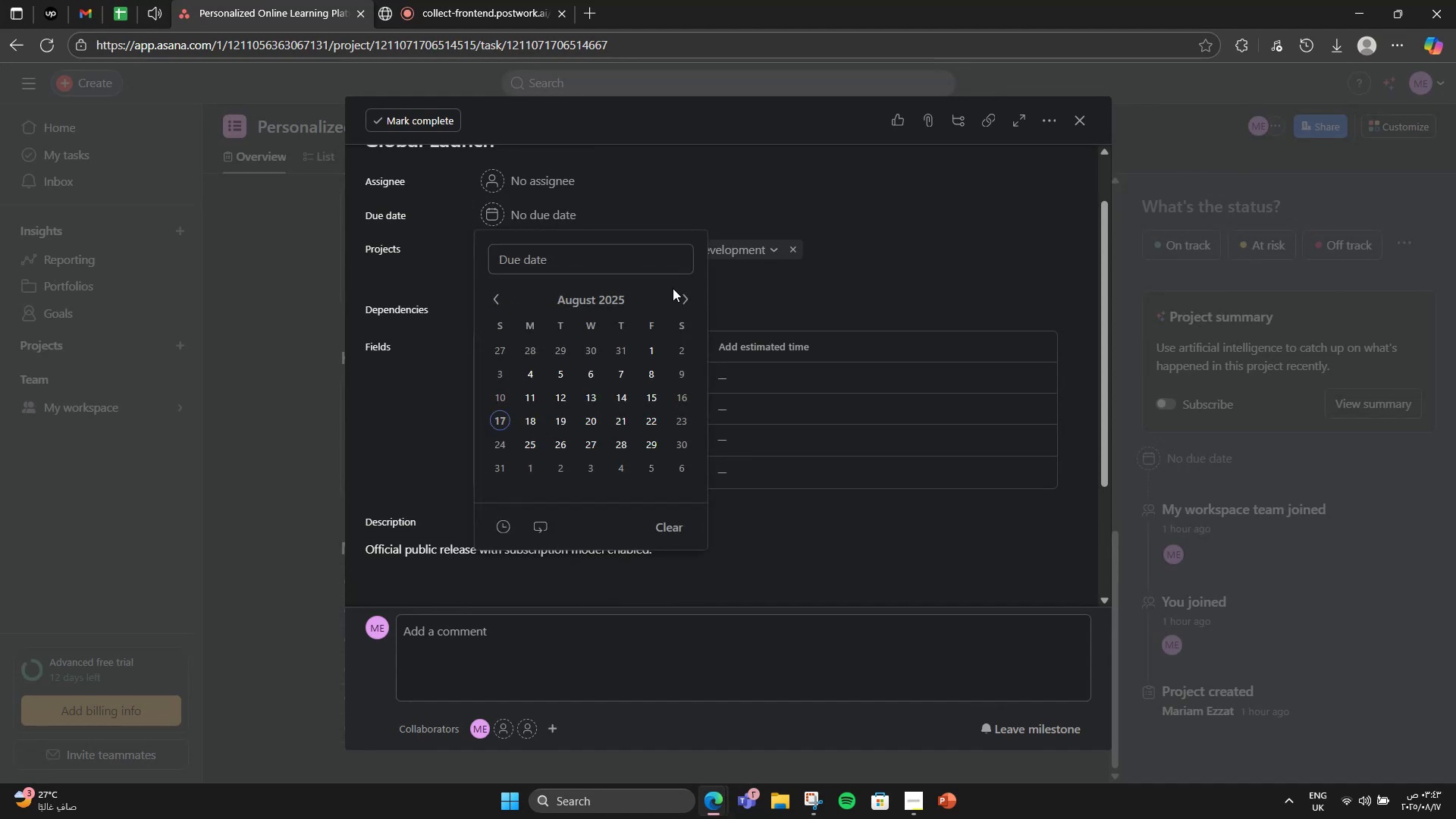 
double_click([687, 297])
 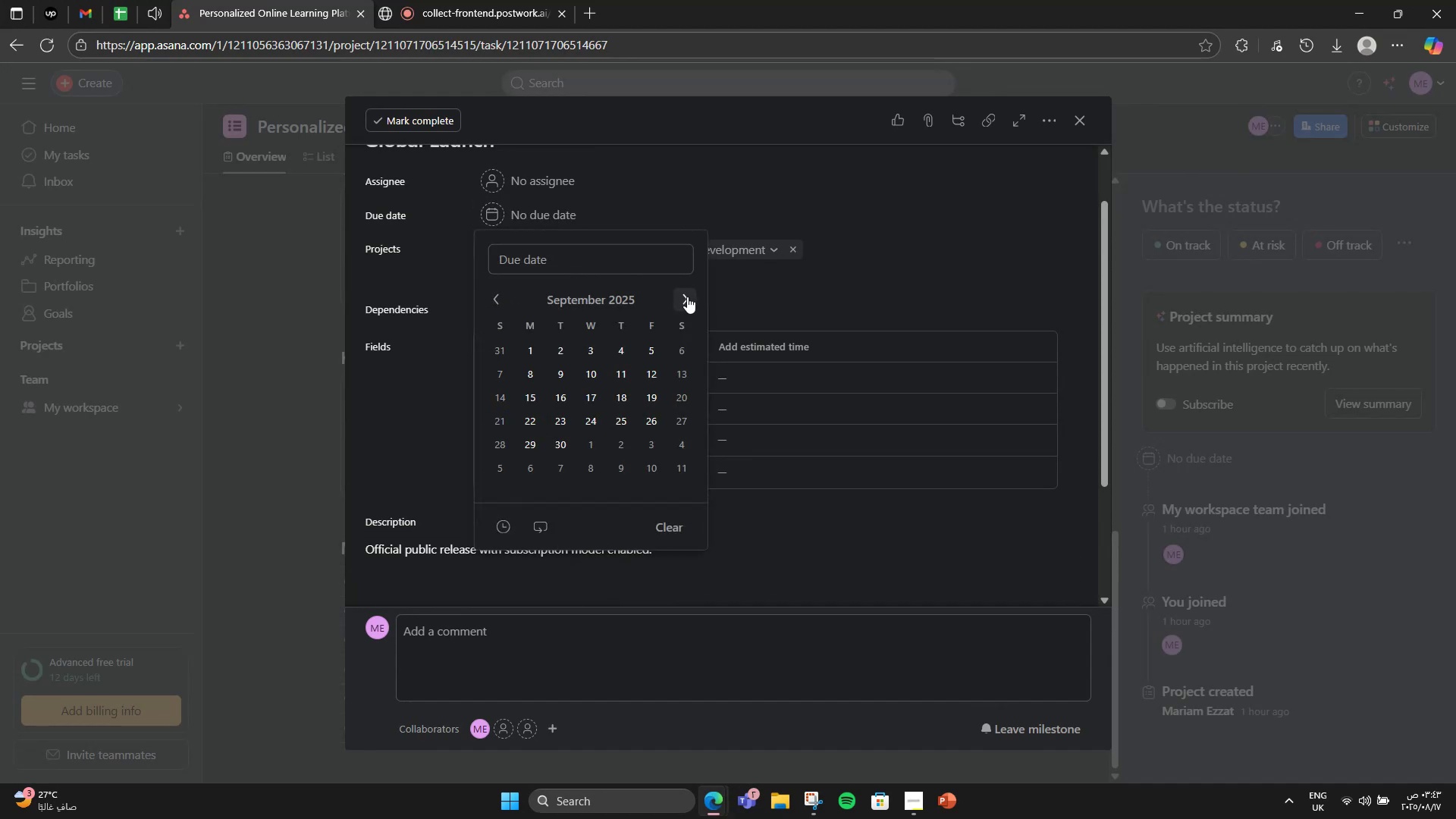 
triple_click([687, 297])
 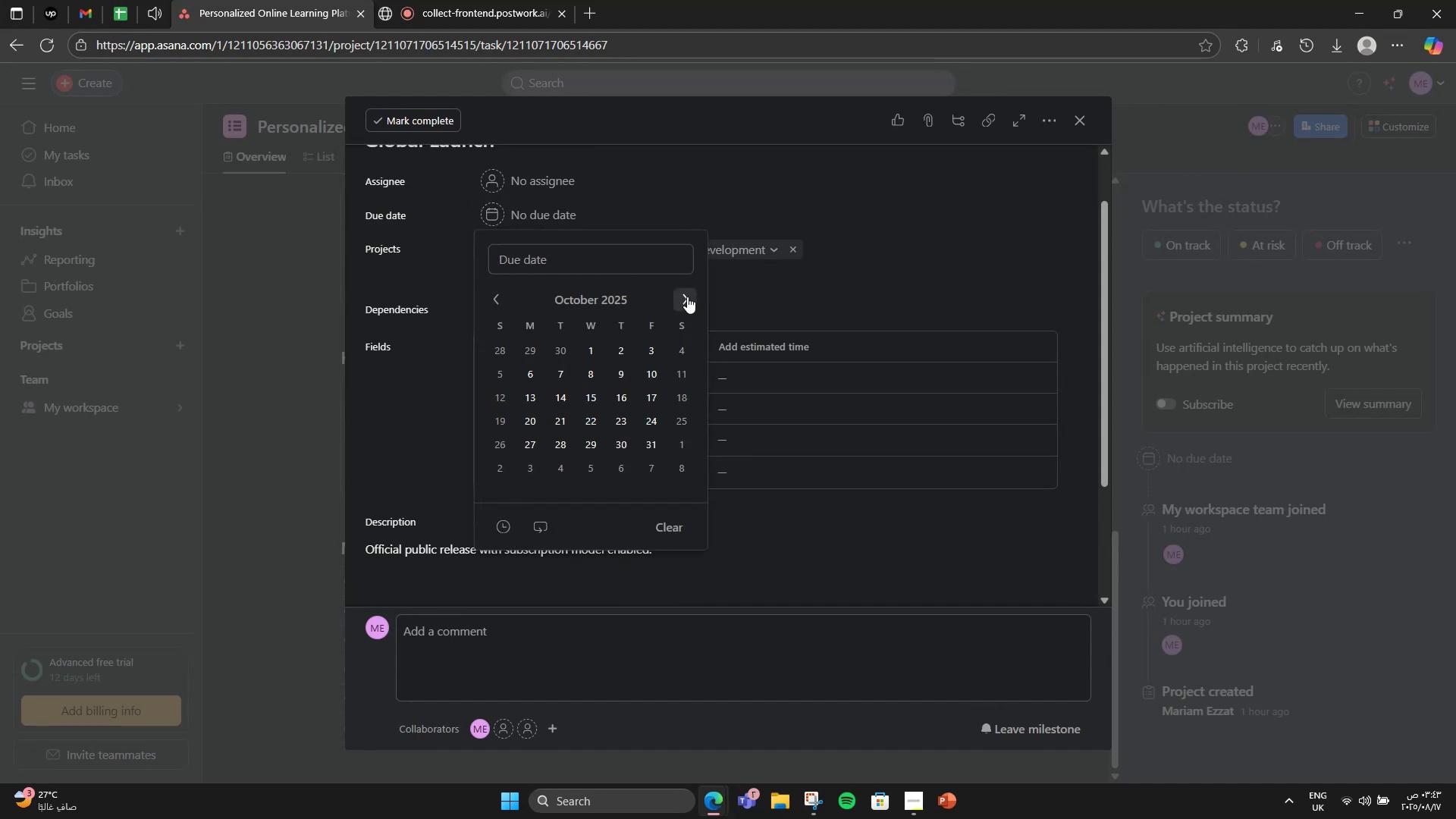 
triple_click([687, 297])
 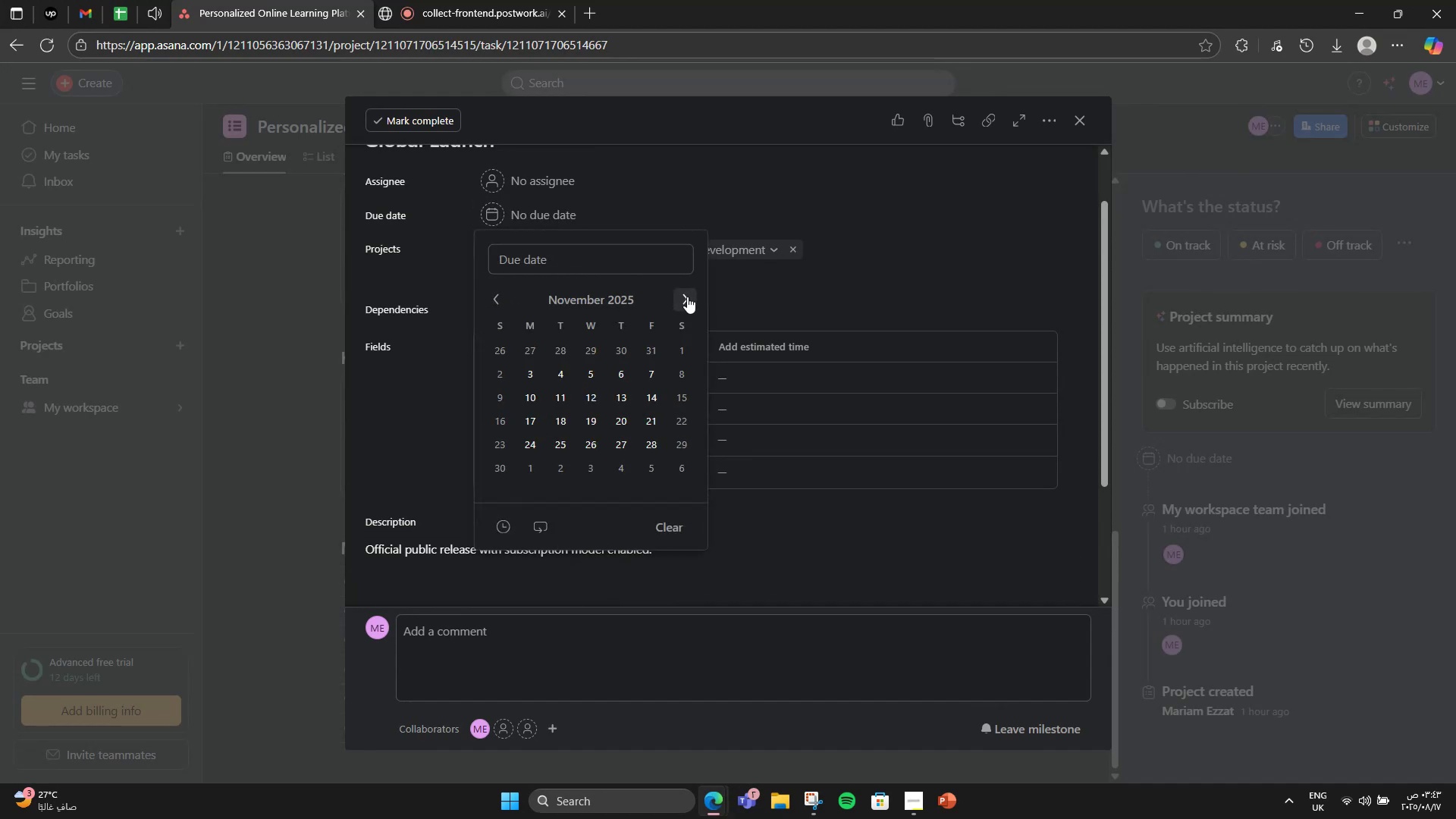 
triple_click([687, 297])
 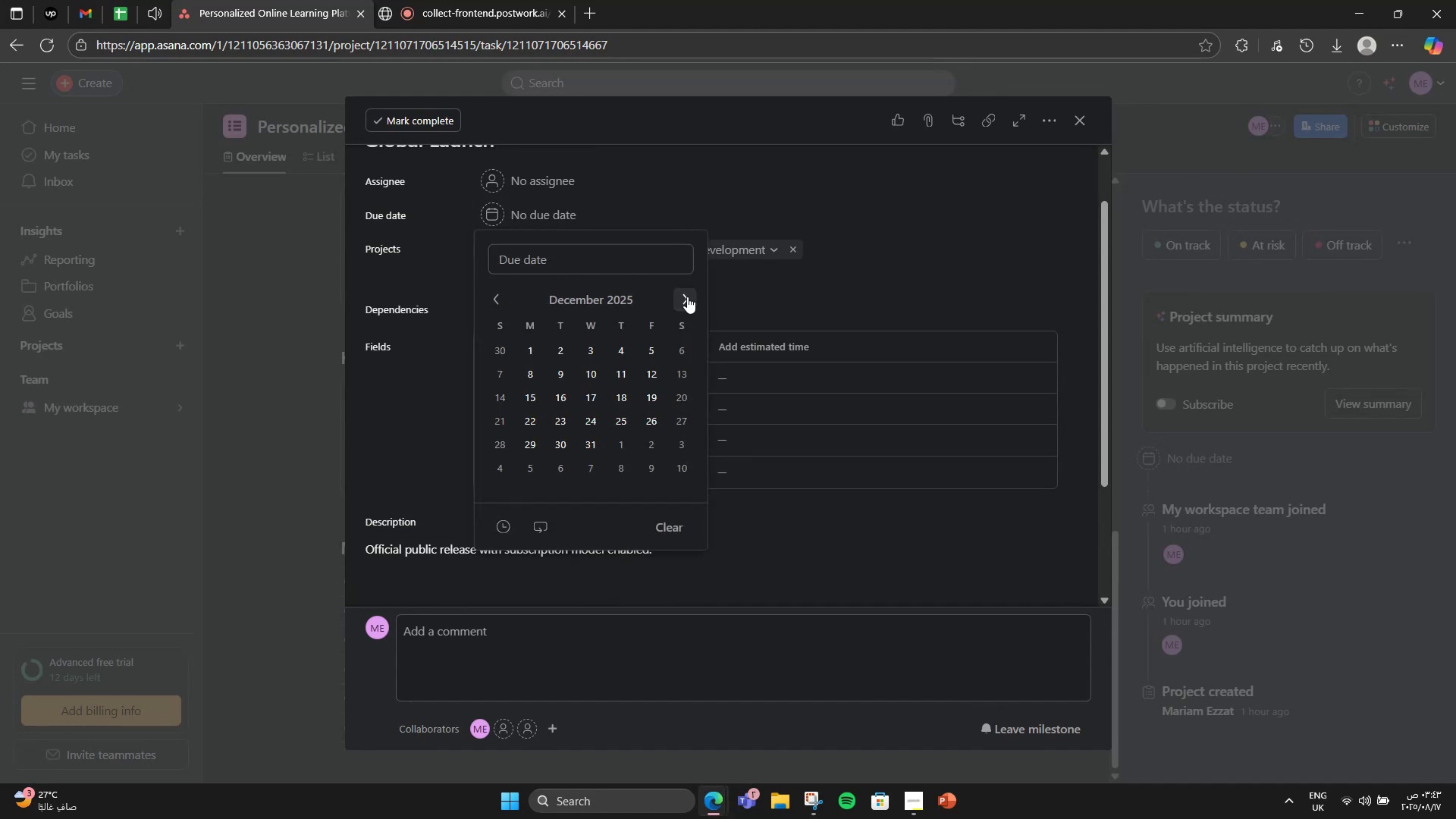 
triple_click([687, 297])
 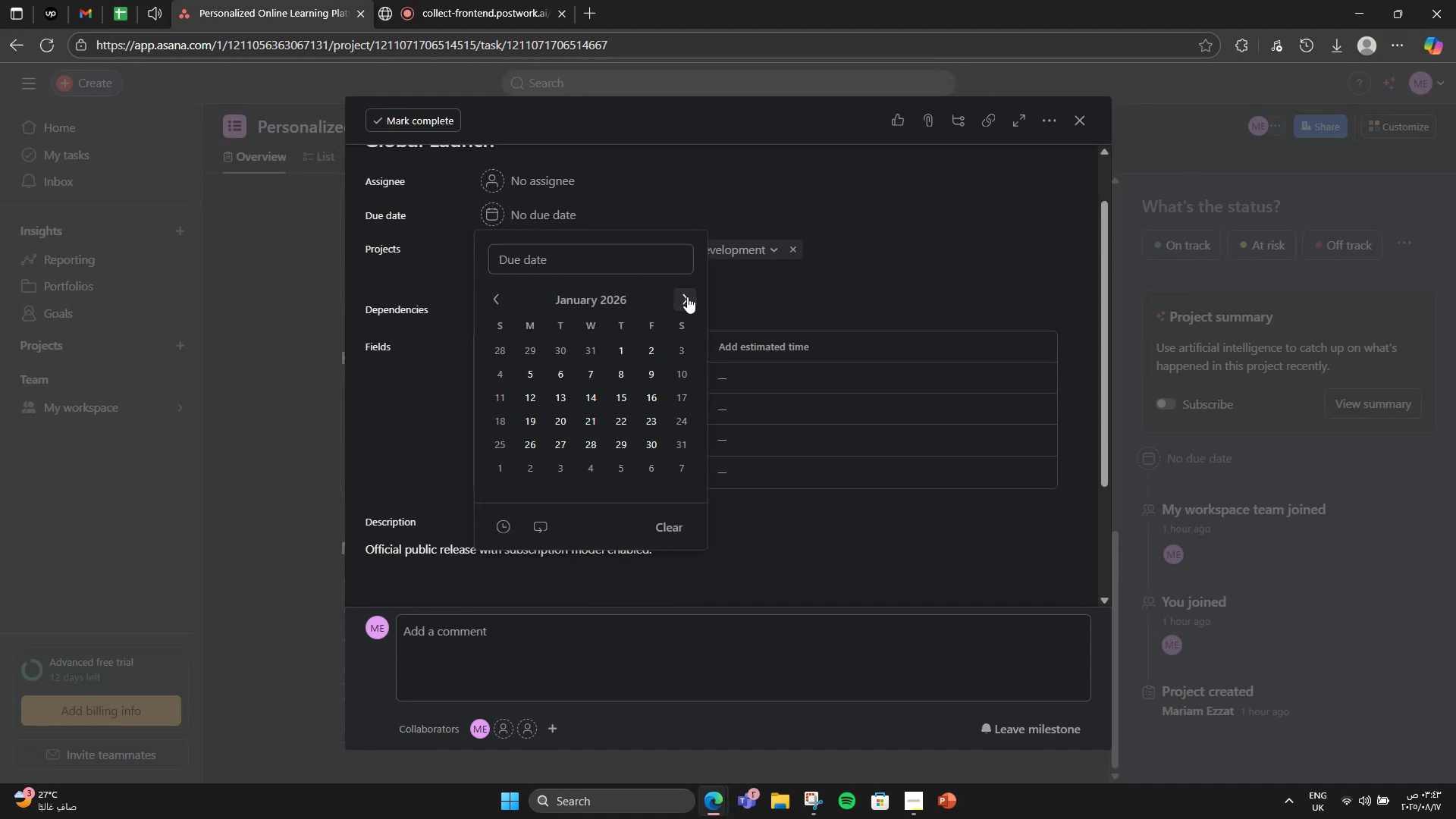 
left_click([687, 297])
 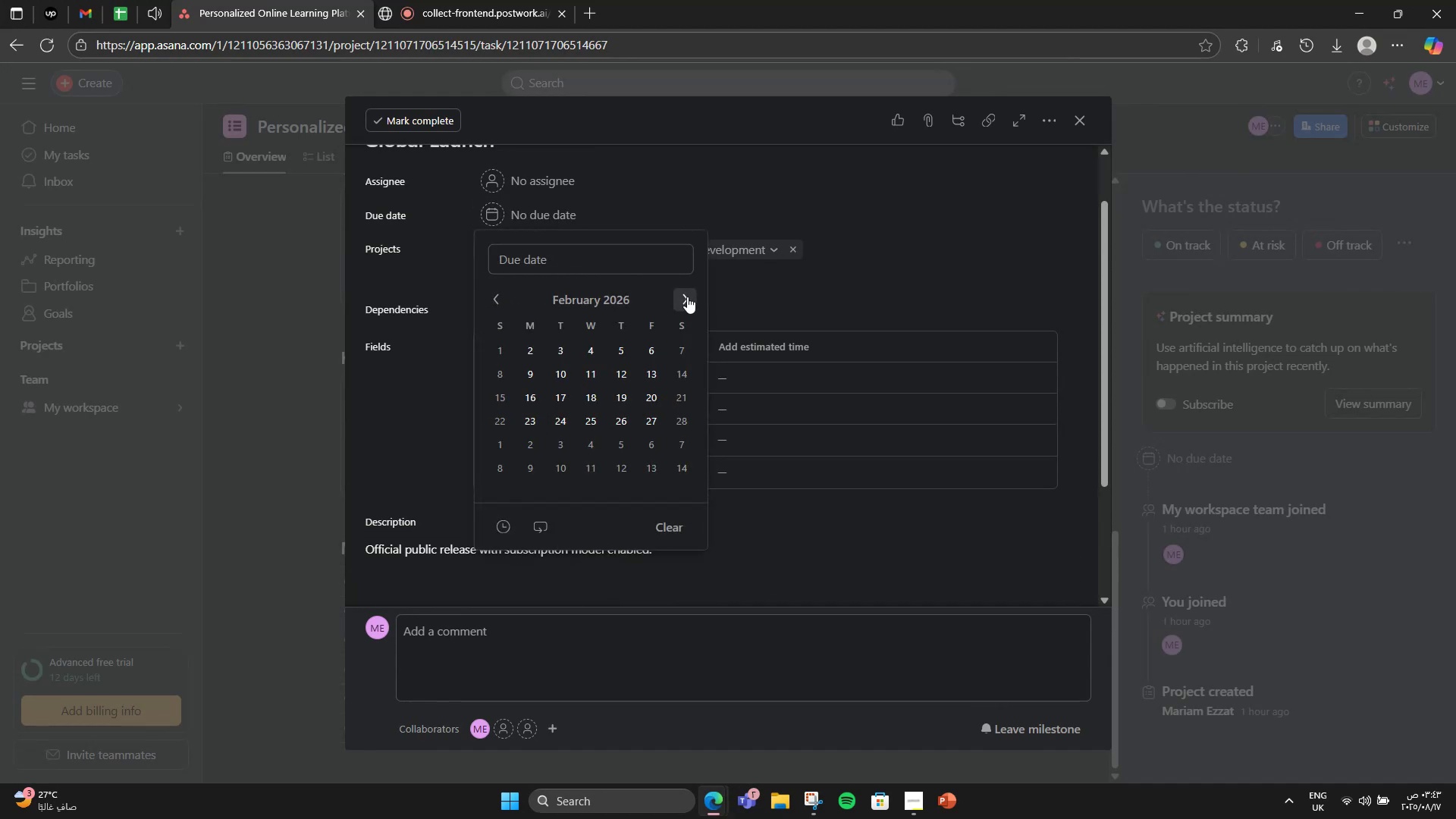 
double_click([687, 297])
 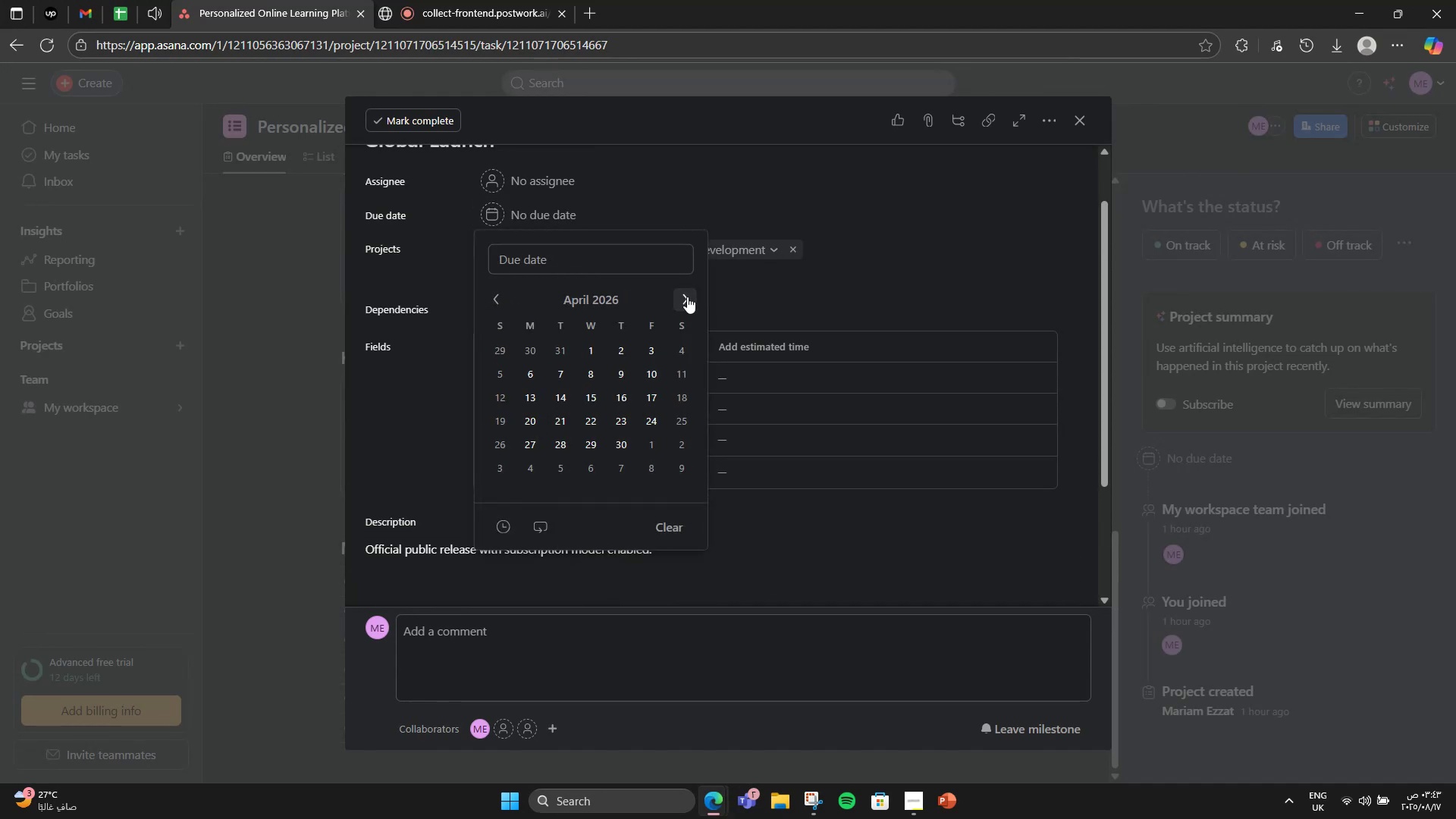 
triple_click([687, 297])
 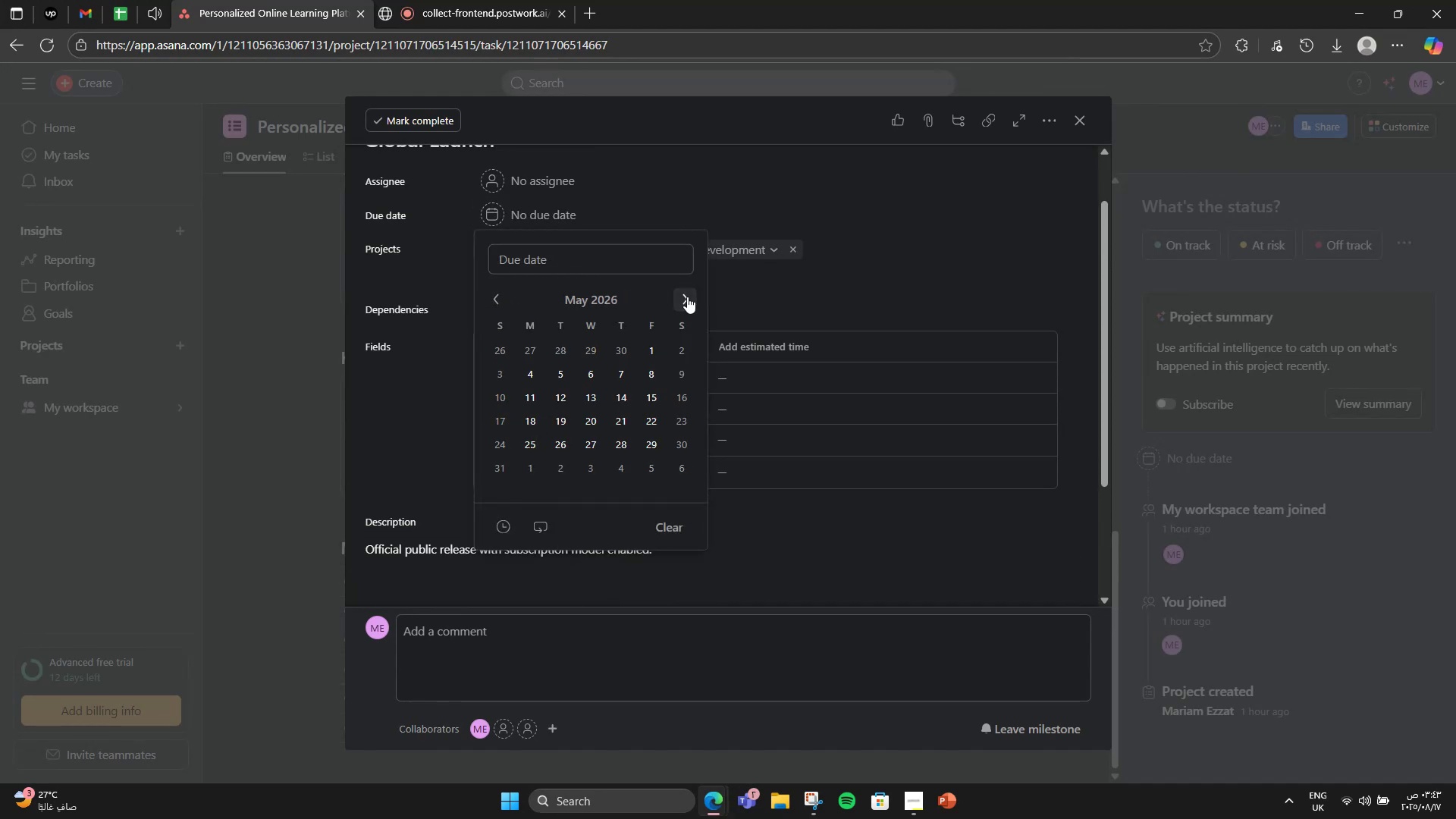 
triple_click([687, 297])
 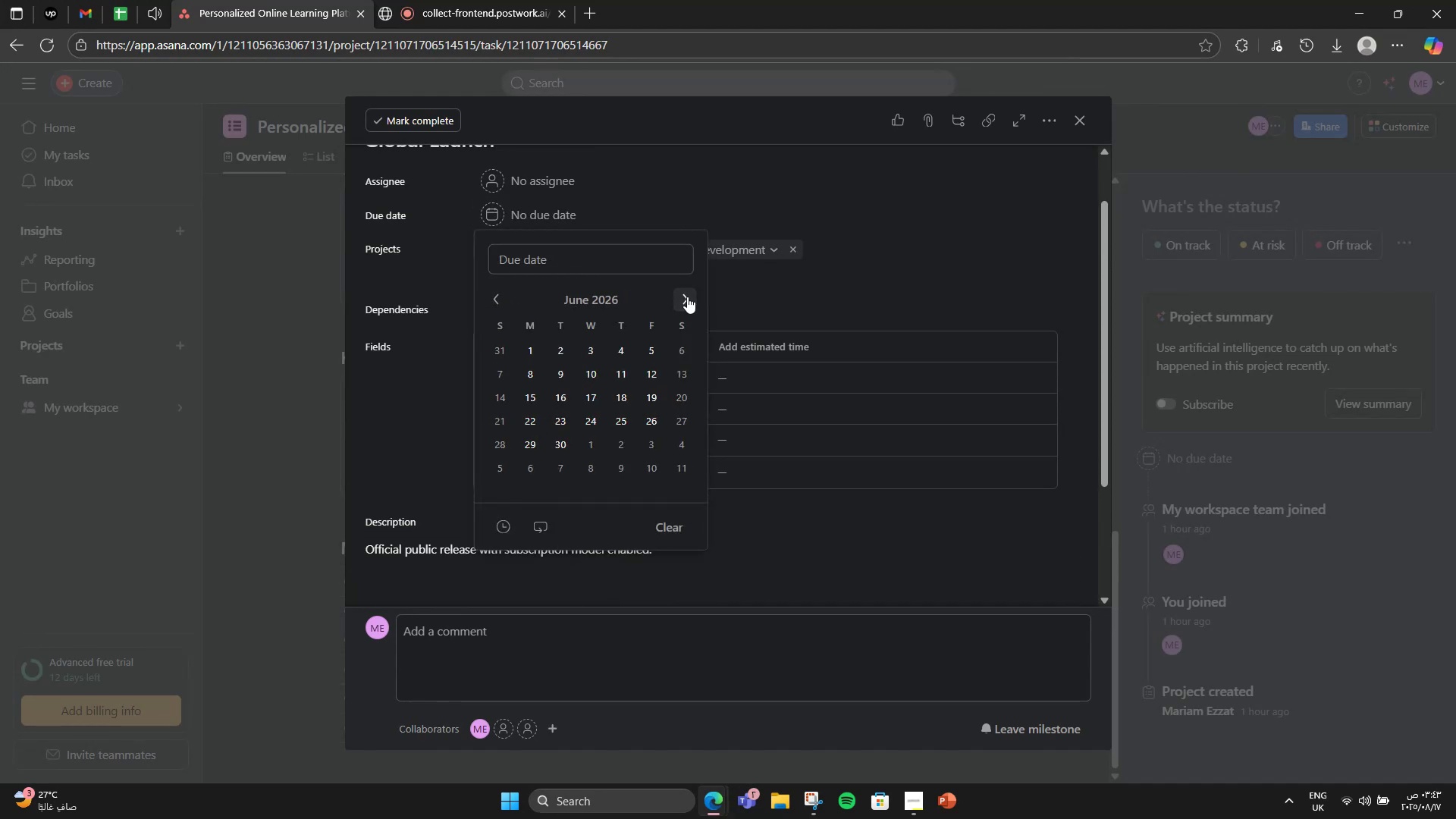 
left_click([687, 297])
 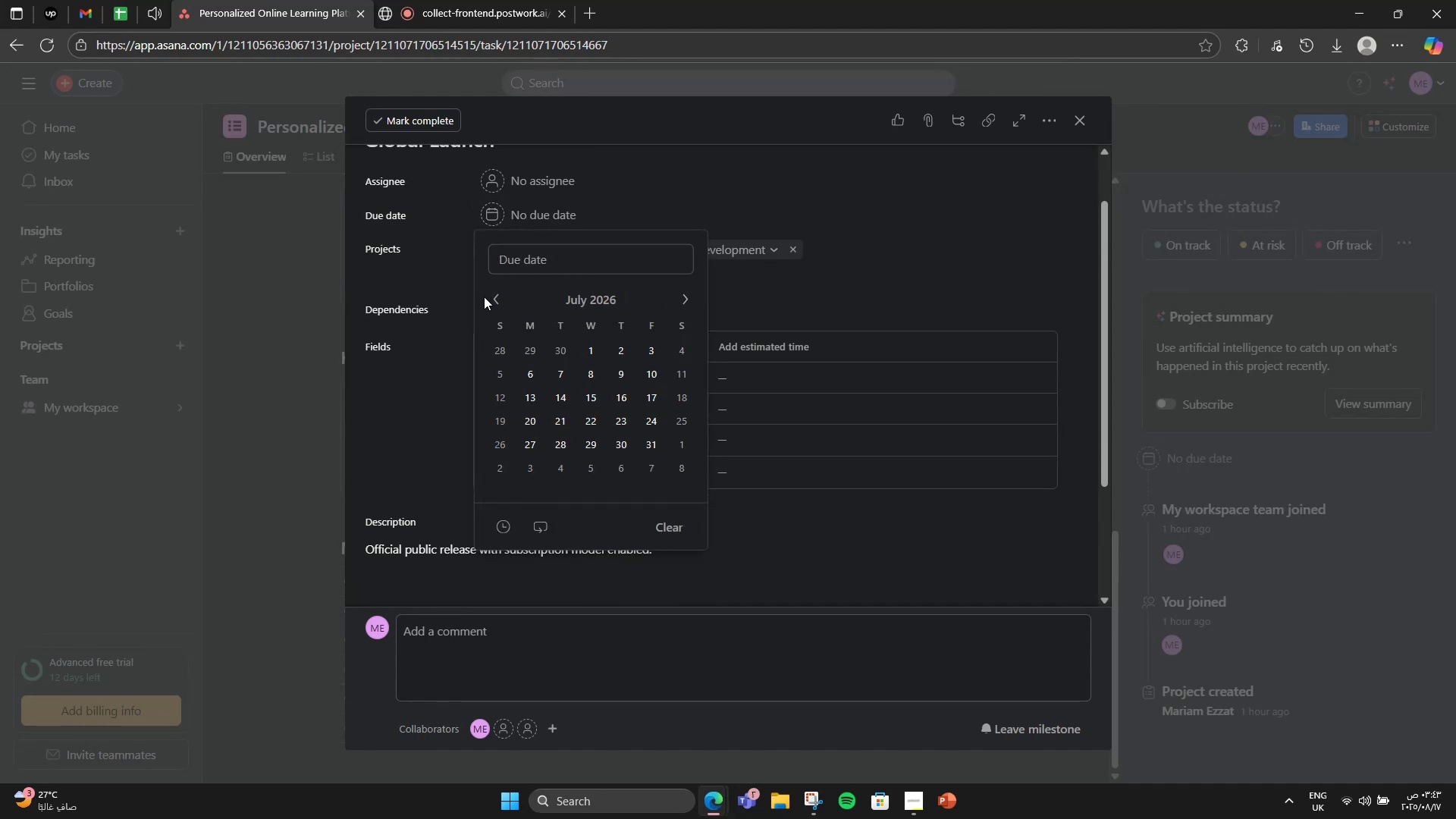 
double_click([486, 297])
 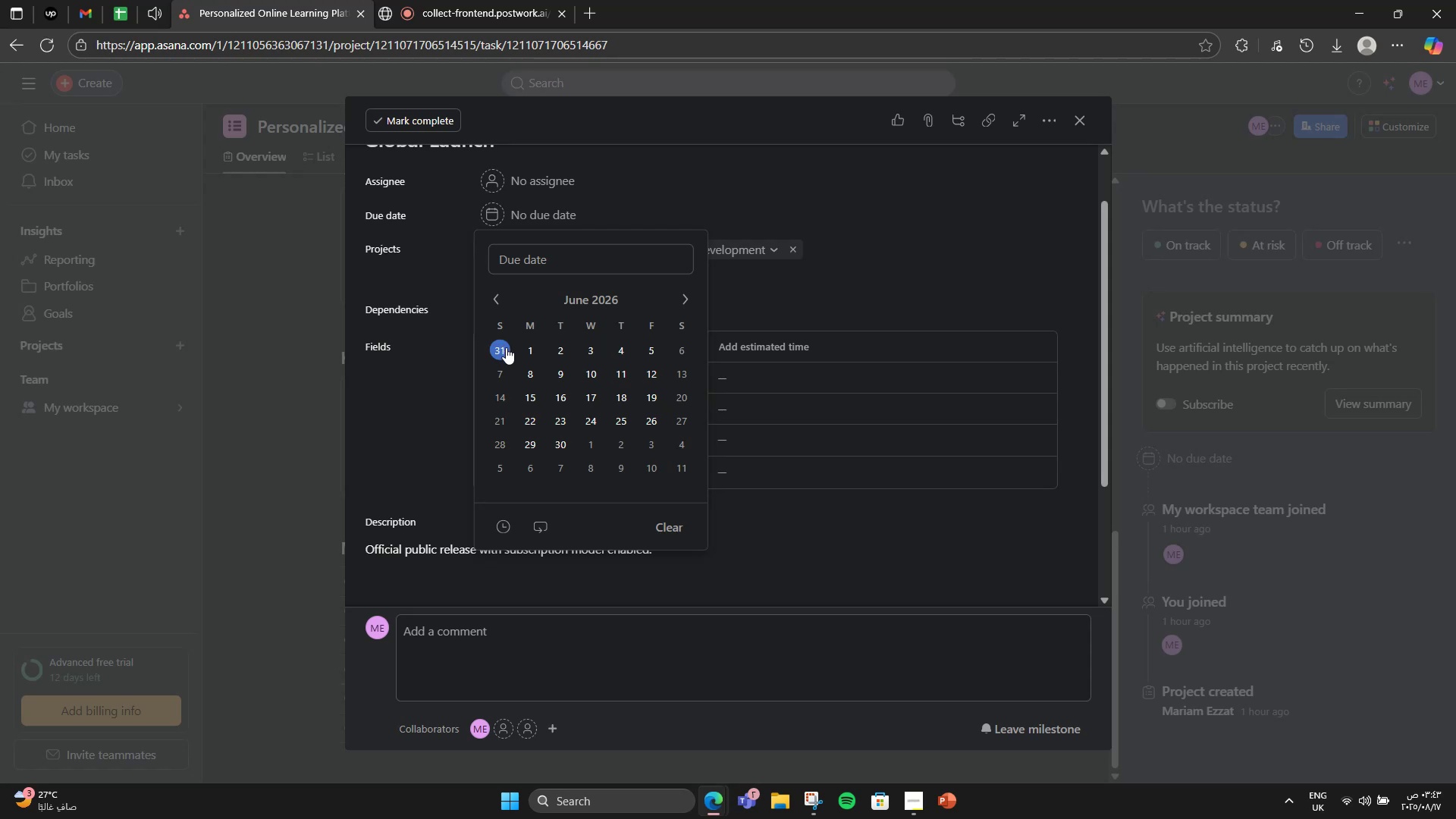 
left_click([538, 350])
 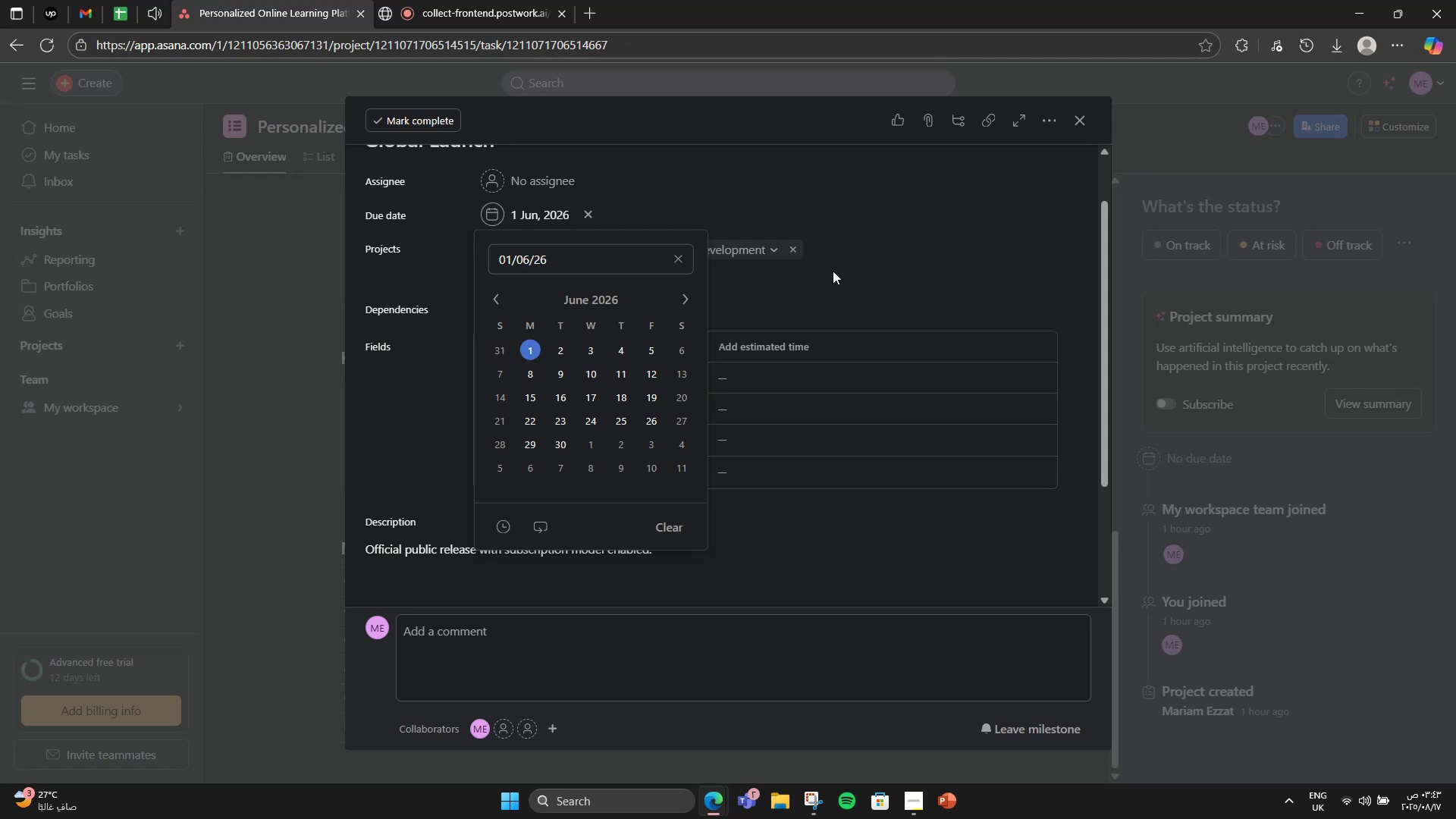 
left_click([833, 271])
 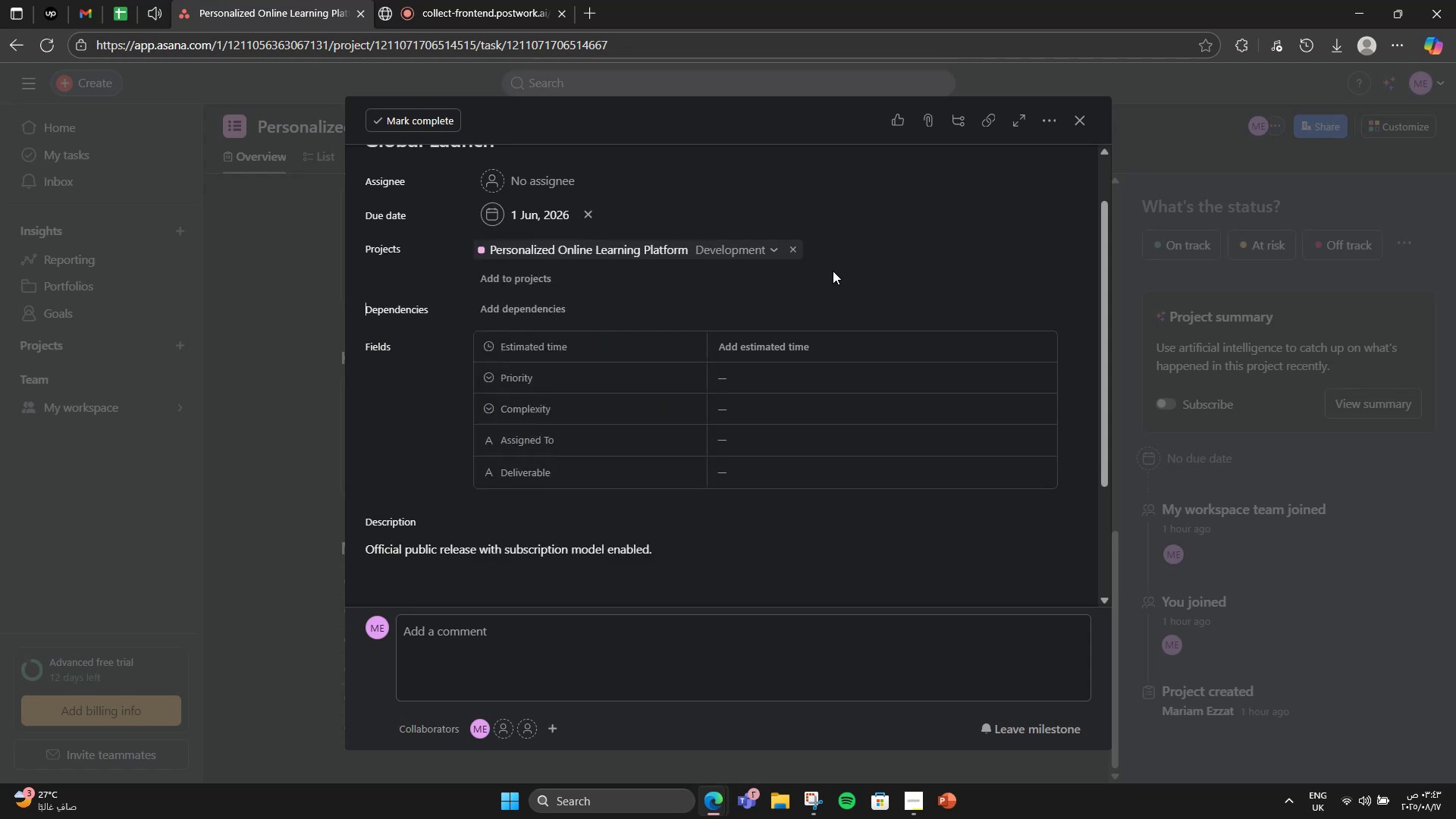 
scroll: coordinate [833, 271], scroll_direction: down, amount: 3.0
 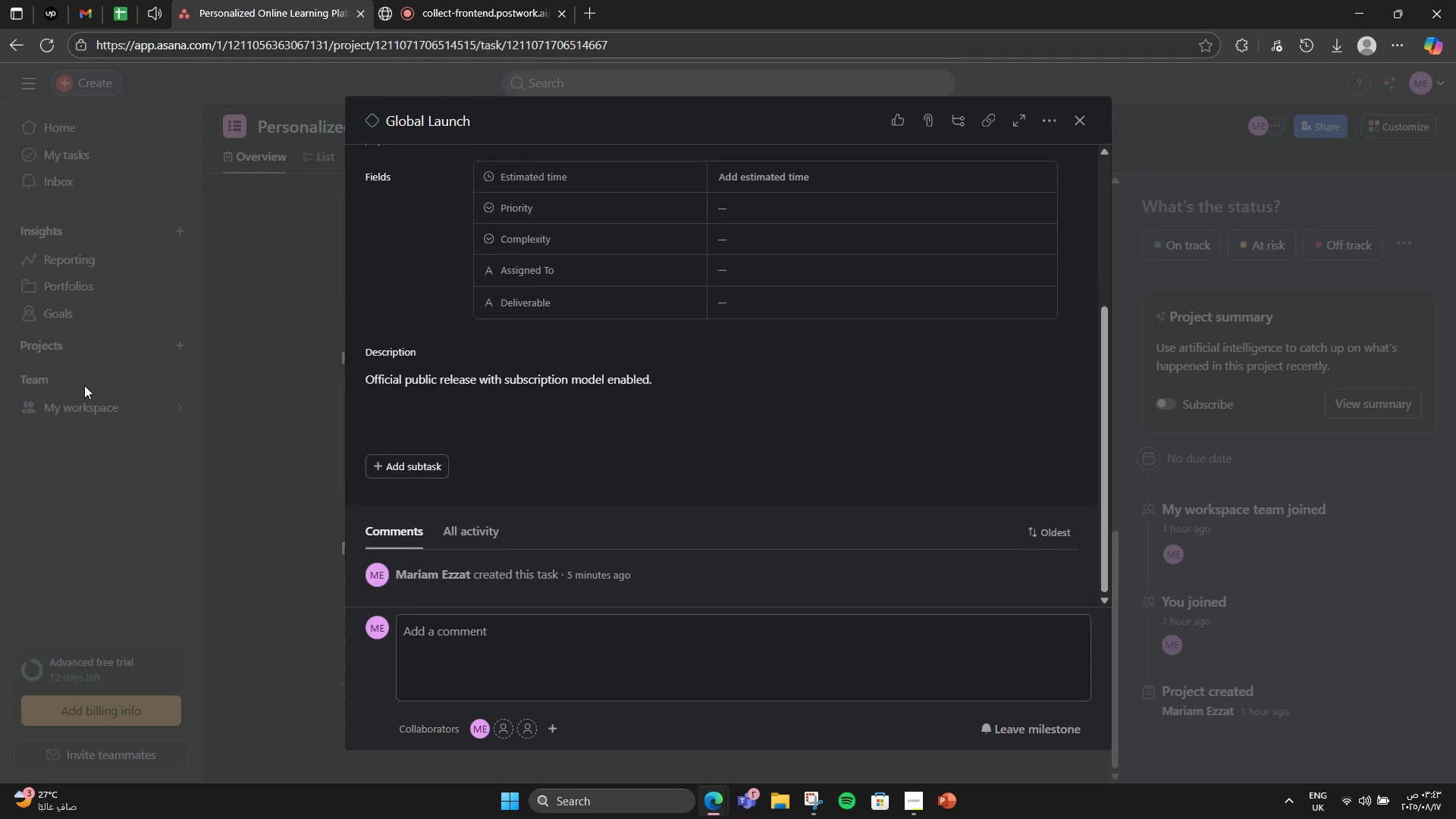 
left_click([300, 344])
 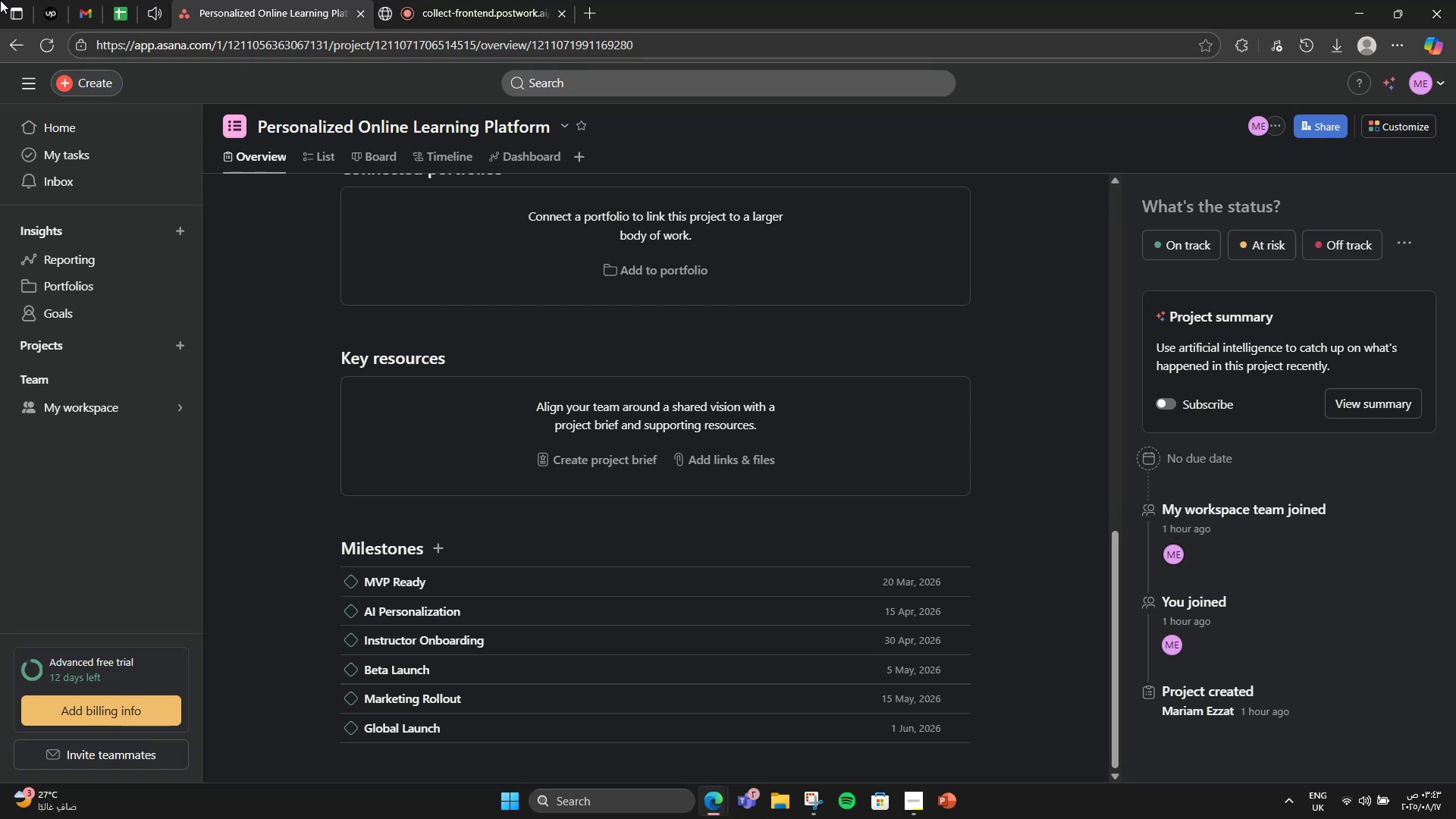 
wait(12.09)
 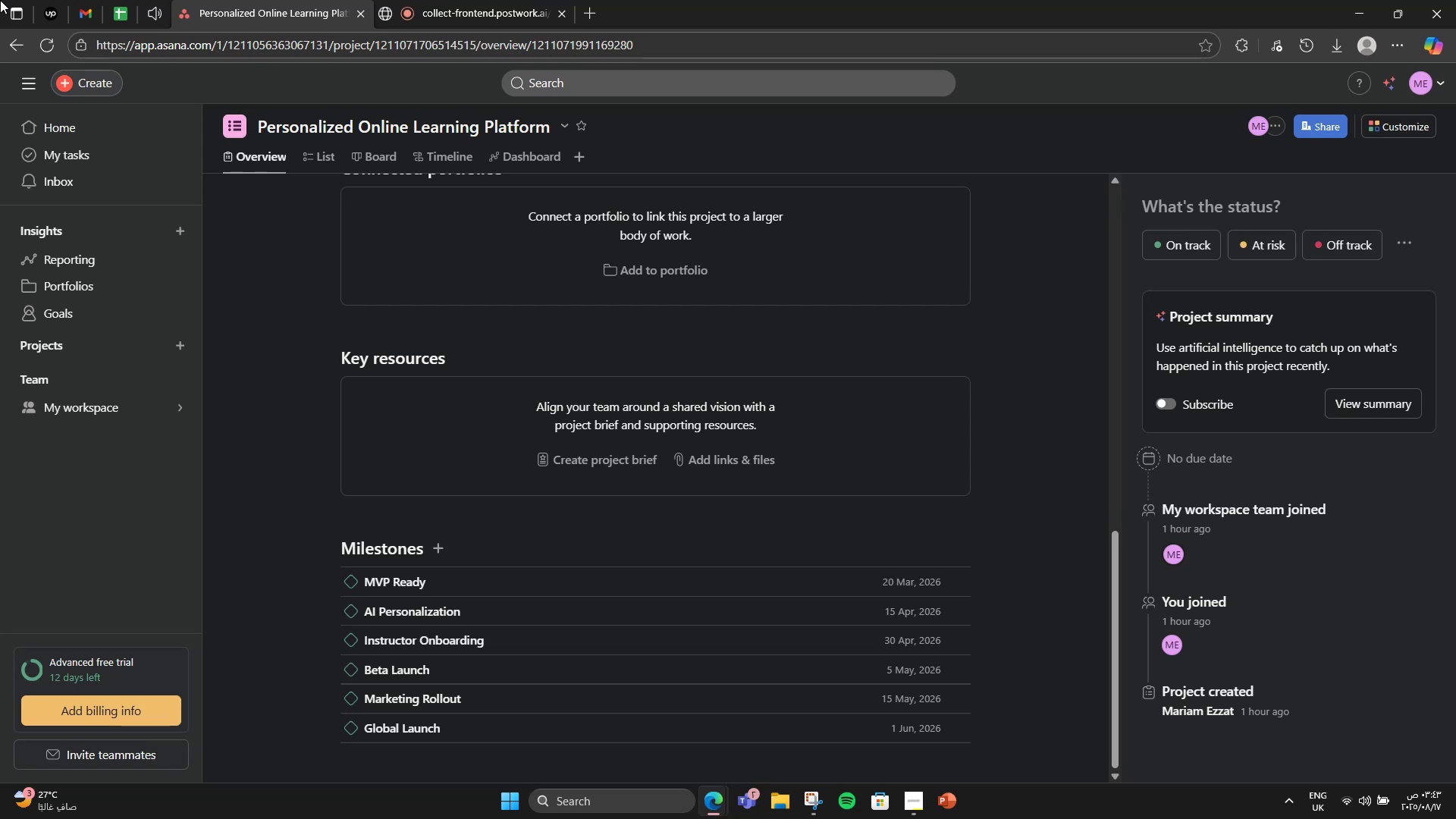 
left_click([438, 161])
 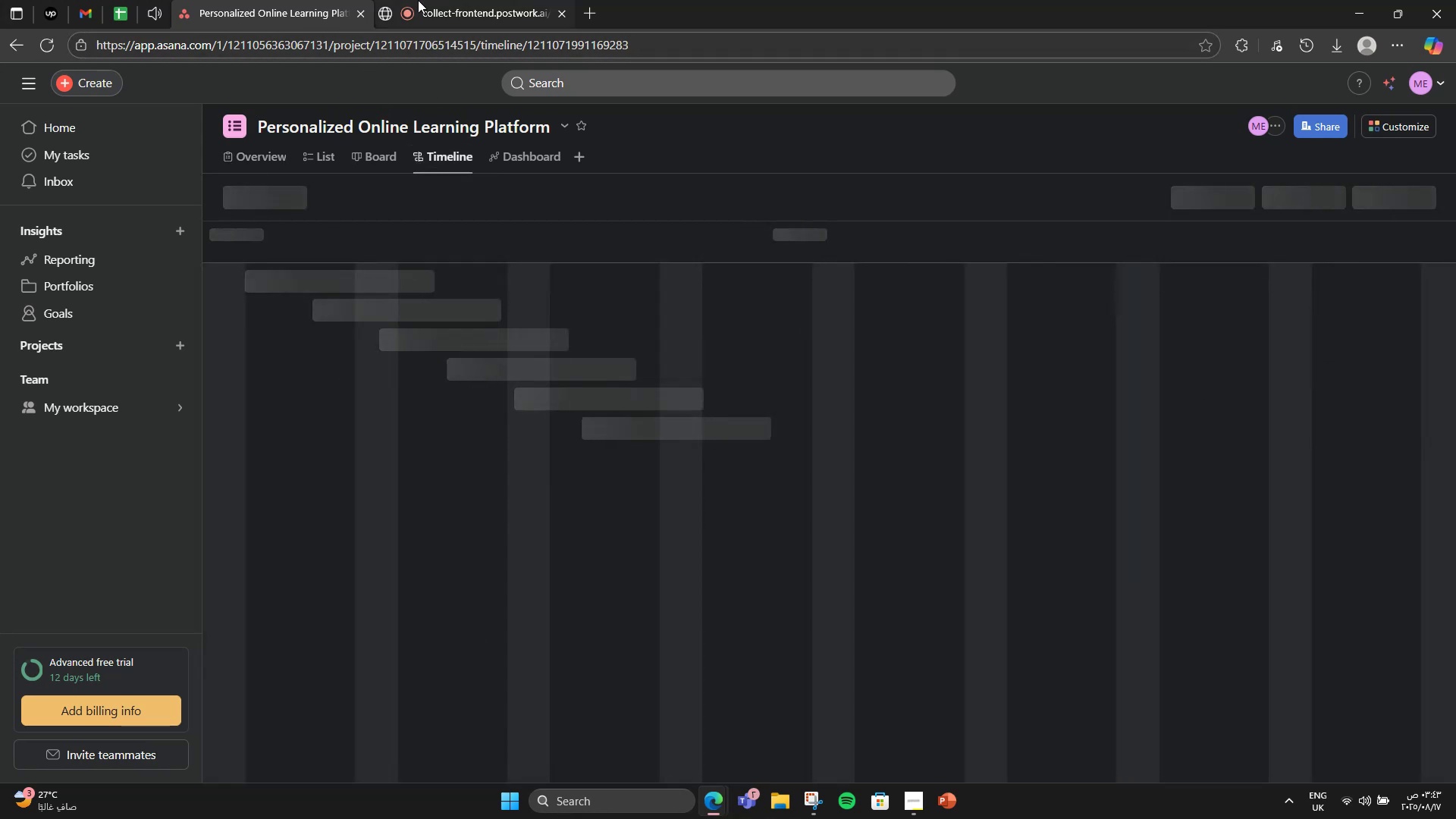 
left_click([418, 0])
 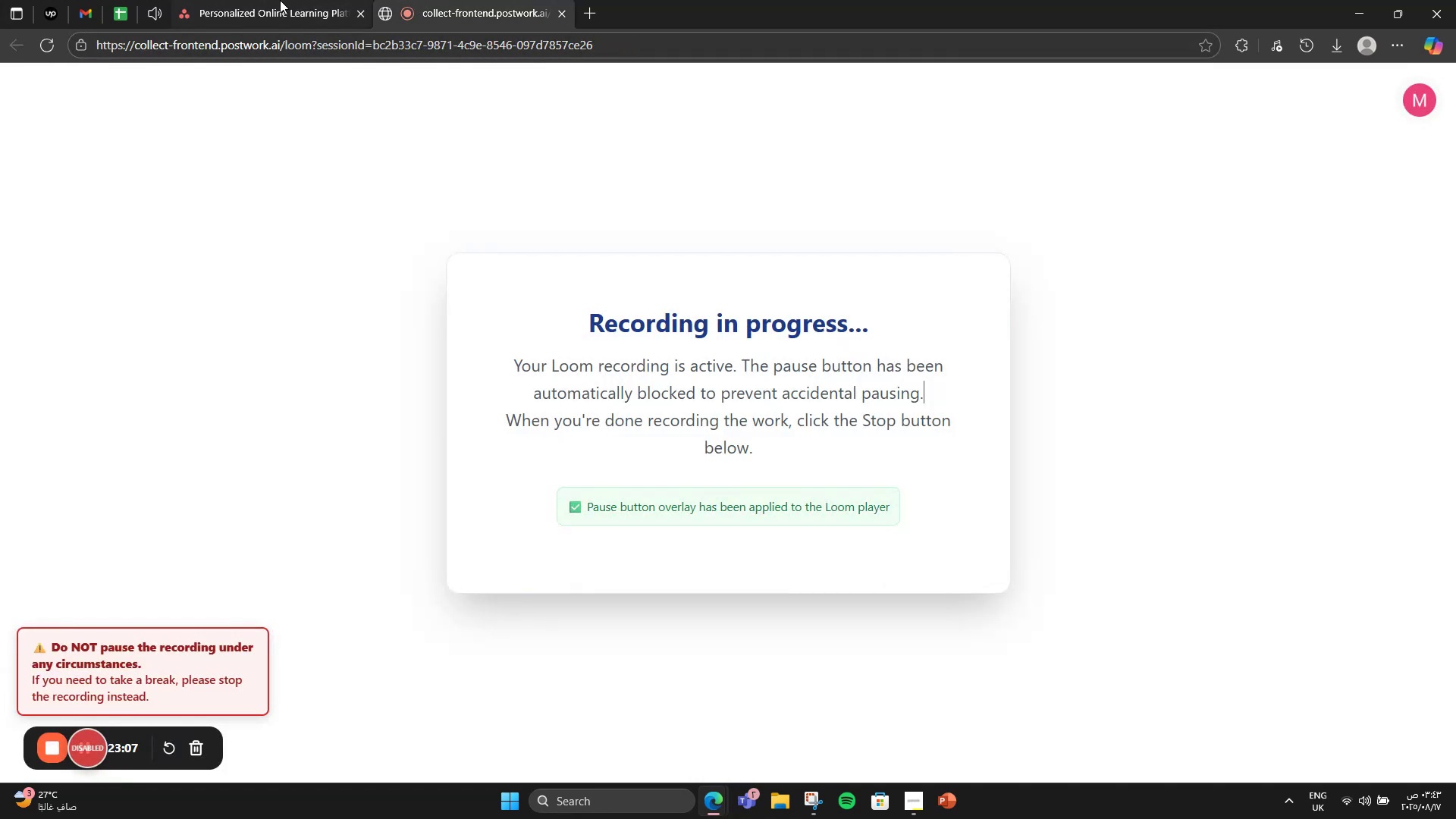 
left_click([266, 0])
 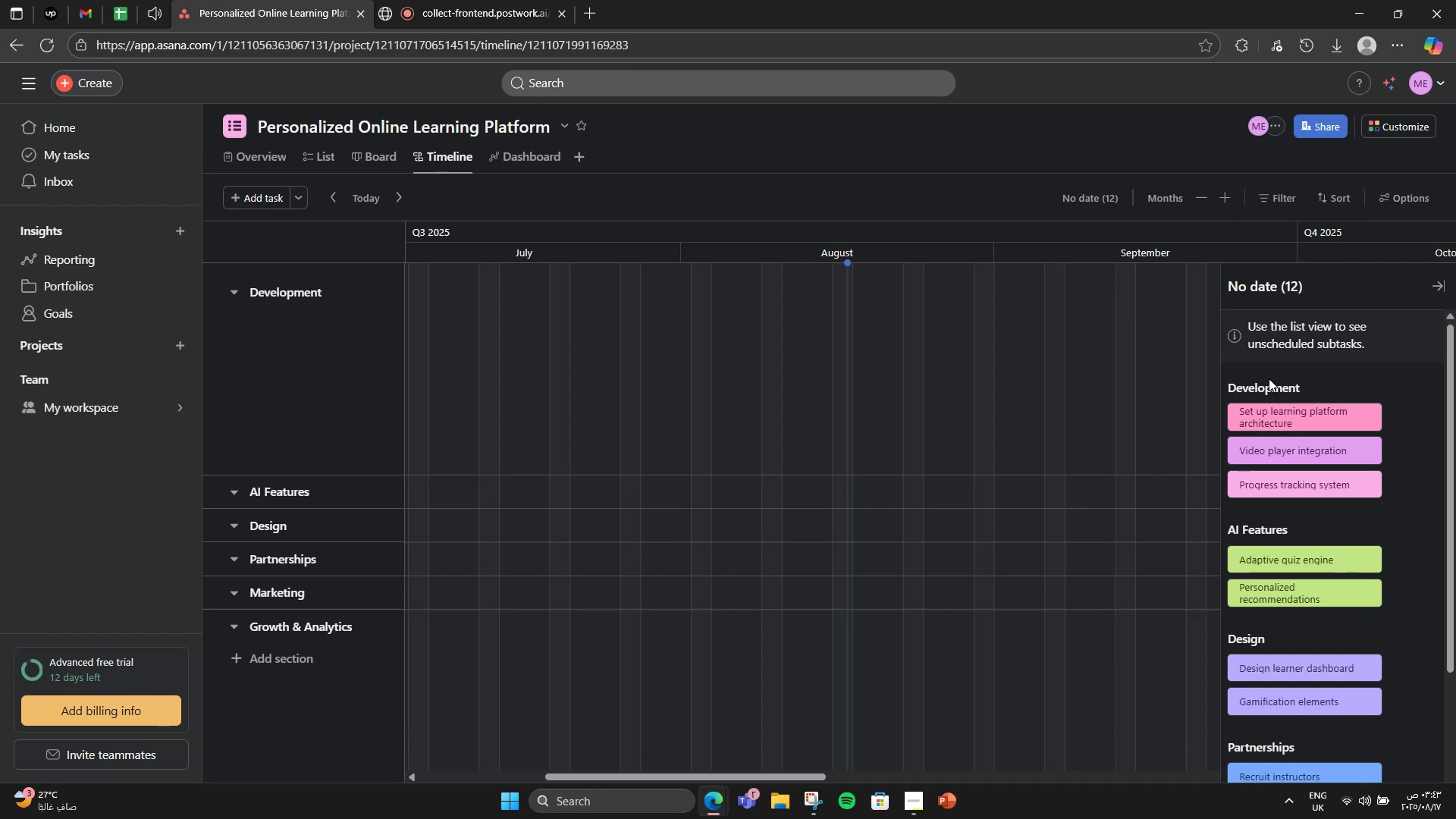 
scroll: coordinate [775, 480], scroll_direction: up, amount: 4.0
 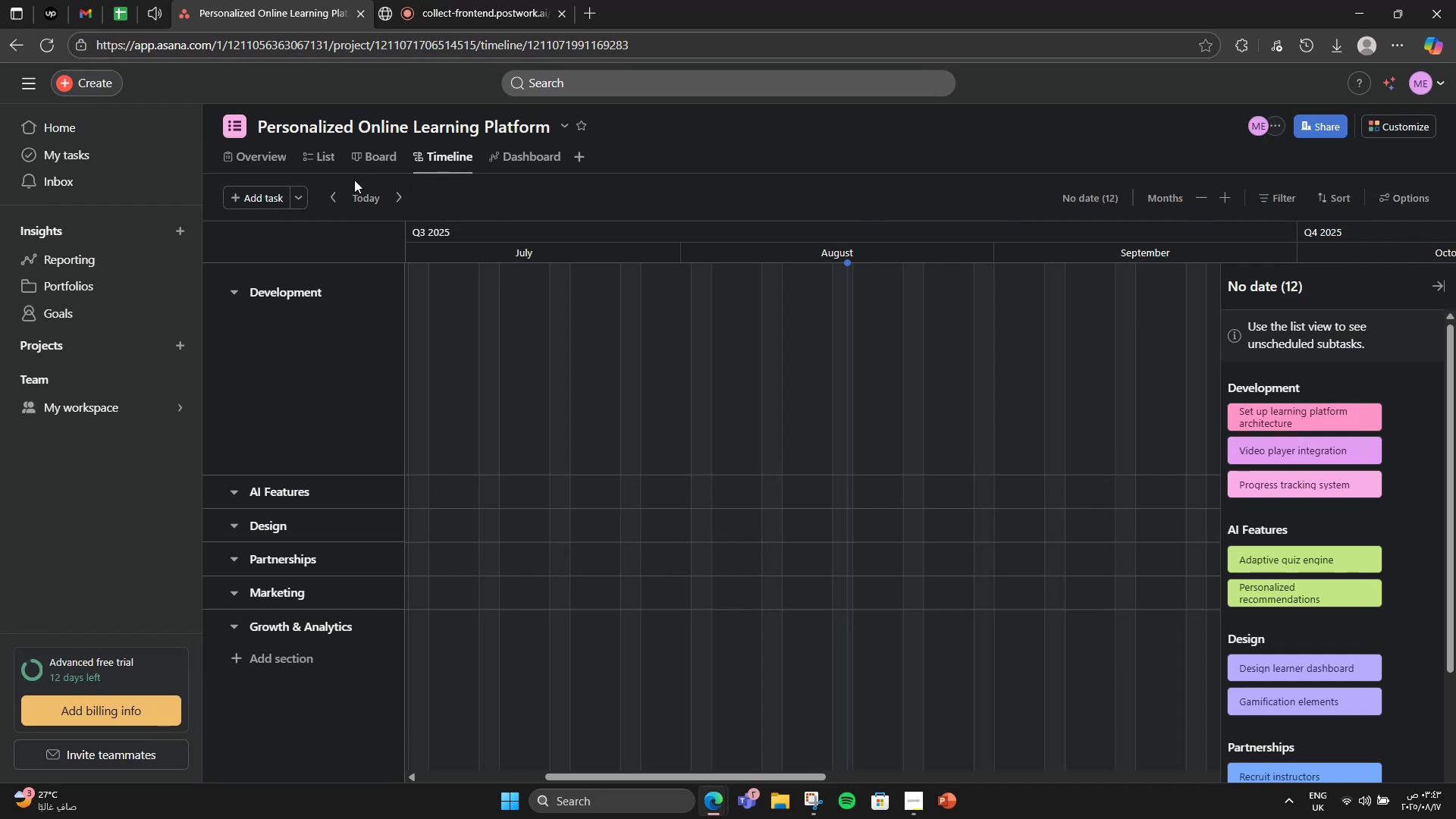 
double_click([365, 149])
 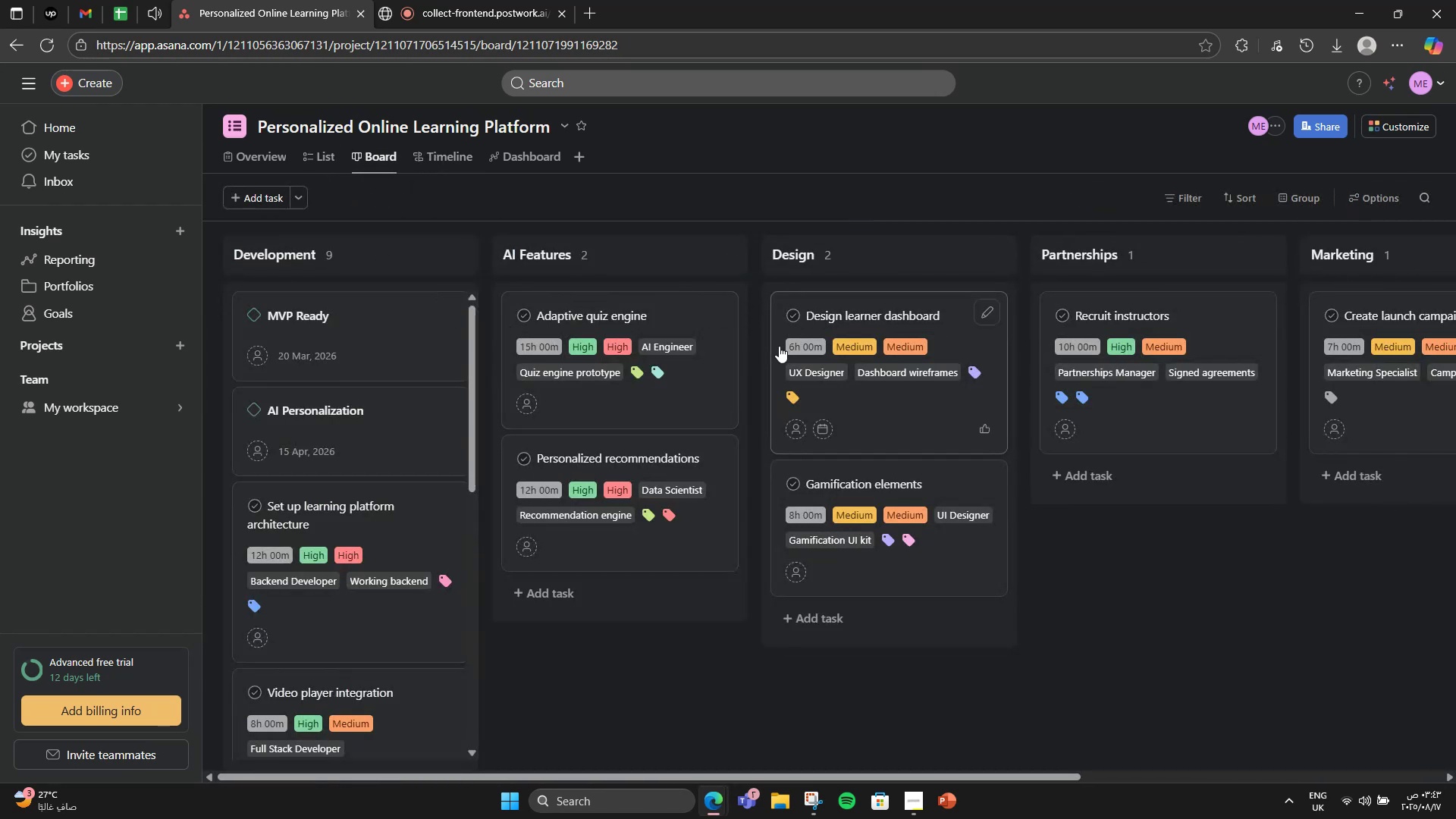 
scroll: coordinate [457, 585], scroll_direction: up, amount: 4.0
 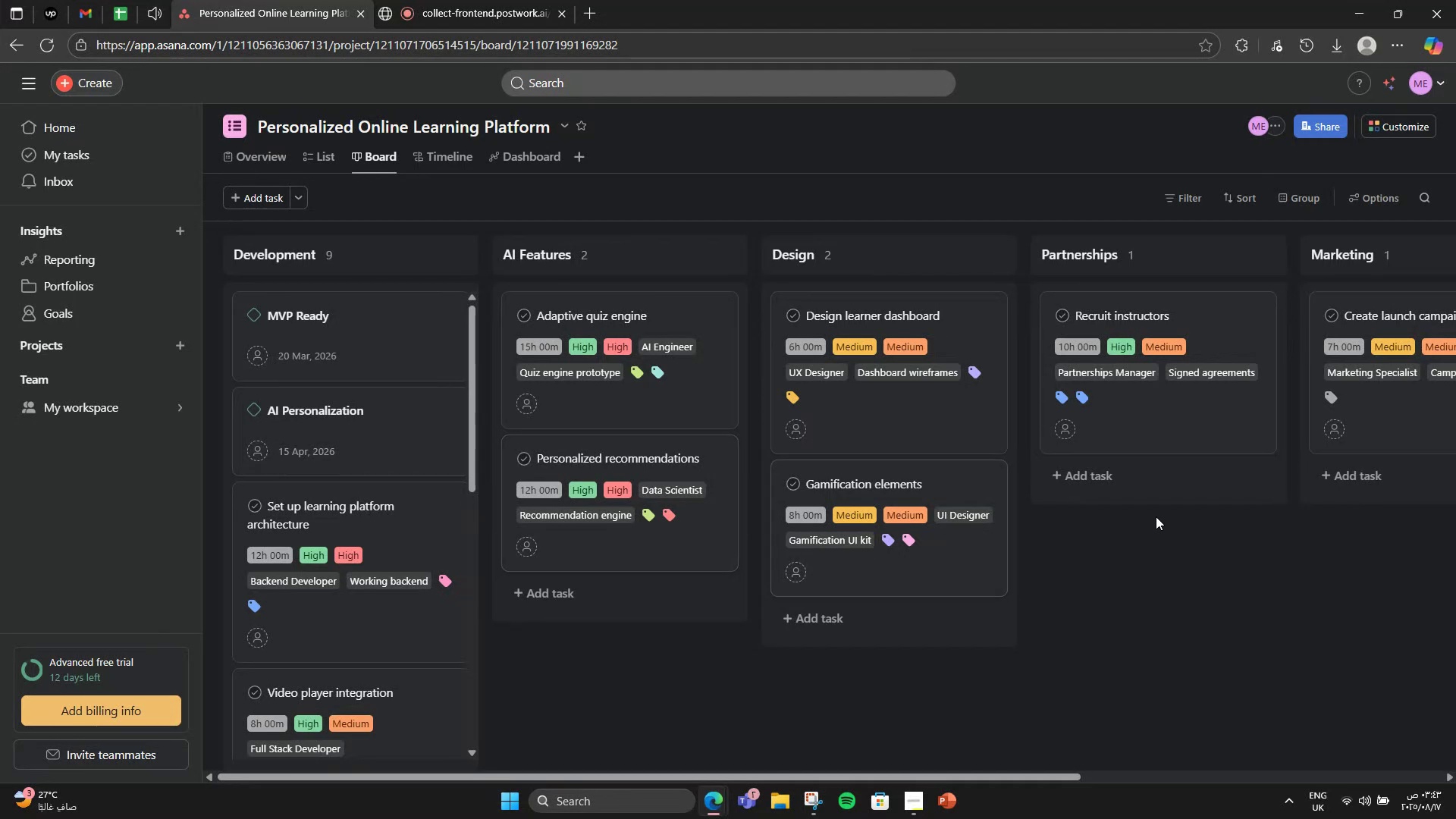 
left_click_drag(start_coordinate=[978, 772], to_coordinate=[343, 585])
 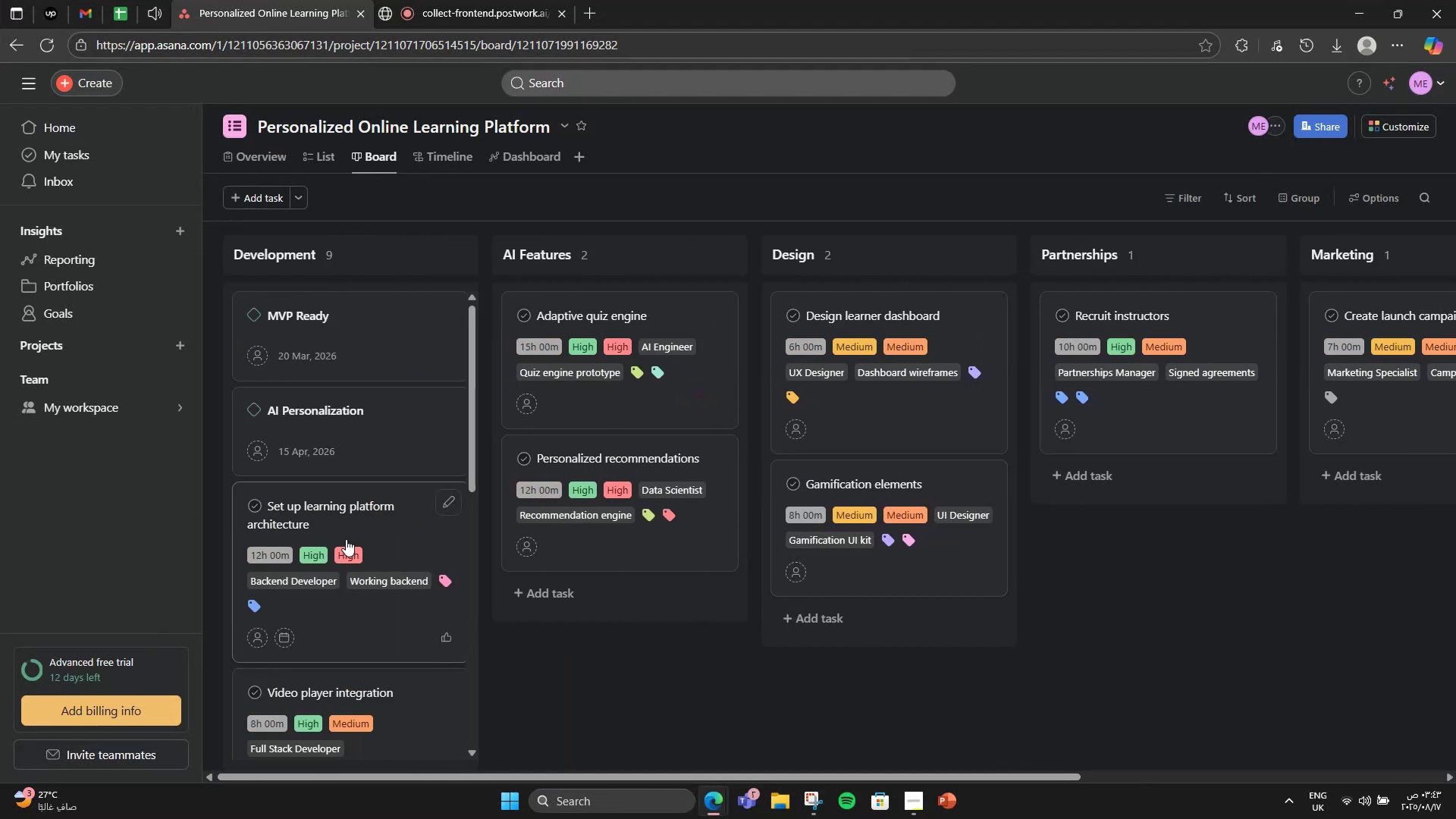 
scroll: coordinate [327, 585], scroll_direction: down, amount: 9.0
 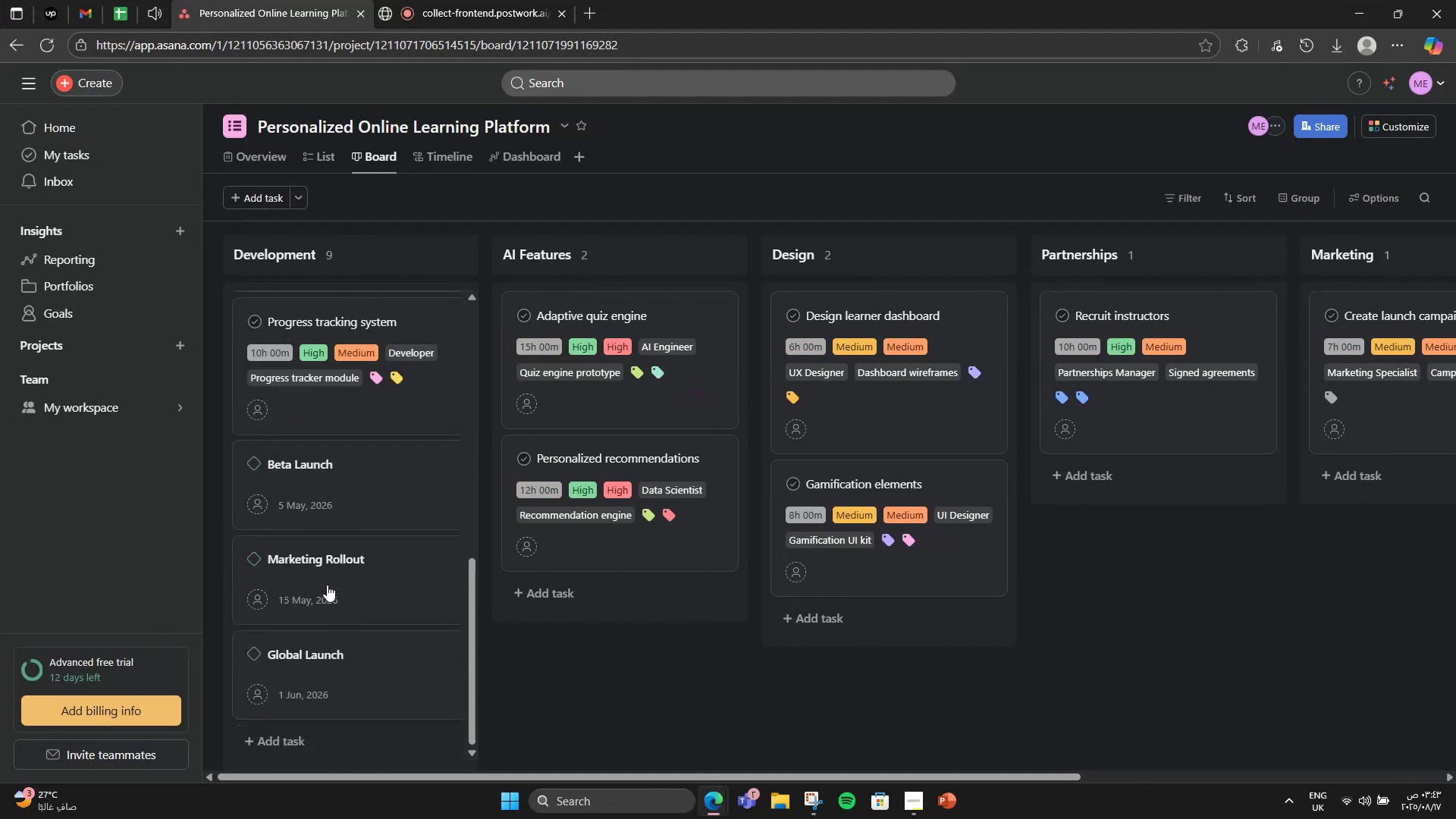 
scroll: coordinate [334, 567], scroll_direction: up, amount: 13.0
 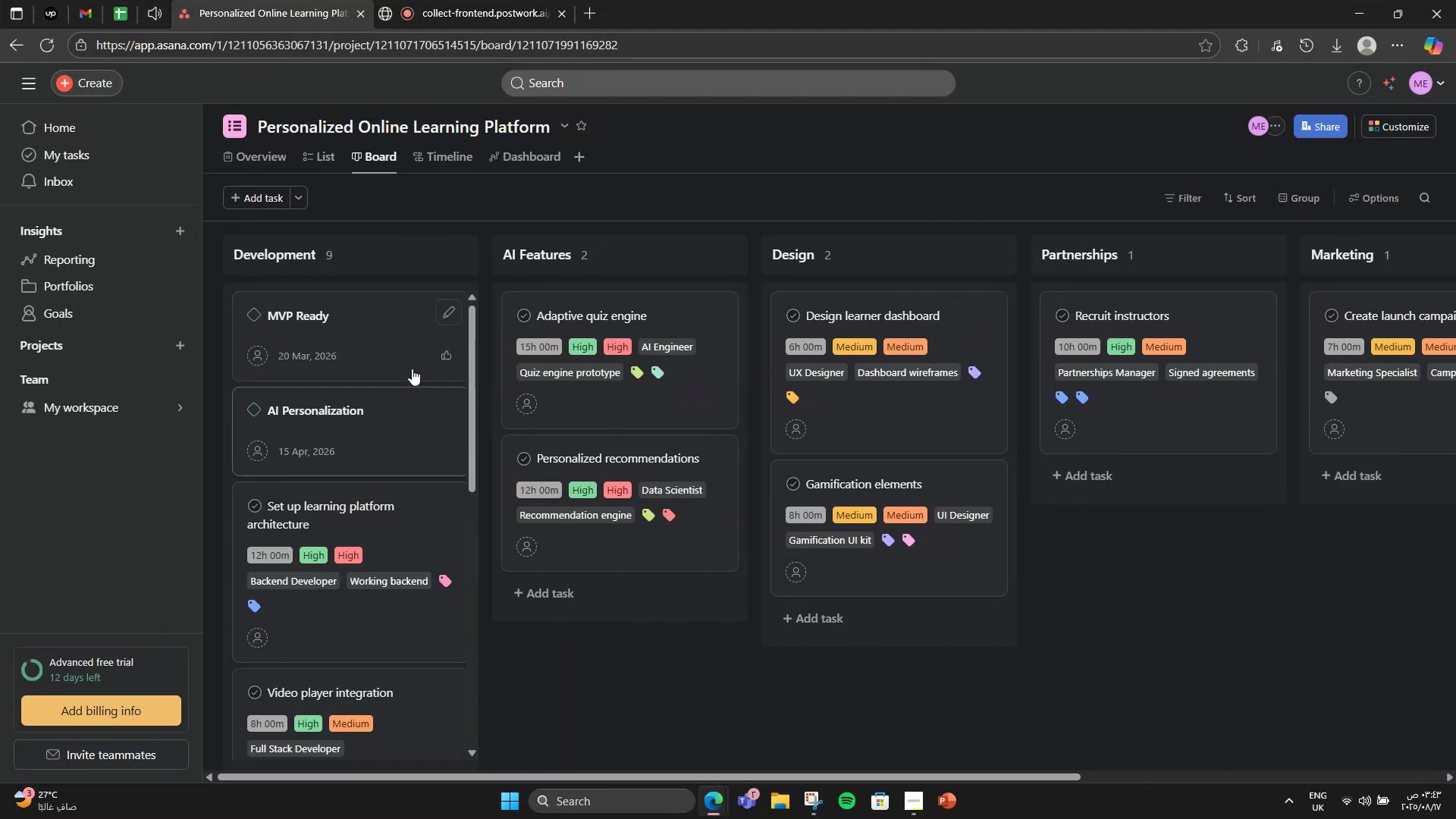 
left_click_drag(start_coordinate=[410, 368], to_coordinate=[304, 360])
 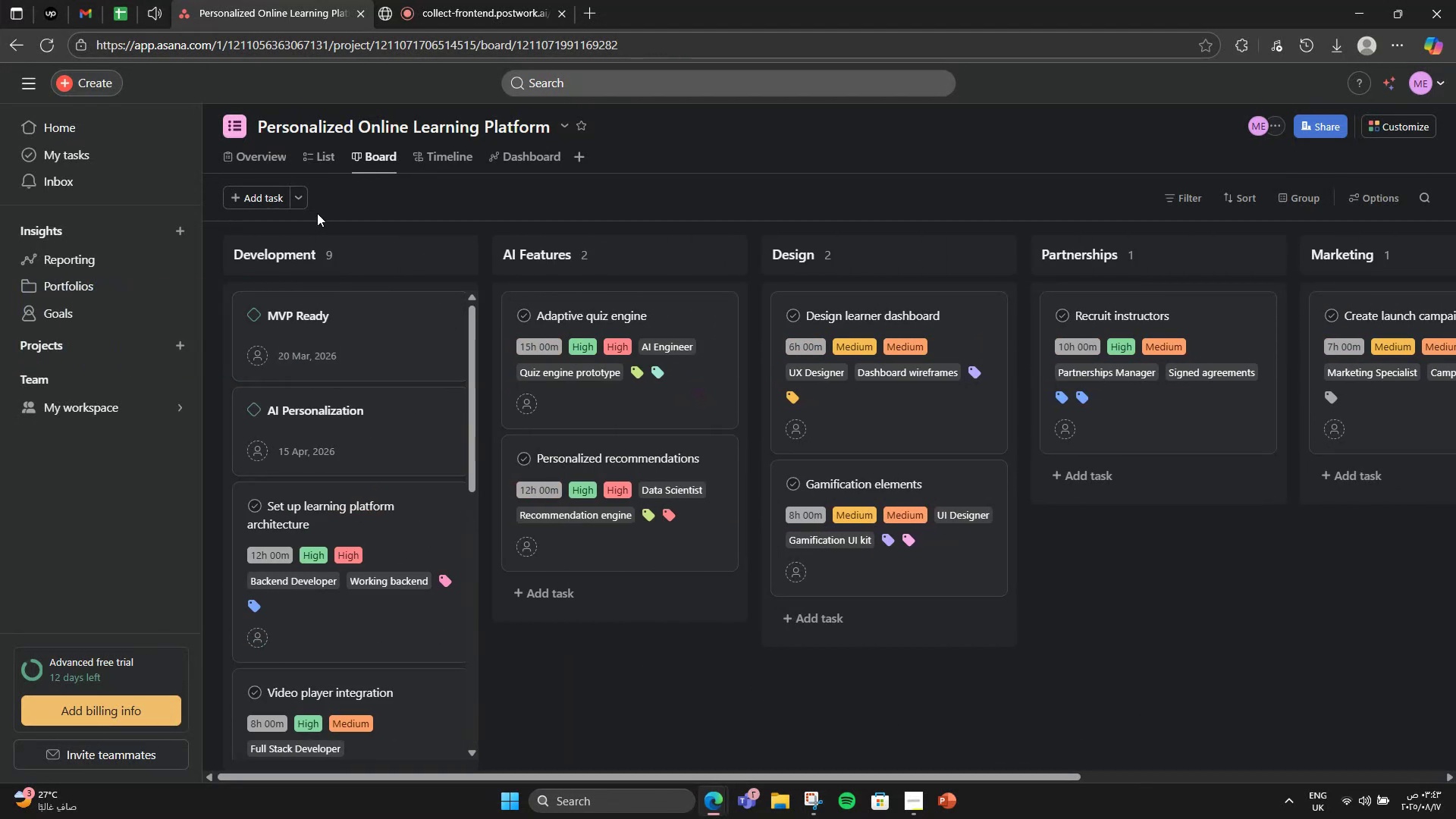 
left_click([306, 199])
 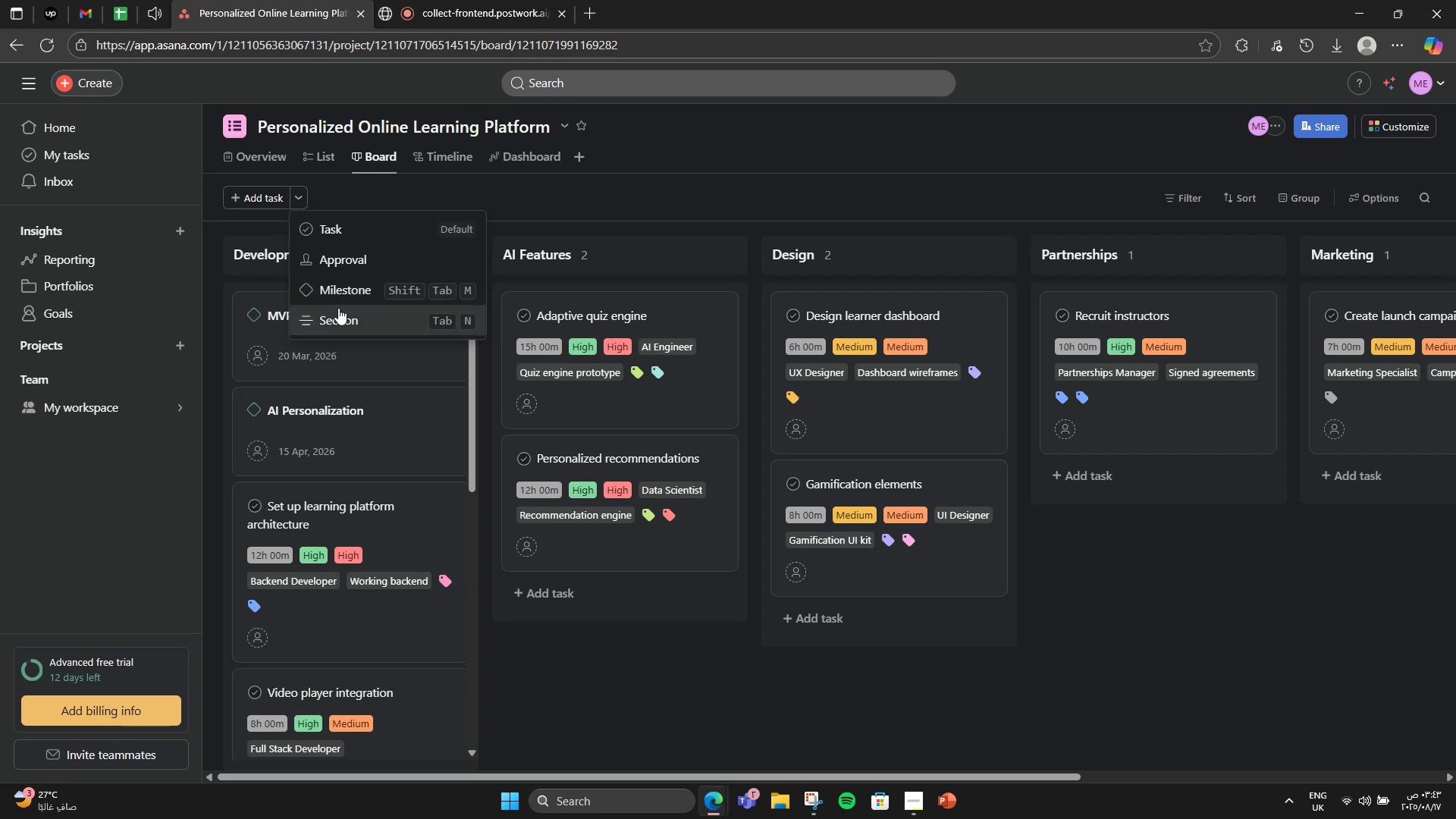 
left_click([338, 308])
 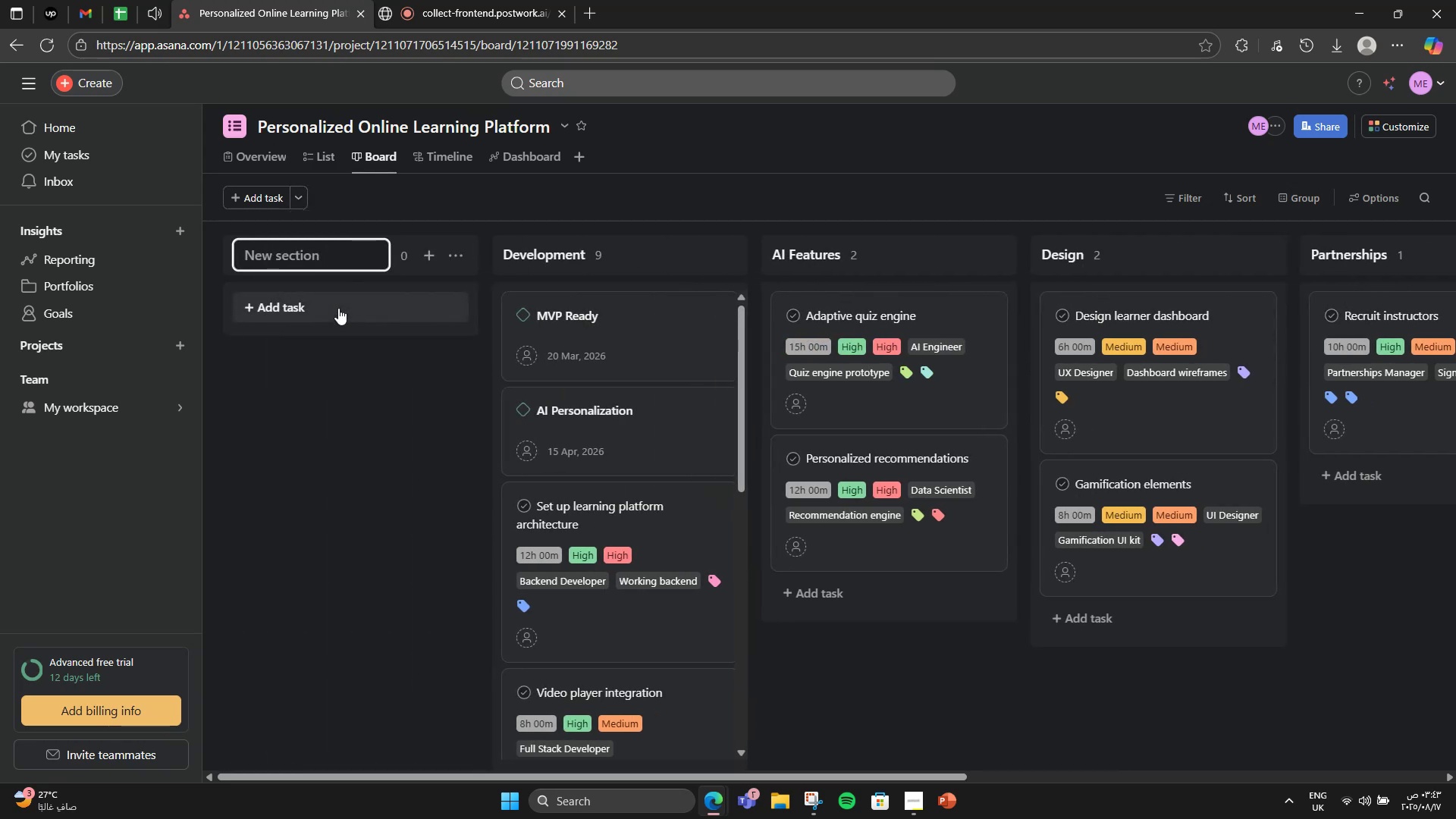 
type(Milestones)
 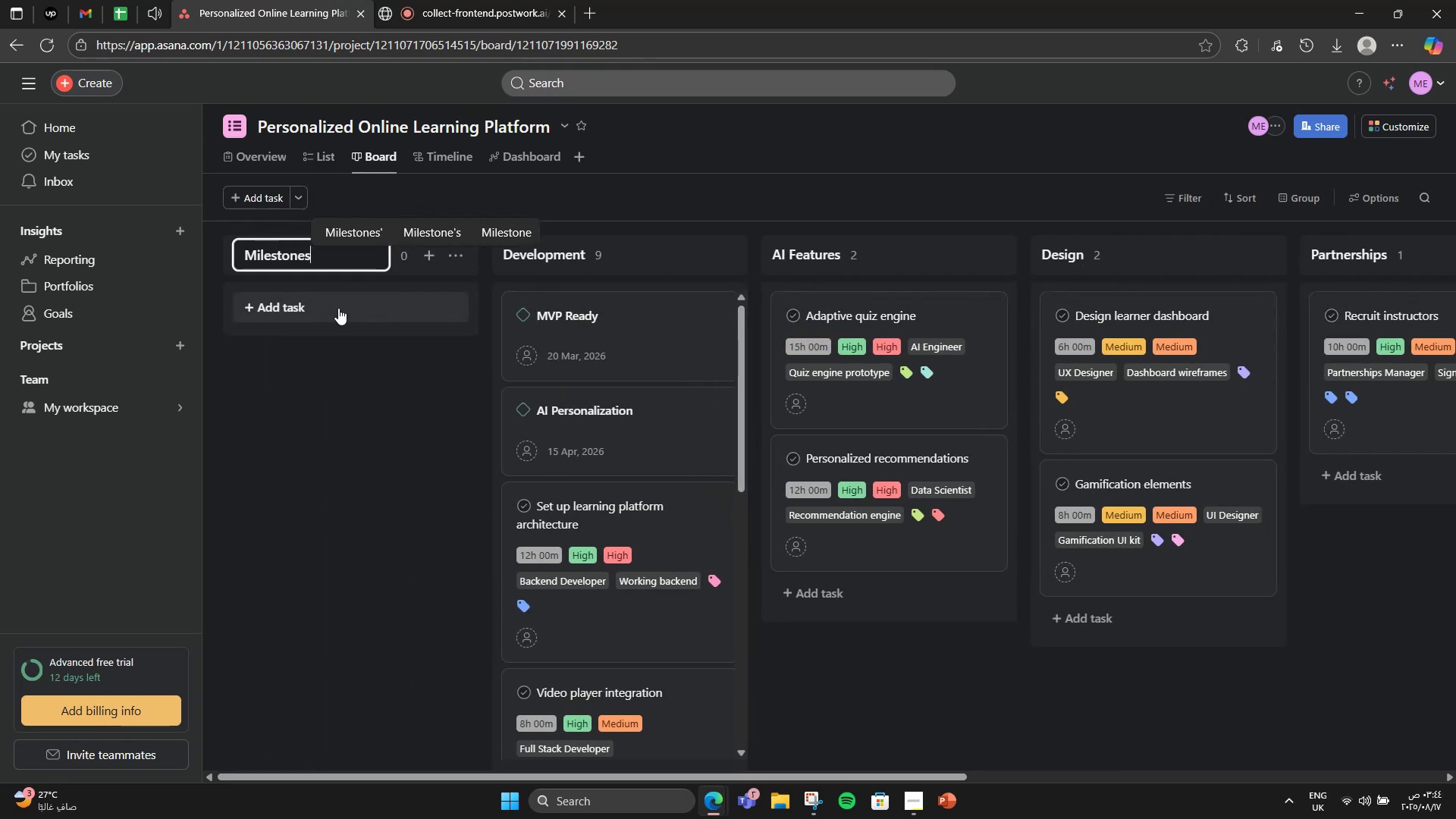 
key(Enter)
 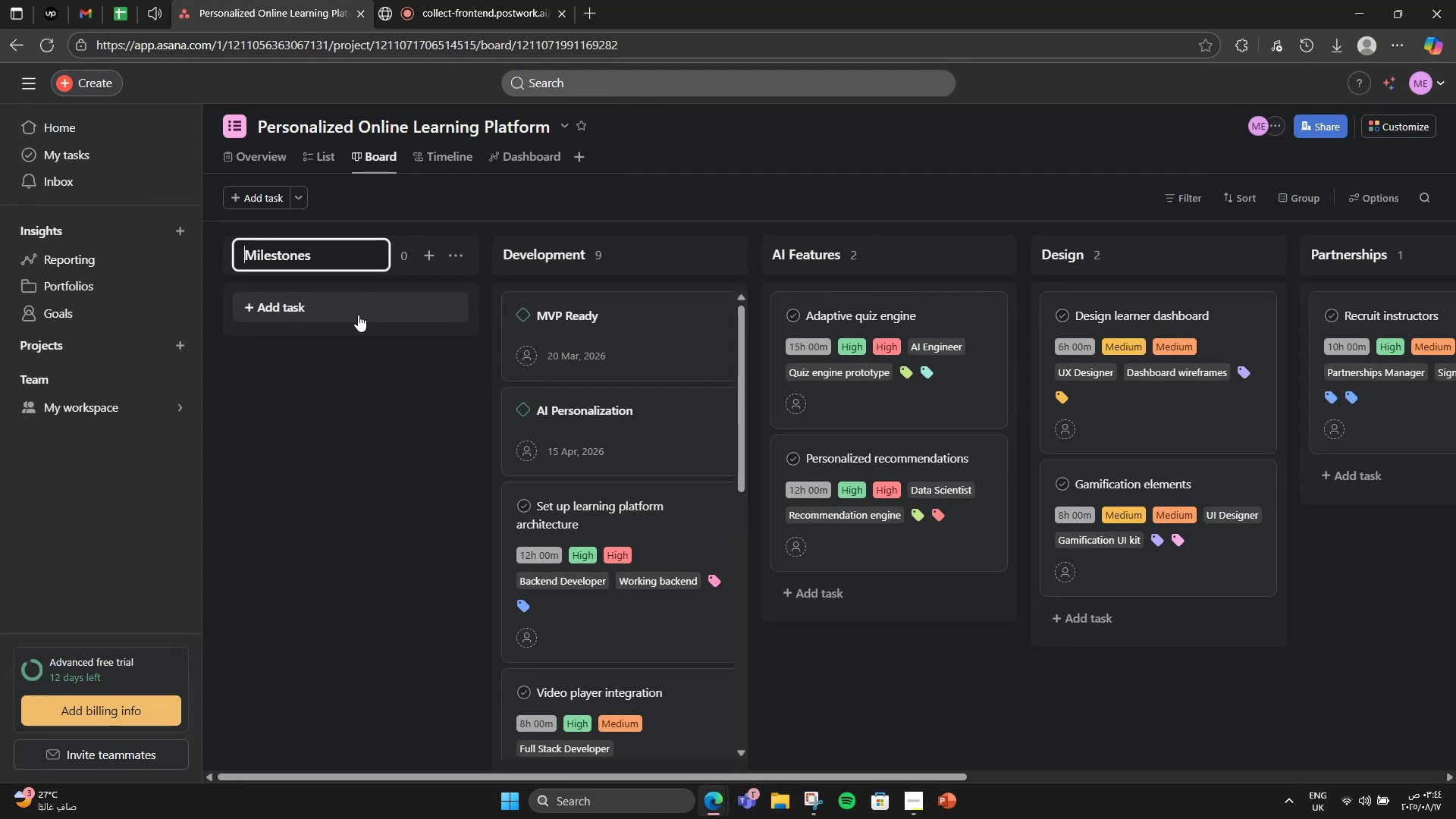 
left_click([370, 353])
 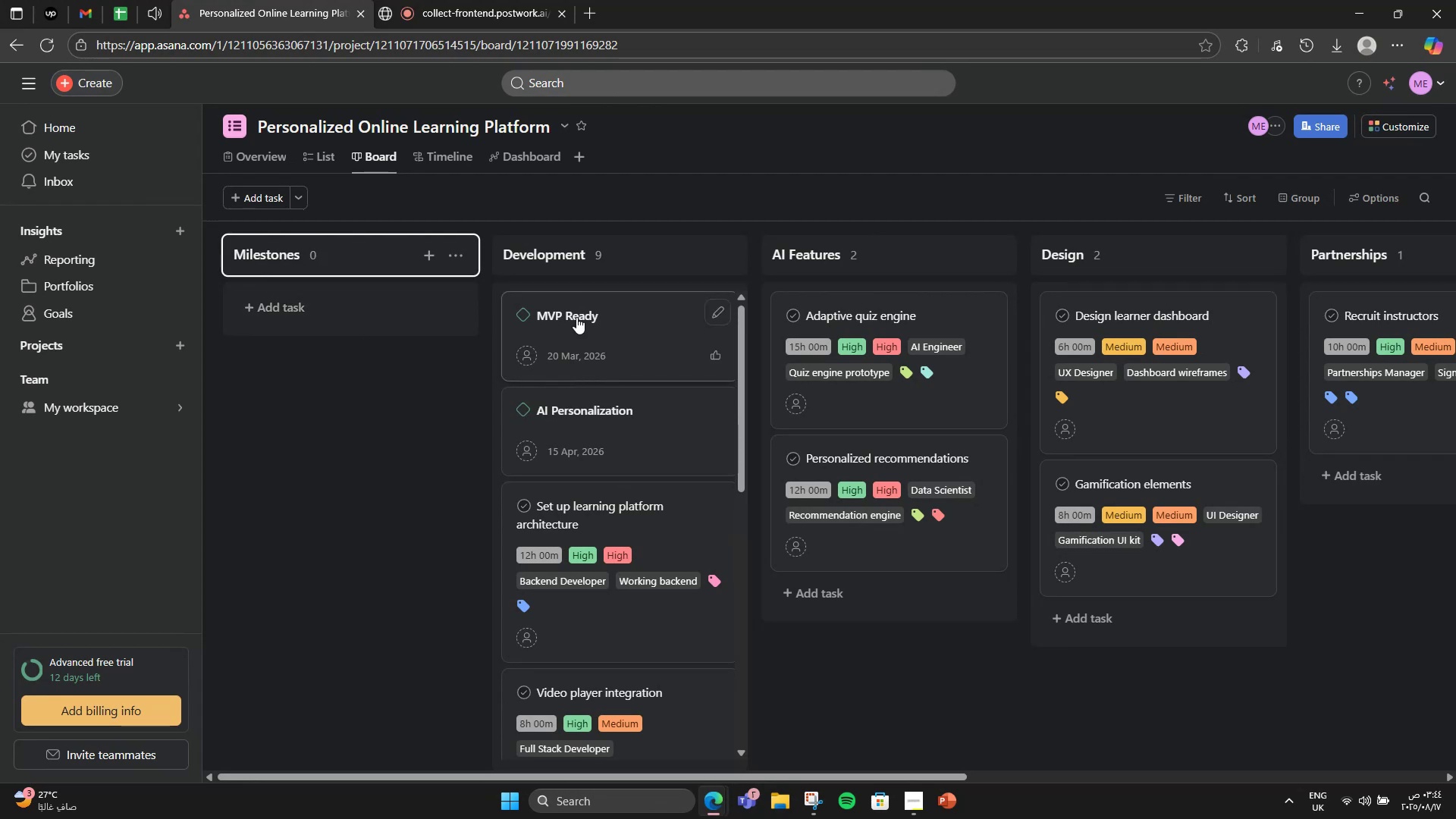 
left_click_drag(start_coordinate=[617, 315], to_coordinate=[346, 310])
 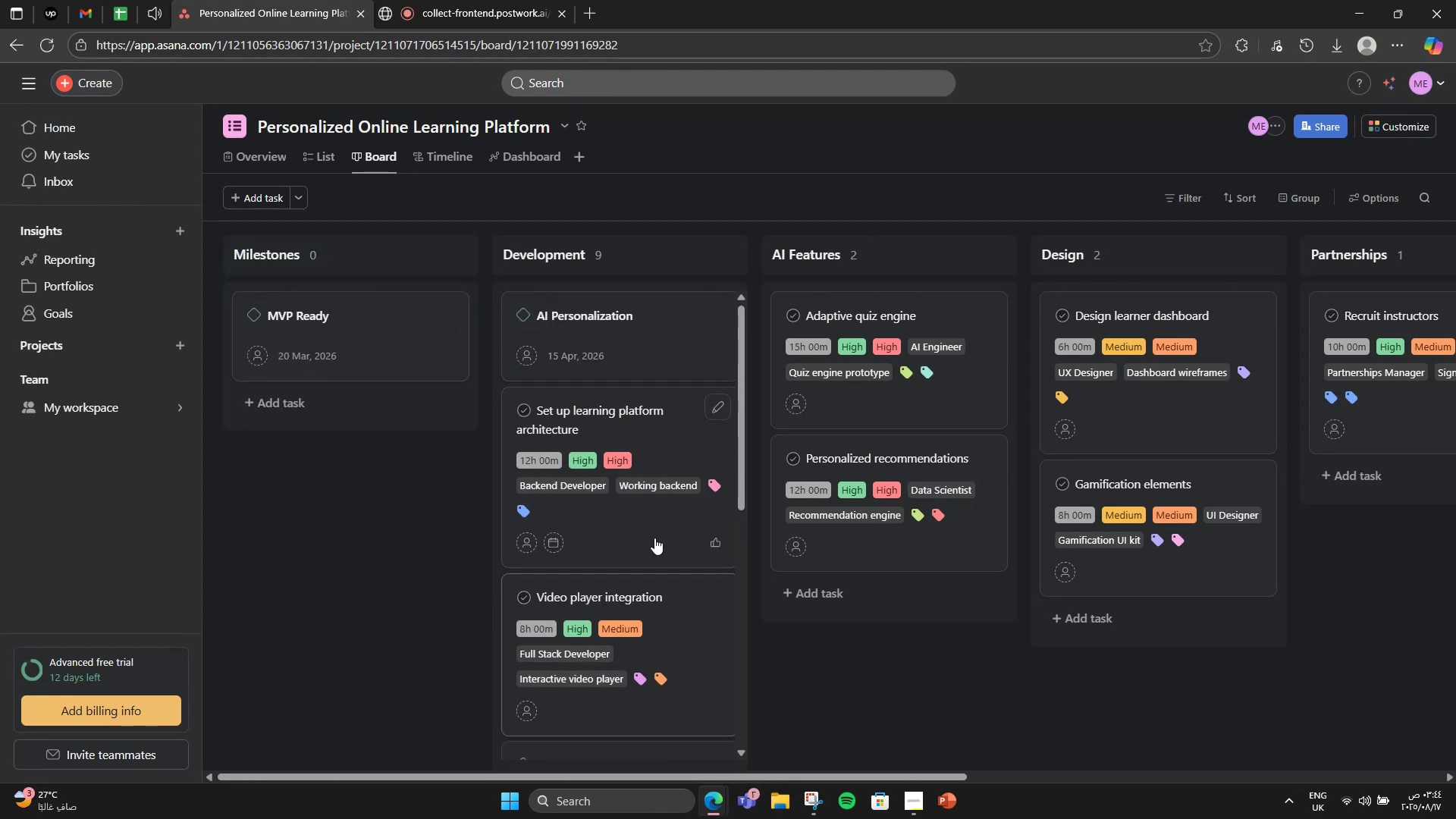 
left_click_drag(start_coordinate=[639, 357], to_coordinate=[442, 417])
 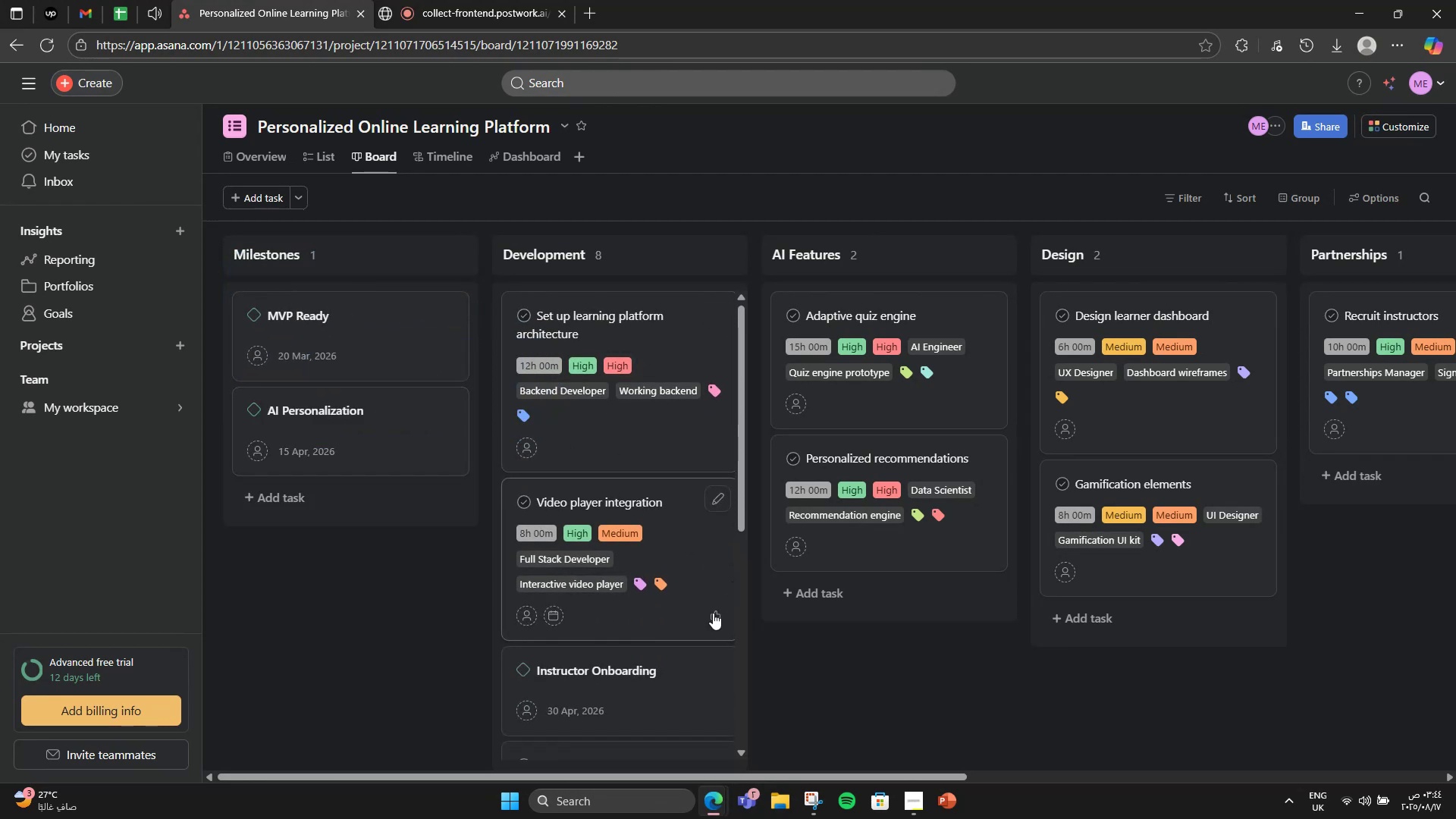 
left_click_drag(start_coordinate=[668, 657], to_coordinate=[350, 475])
 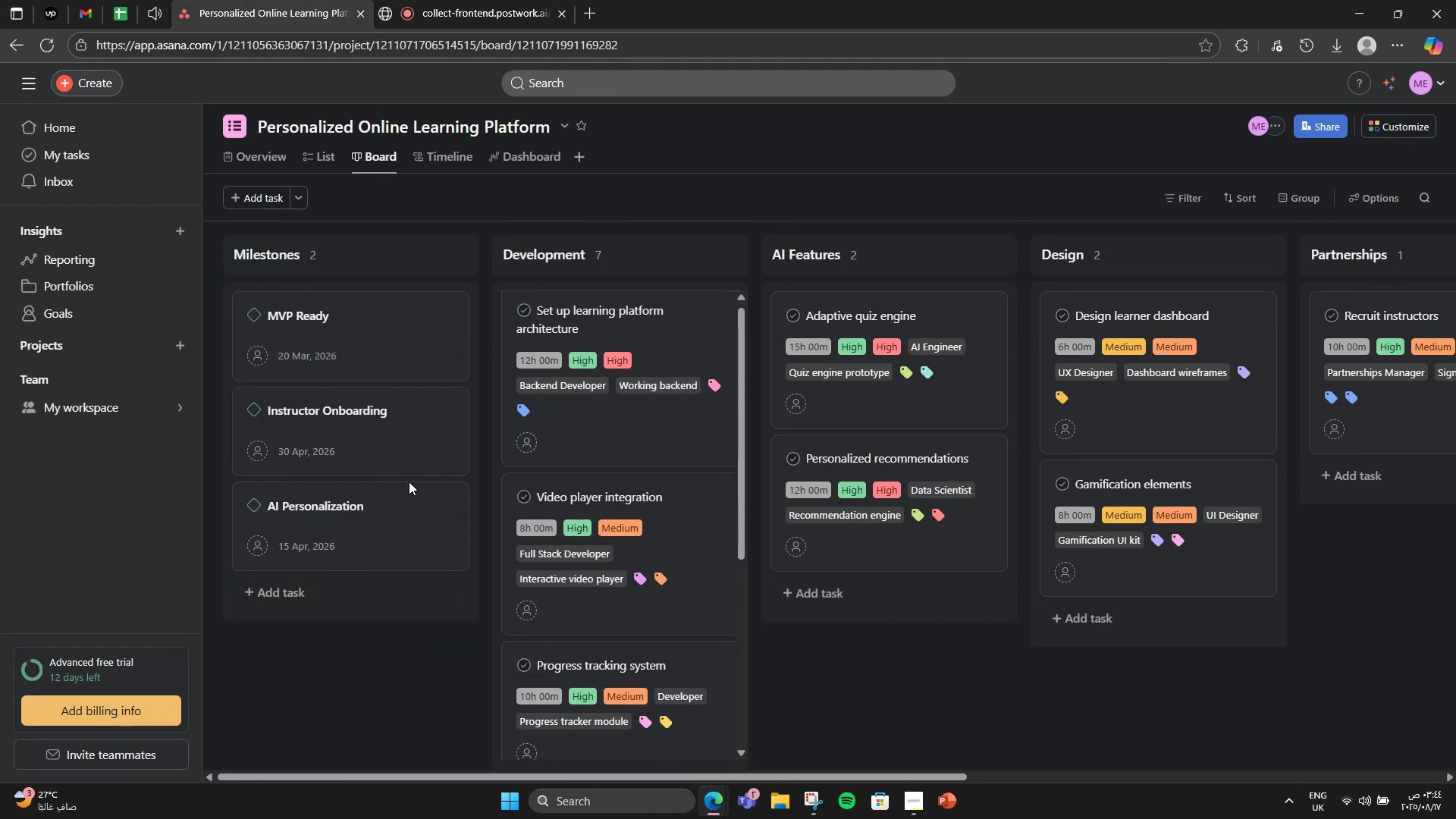 
left_click_drag(start_coordinate=[410, 463], to_coordinate=[400, 534])
 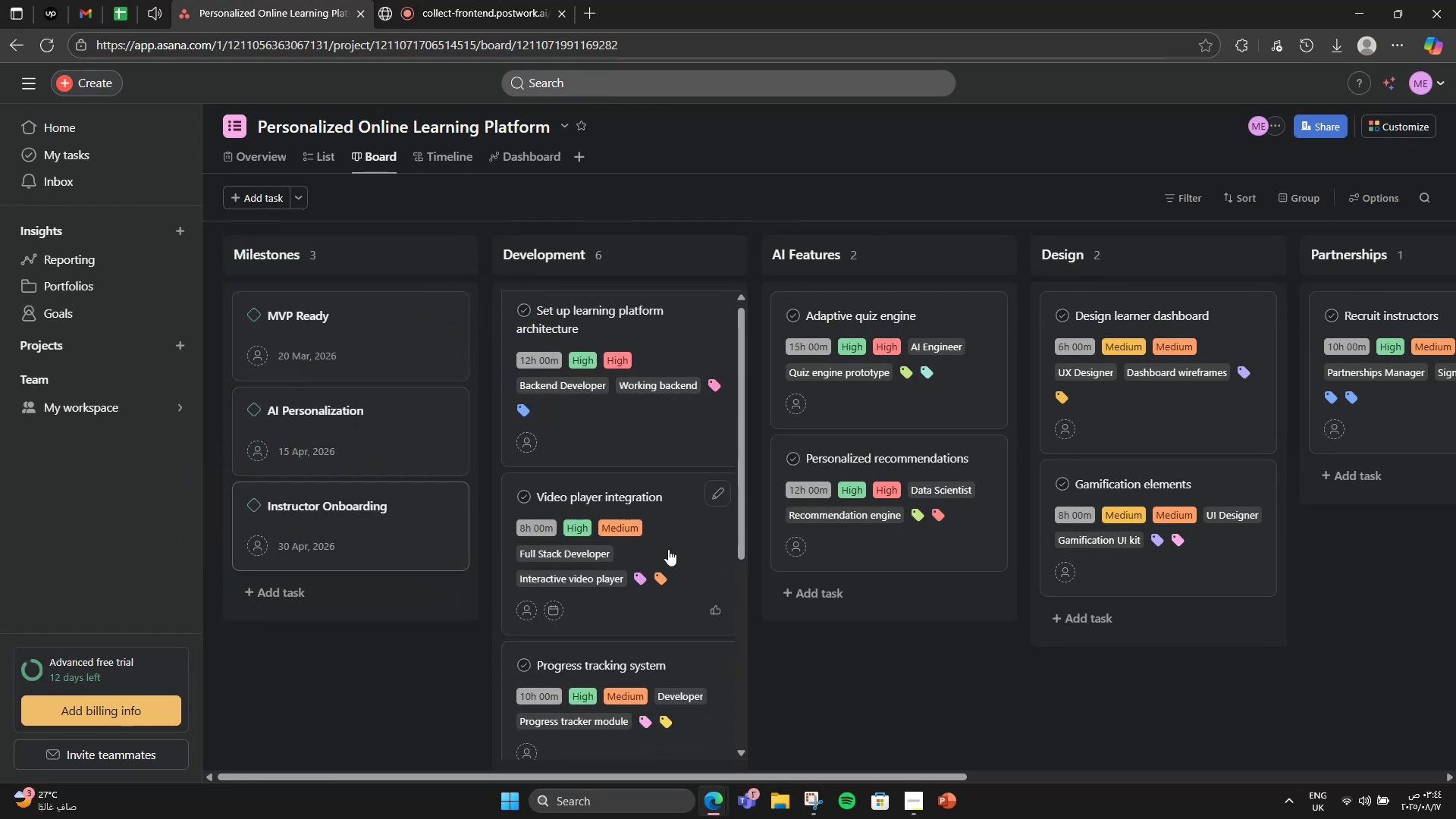 
scroll: coordinate [659, 562], scroll_direction: down, amount: 9.0
 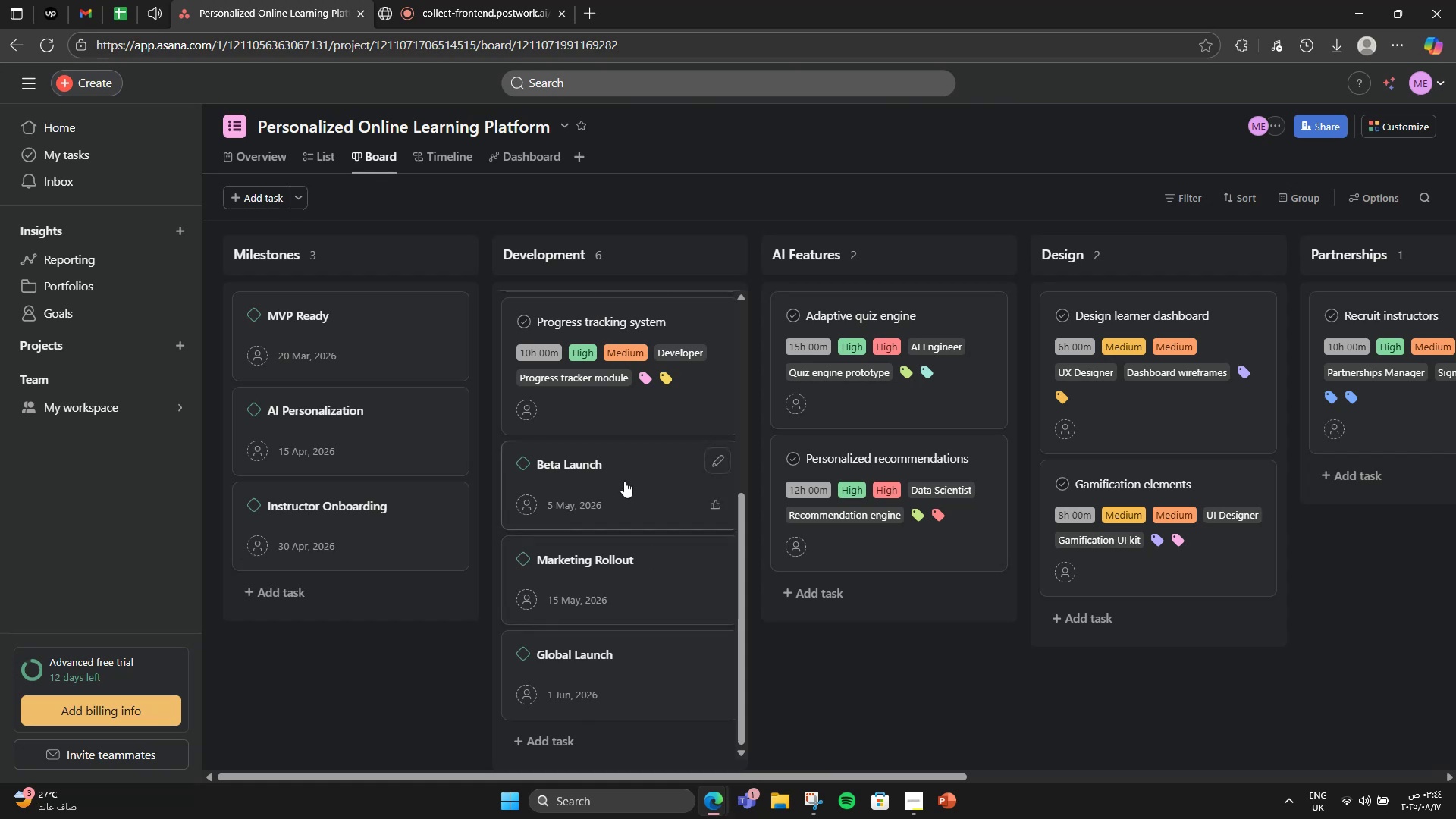 
left_click_drag(start_coordinate=[623, 487], to_coordinate=[325, 598])
 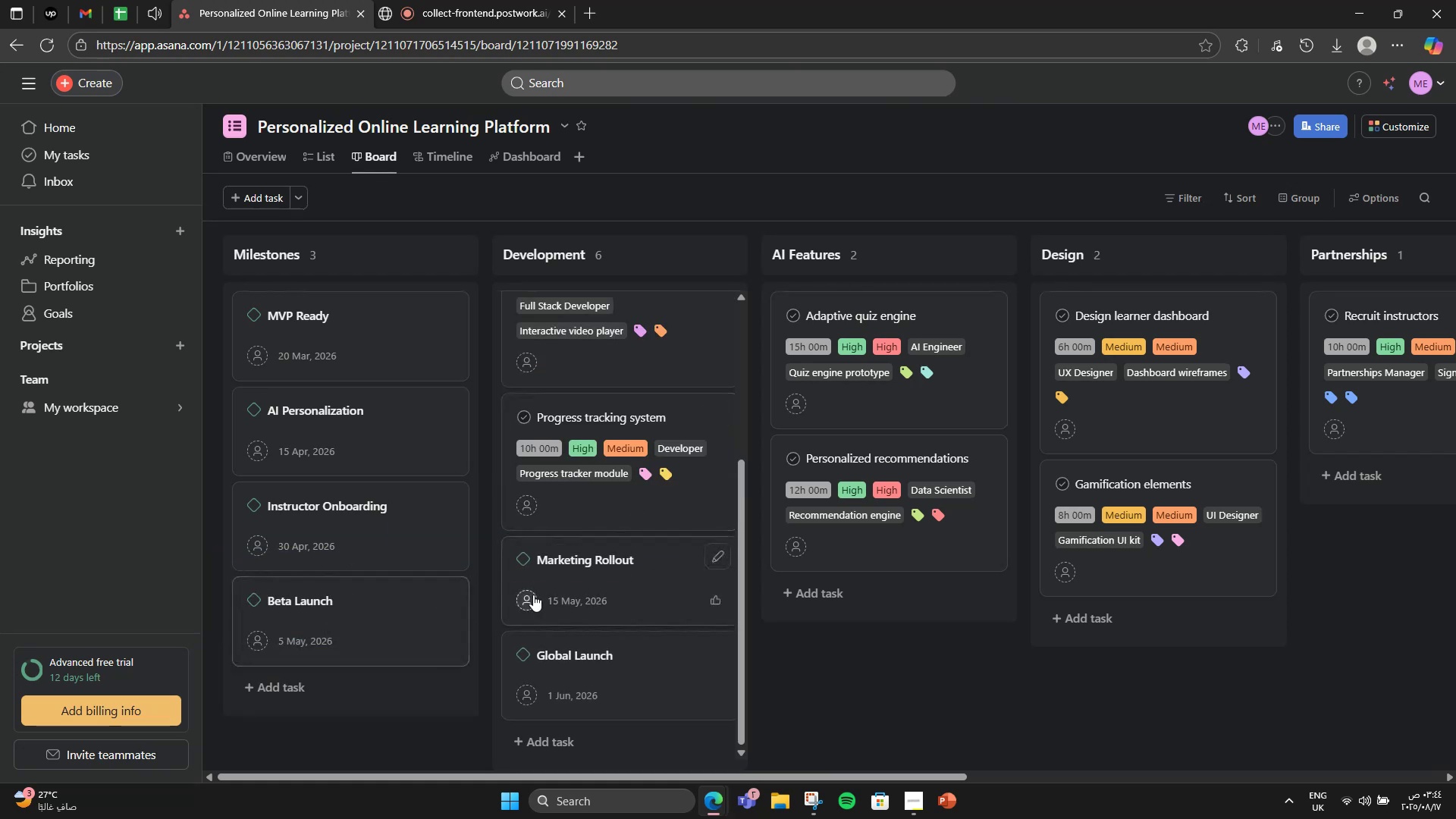 
left_click_drag(start_coordinate=[596, 592], to_coordinate=[334, 702])
 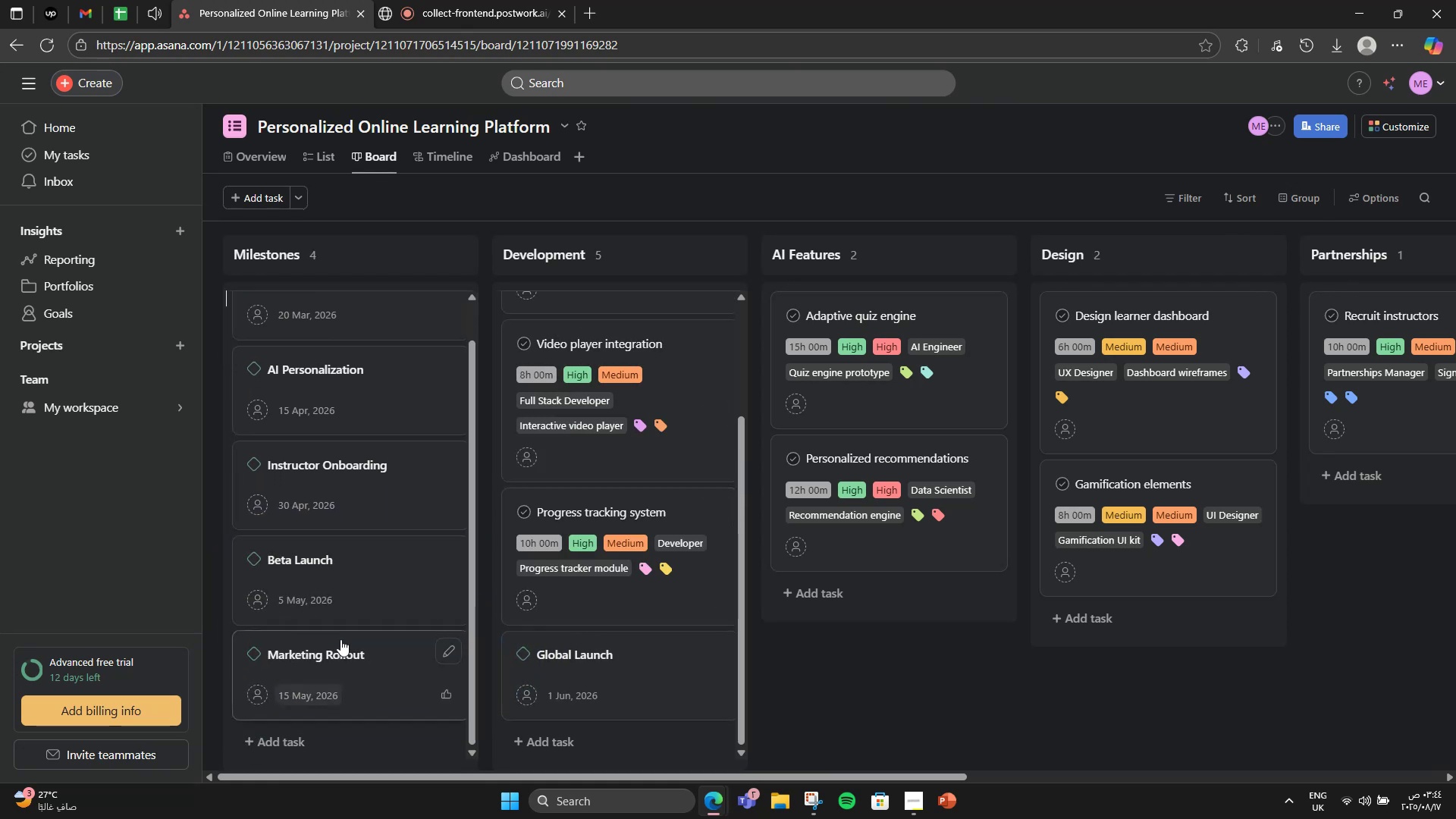 
scroll: coordinate [330, 612], scroll_direction: down, amount: 3.0
 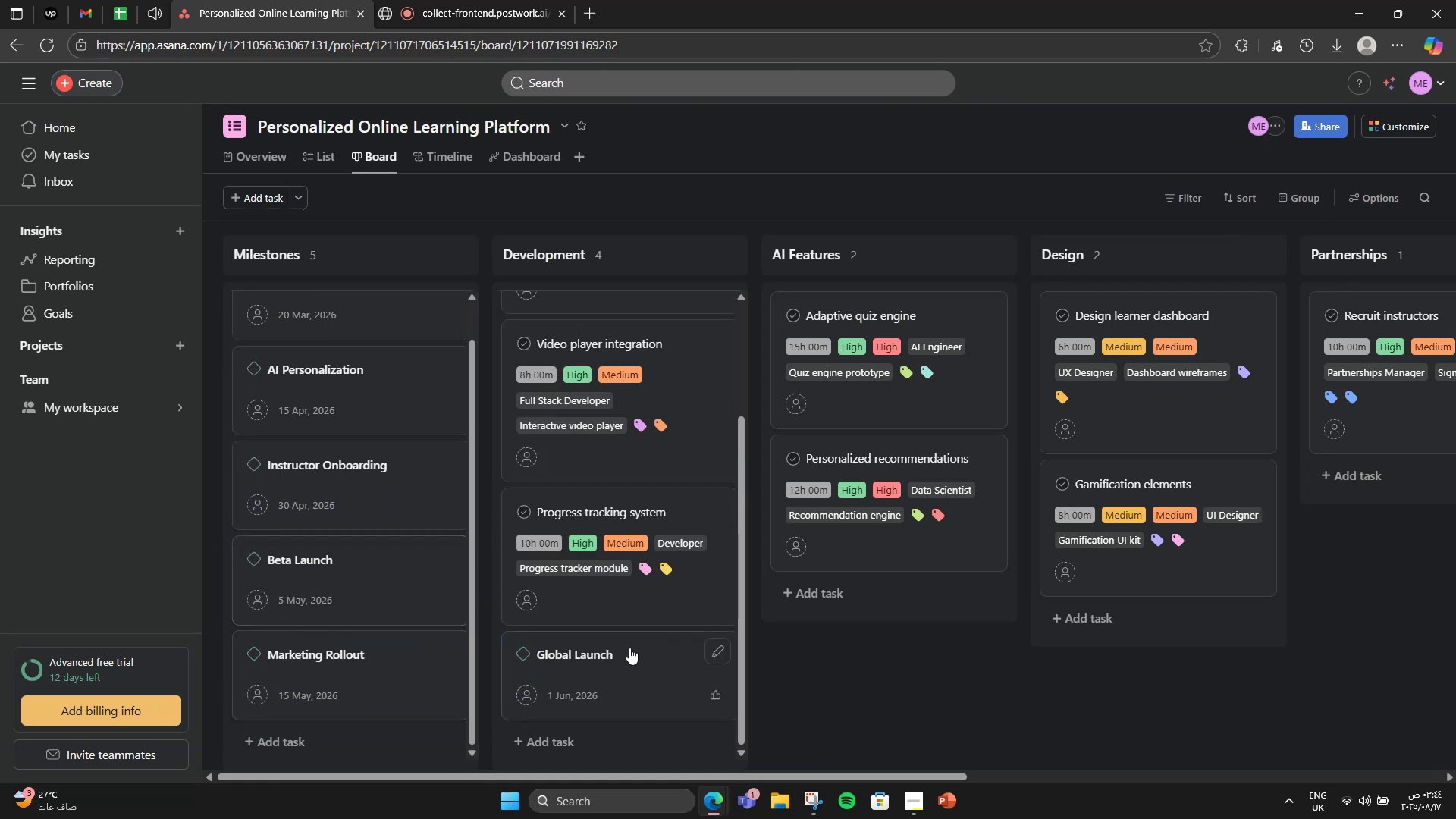 
left_click_drag(start_coordinate=[643, 652], to_coordinate=[342, 724])
 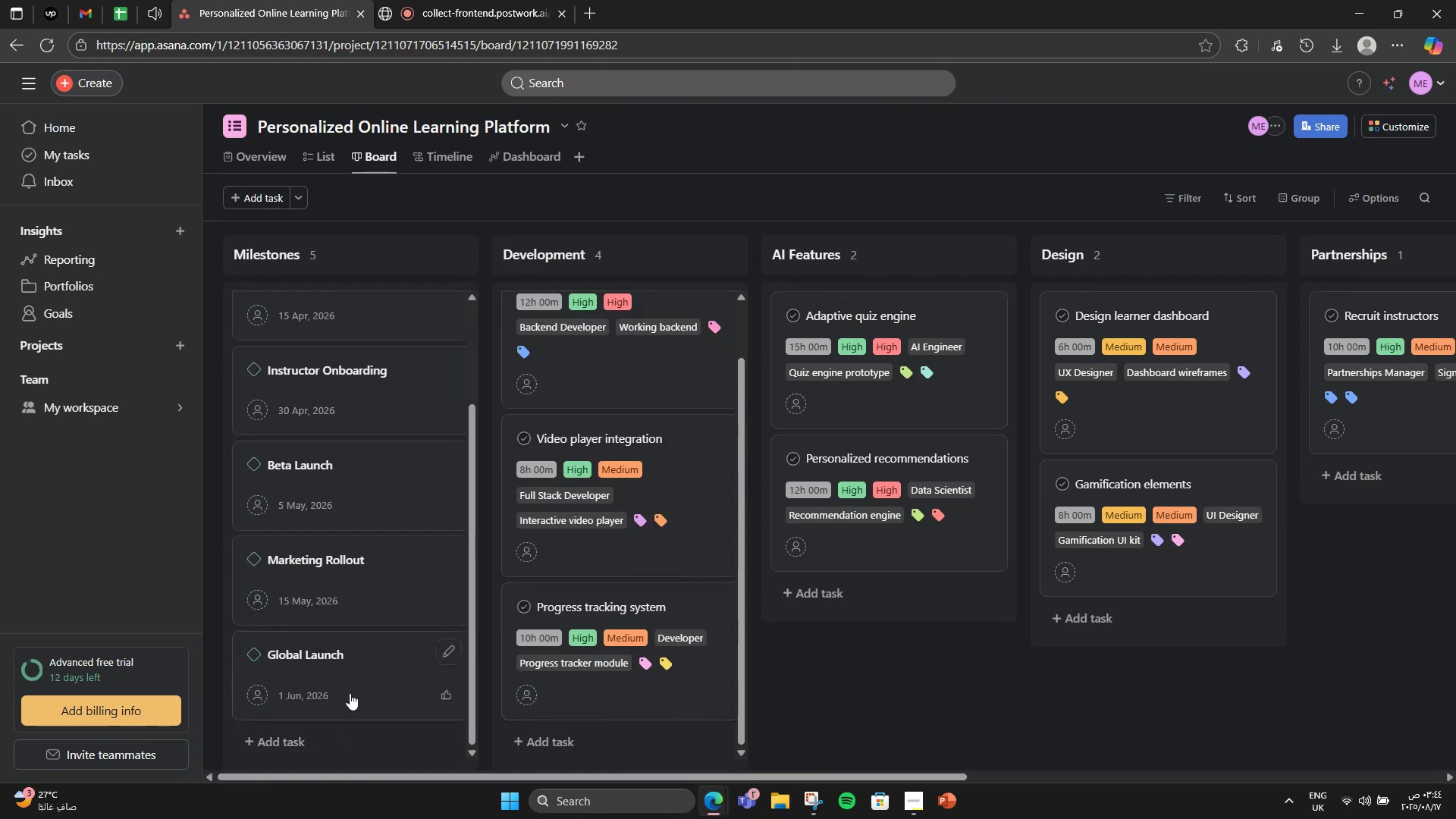 
scroll: coordinate [367, 660], scroll_direction: none, amount: 0.0
 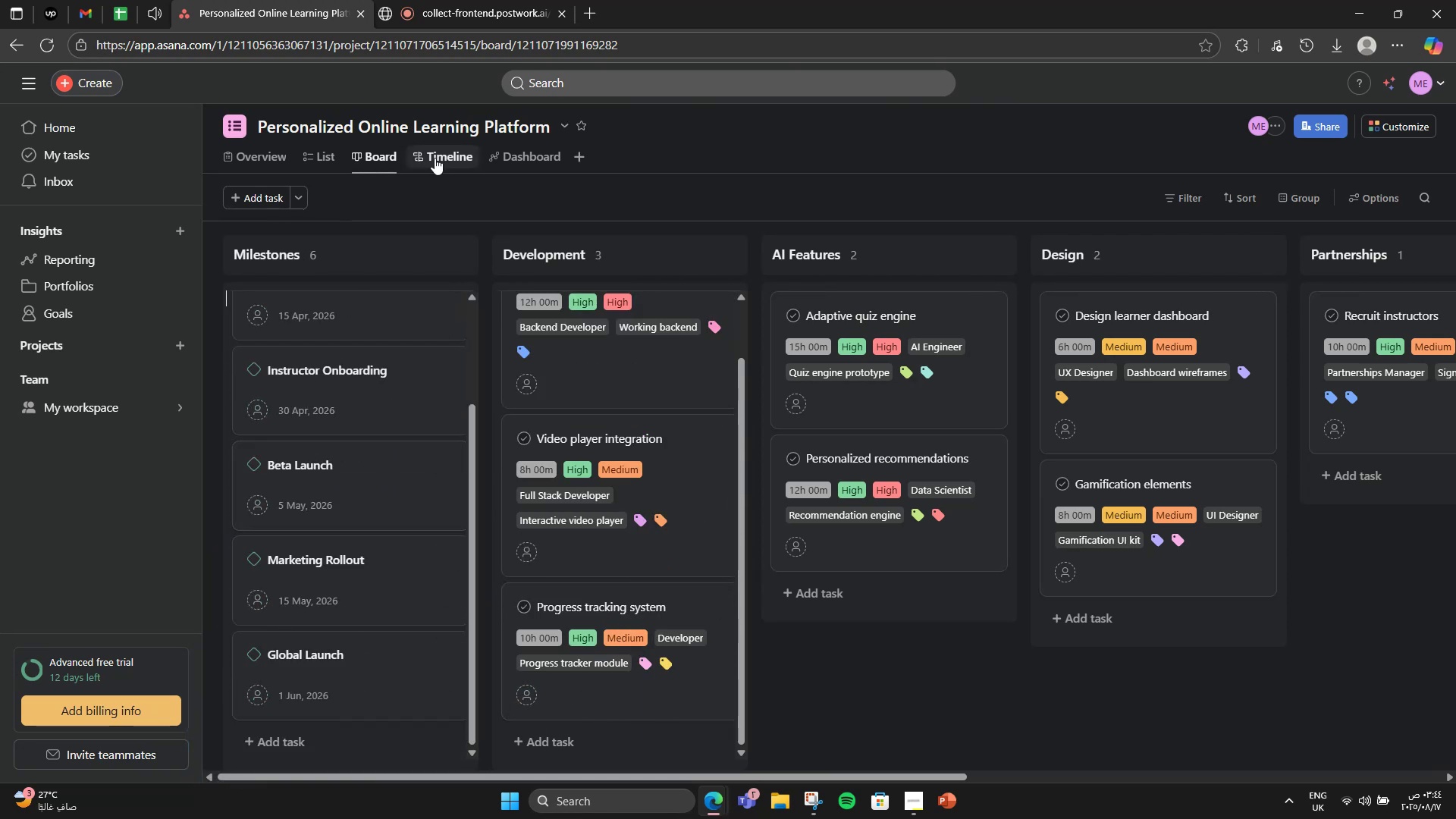 
left_click([449, 152])
 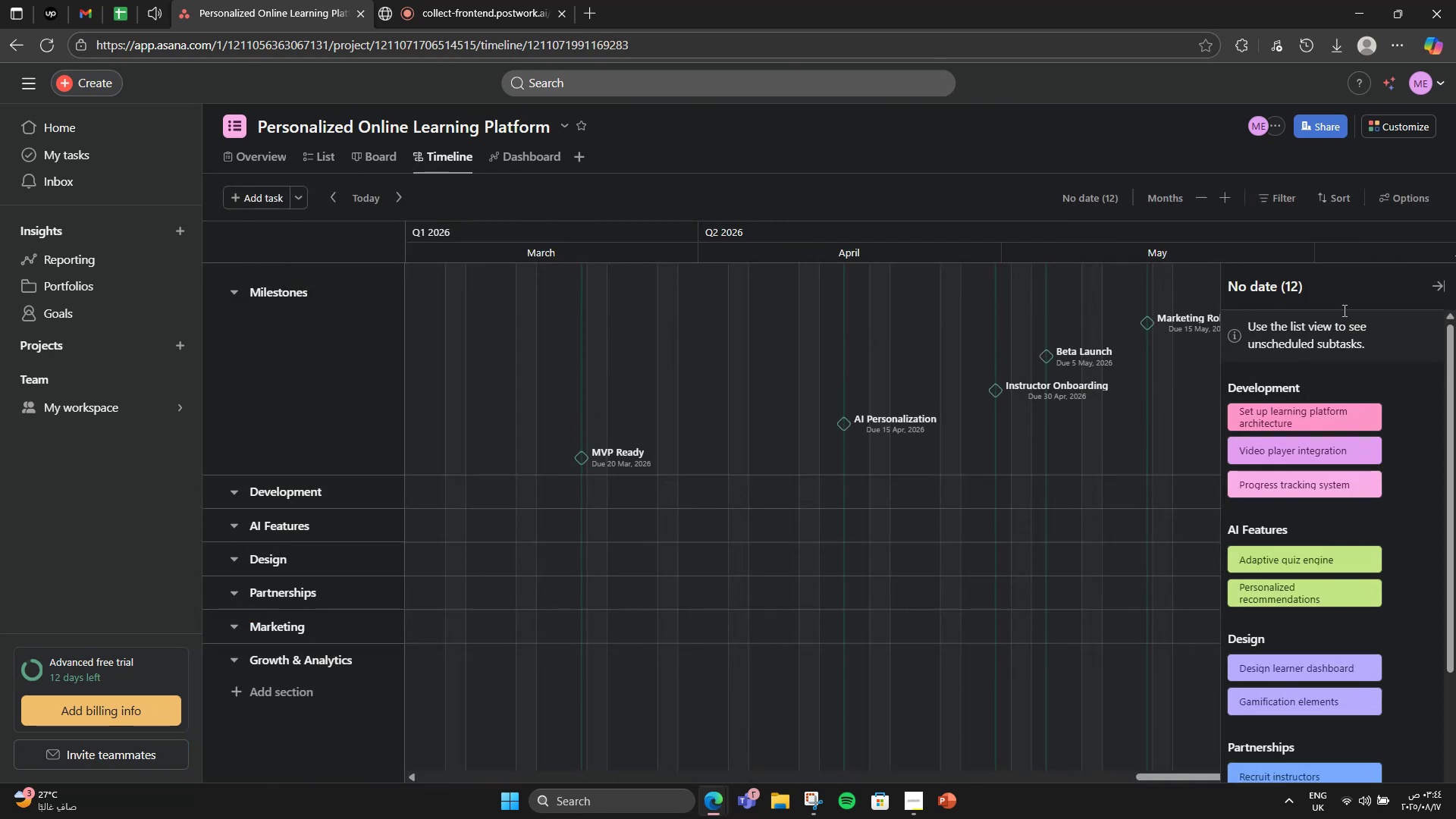 
left_click([1442, 278])
 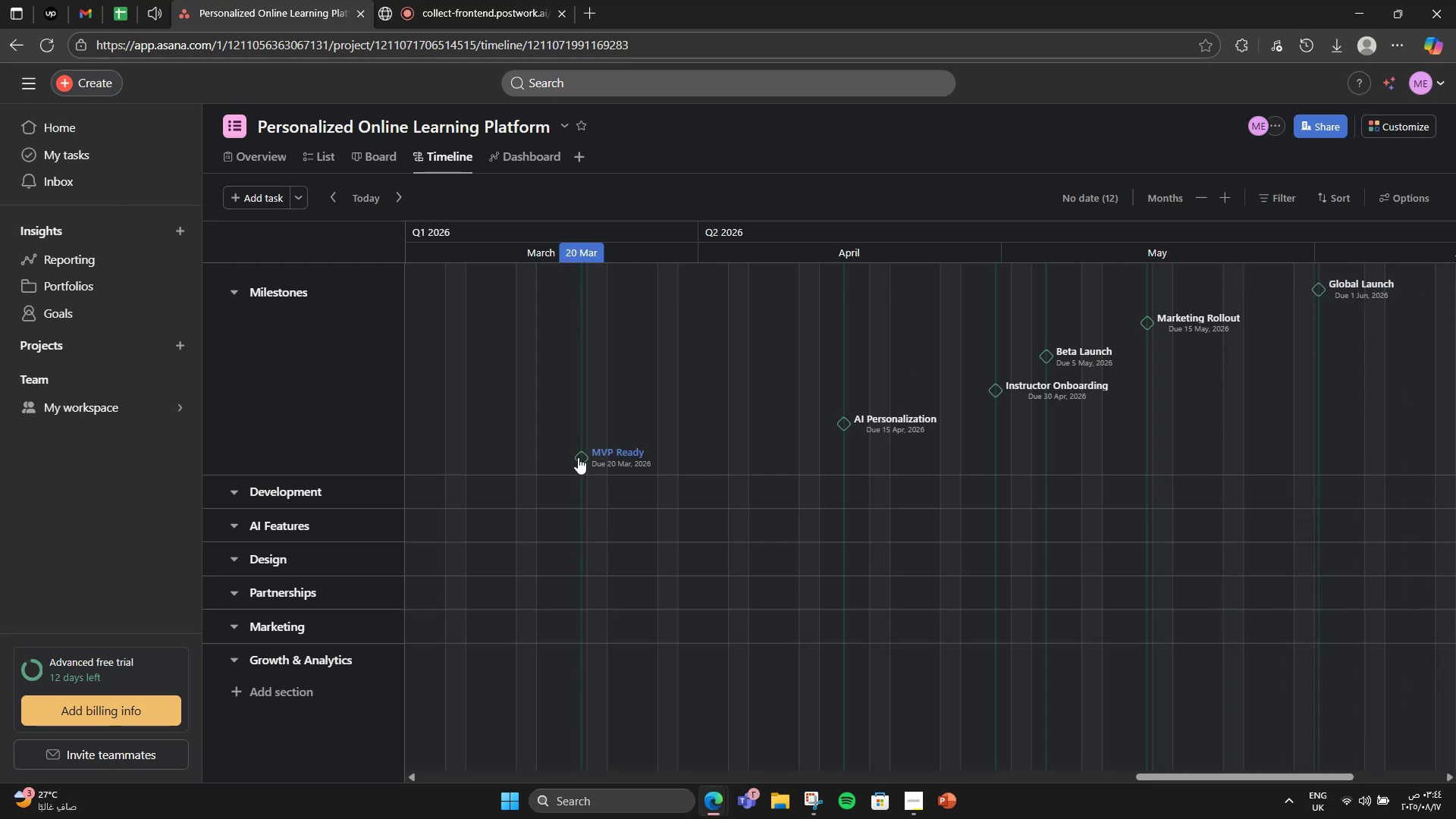 
left_click_drag(start_coordinate=[580, 456], to_coordinate=[582, 288])
 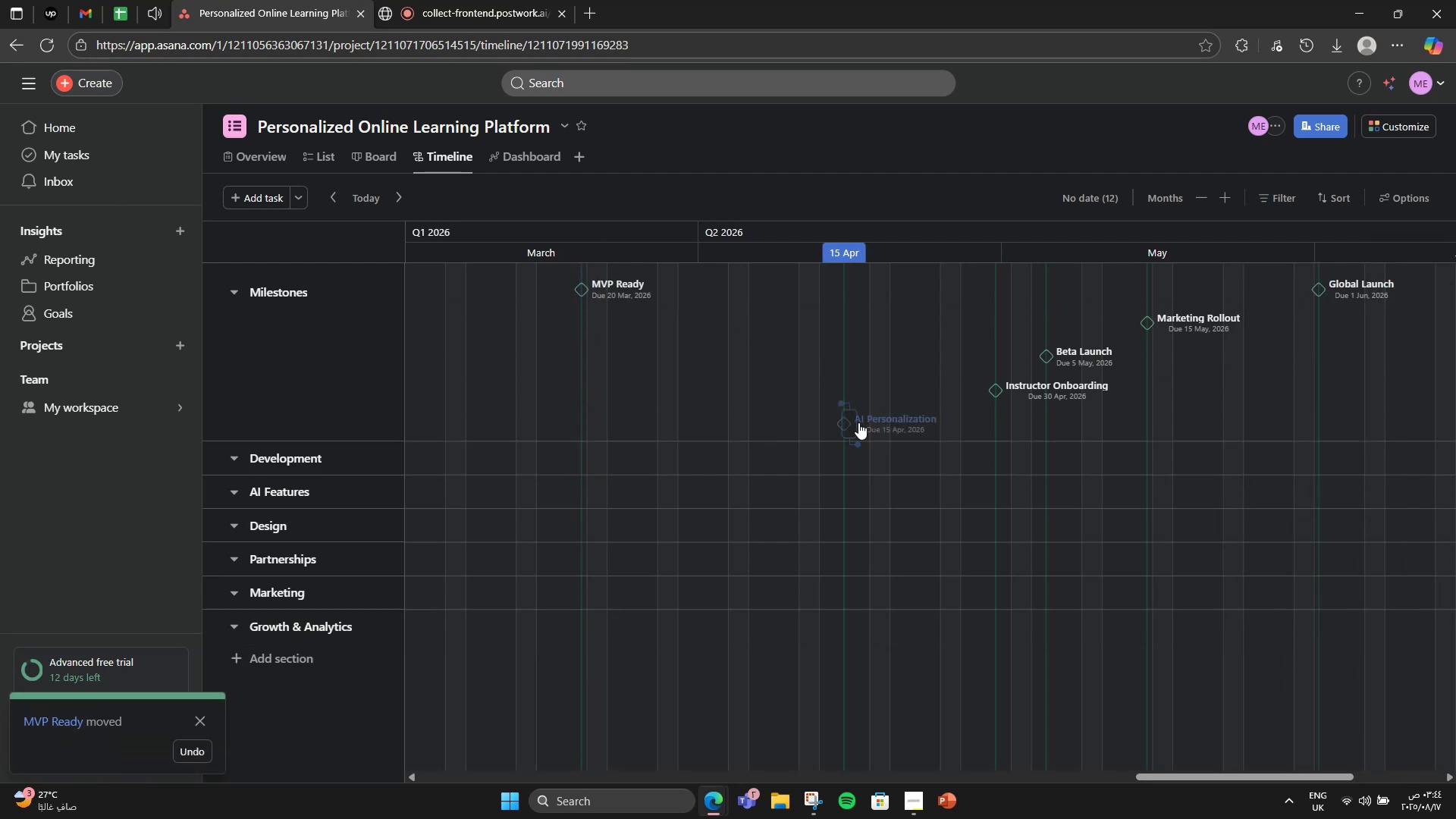 
left_click_drag(start_coordinate=[858, 422], to_coordinate=[866, 328])
 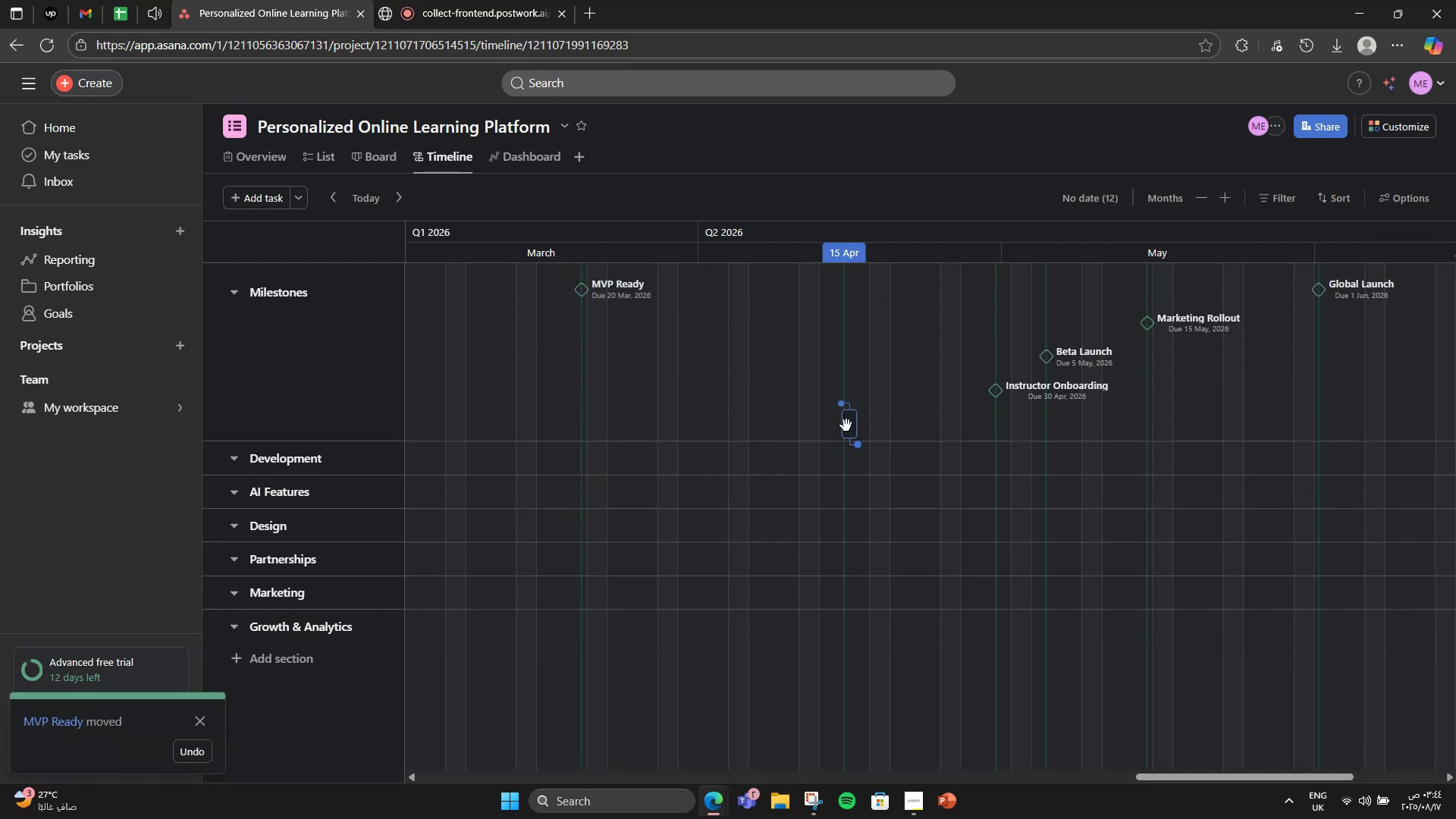 
left_click_drag(start_coordinate=[846, 425], to_coordinate=[840, 309])
 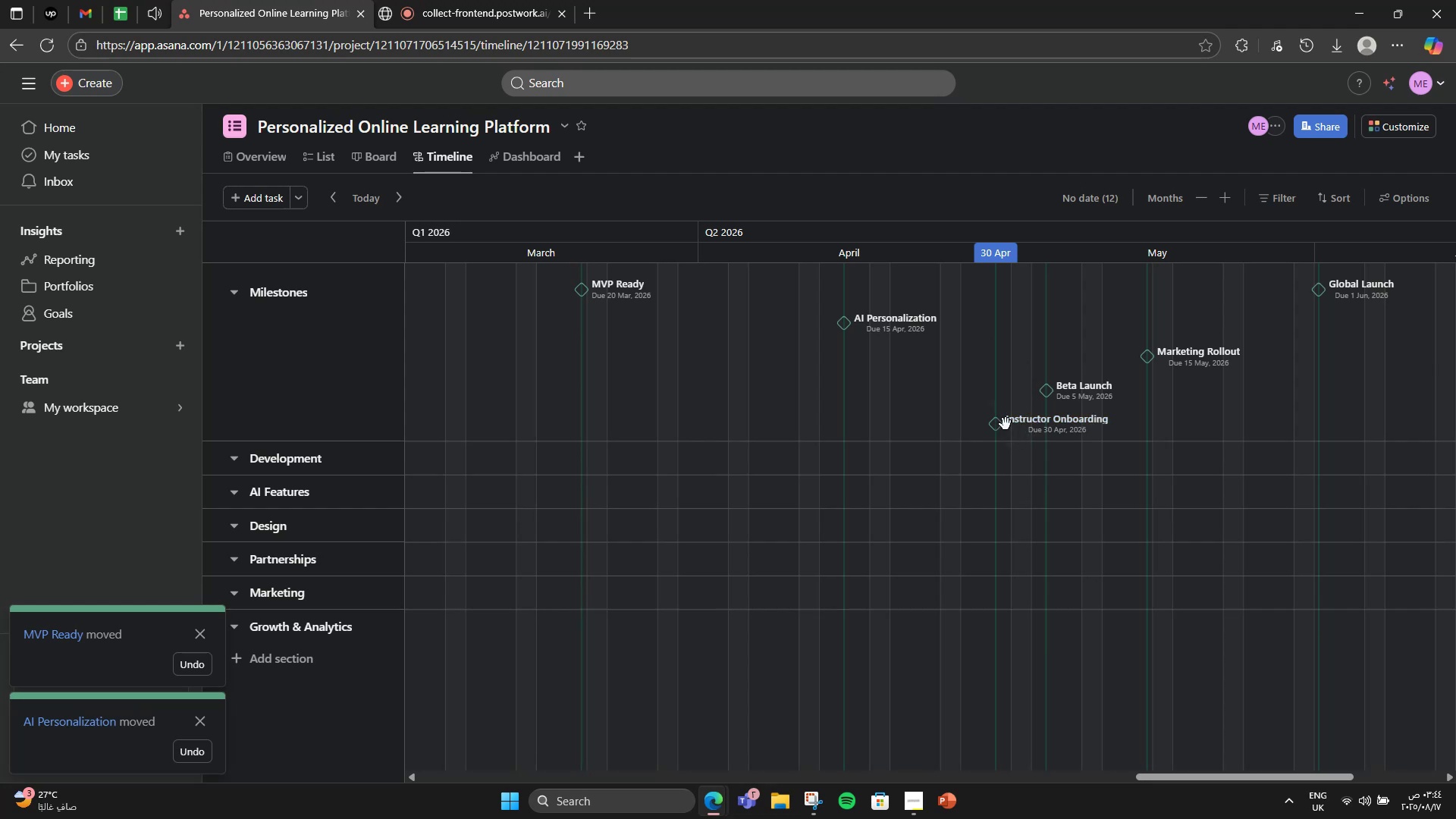 
left_click_drag(start_coordinate=[999, 422], to_coordinate=[985, 336])
 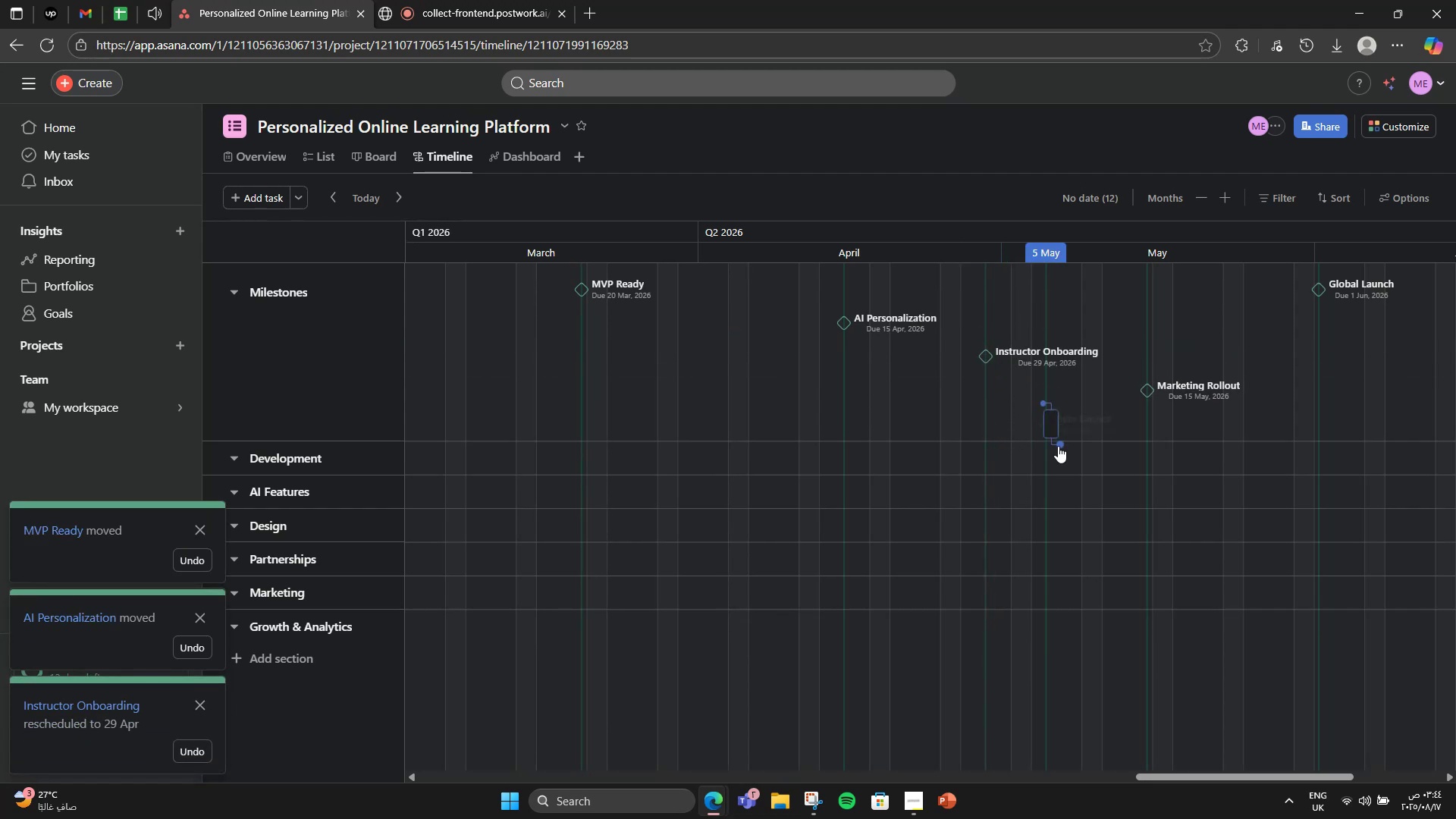 
left_click_drag(start_coordinate=[1055, 428], to_coordinate=[1055, 388])
 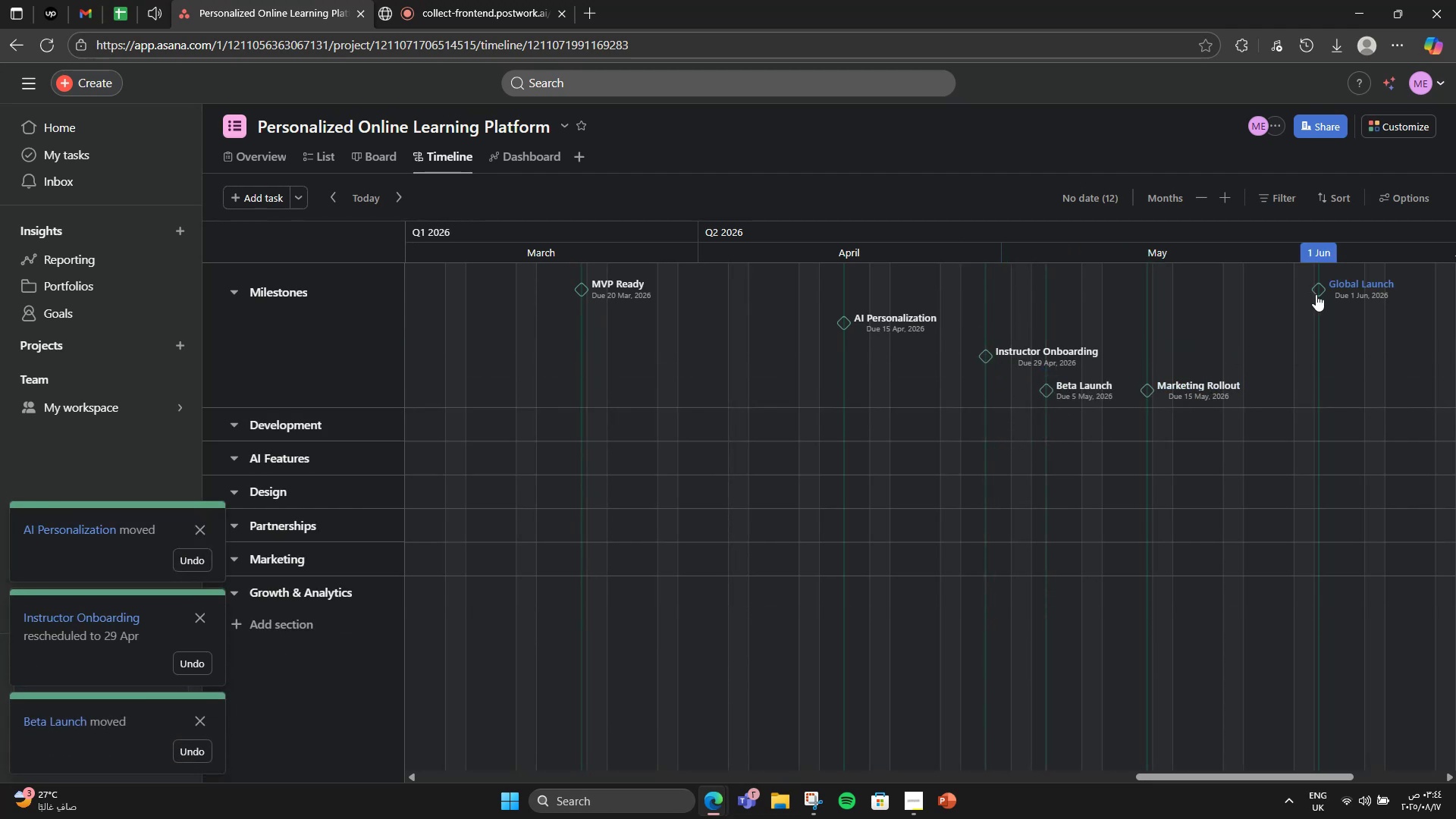 
left_click_drag(start_coordinate=[1323, 292], to_coordinate=[1317, 409])
 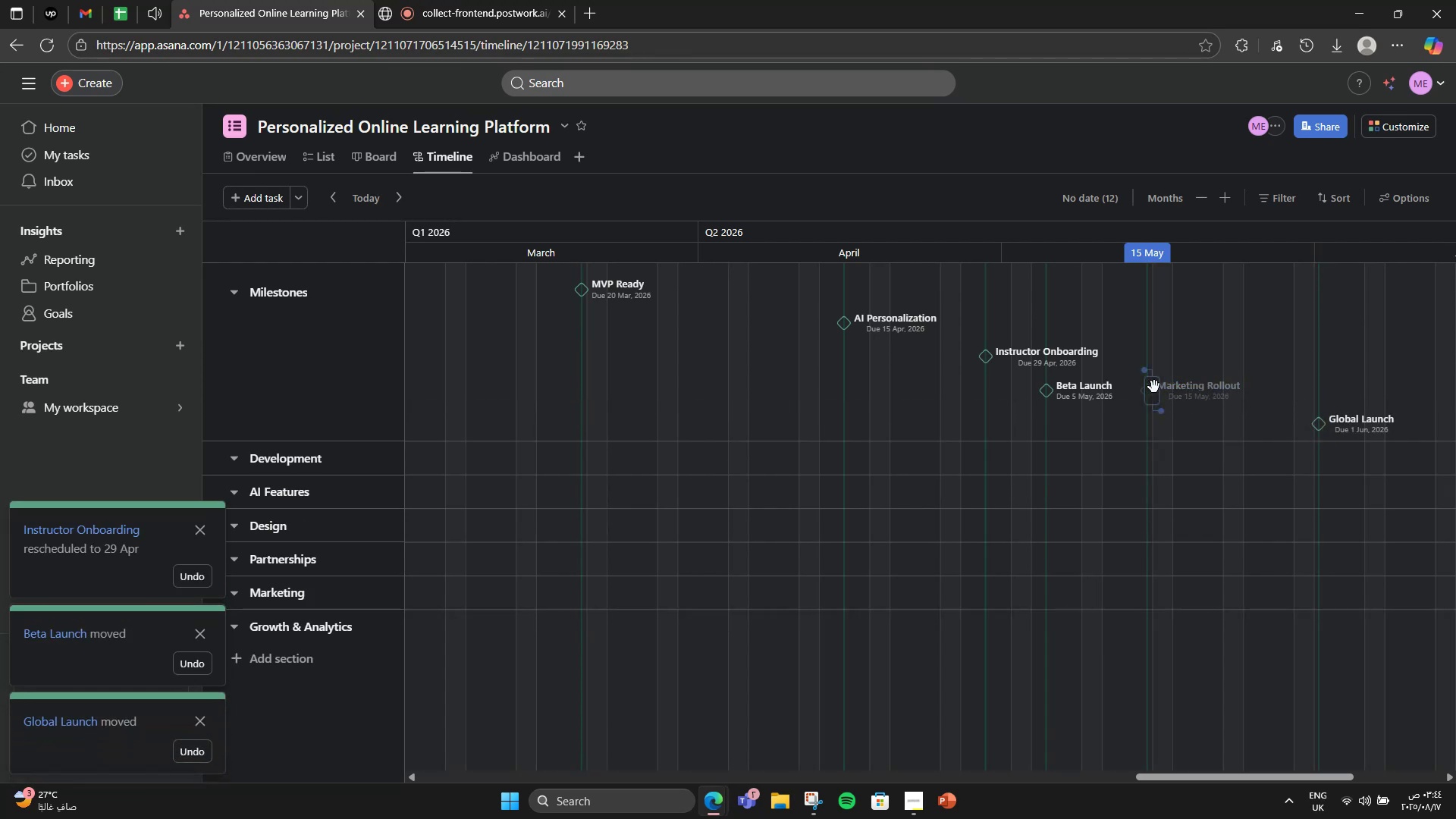 
left_click_drag(start_coordinate=[1150, 386], to_coordinate=[1151, 406])
 